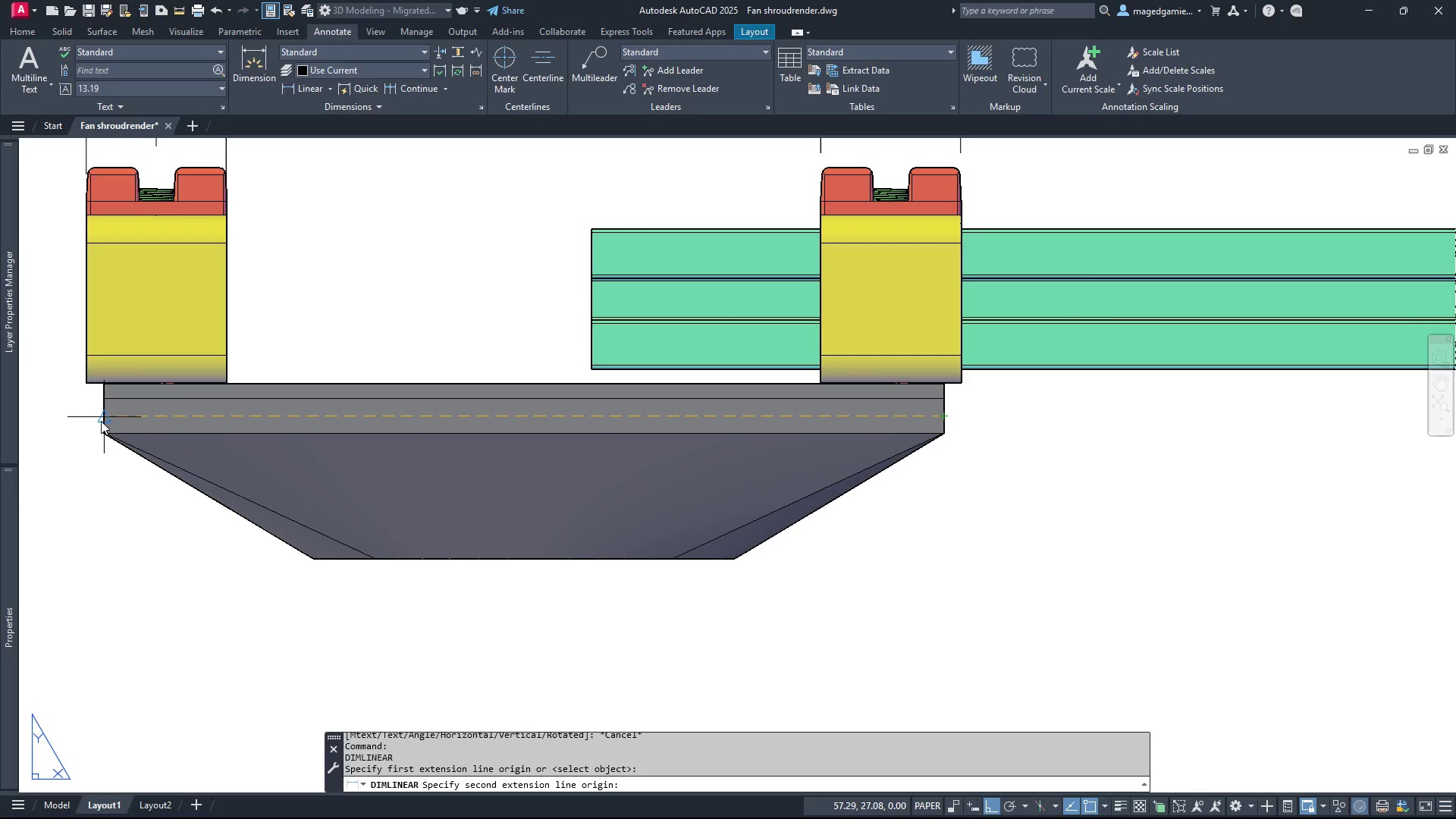 
left_click([99, 421])
 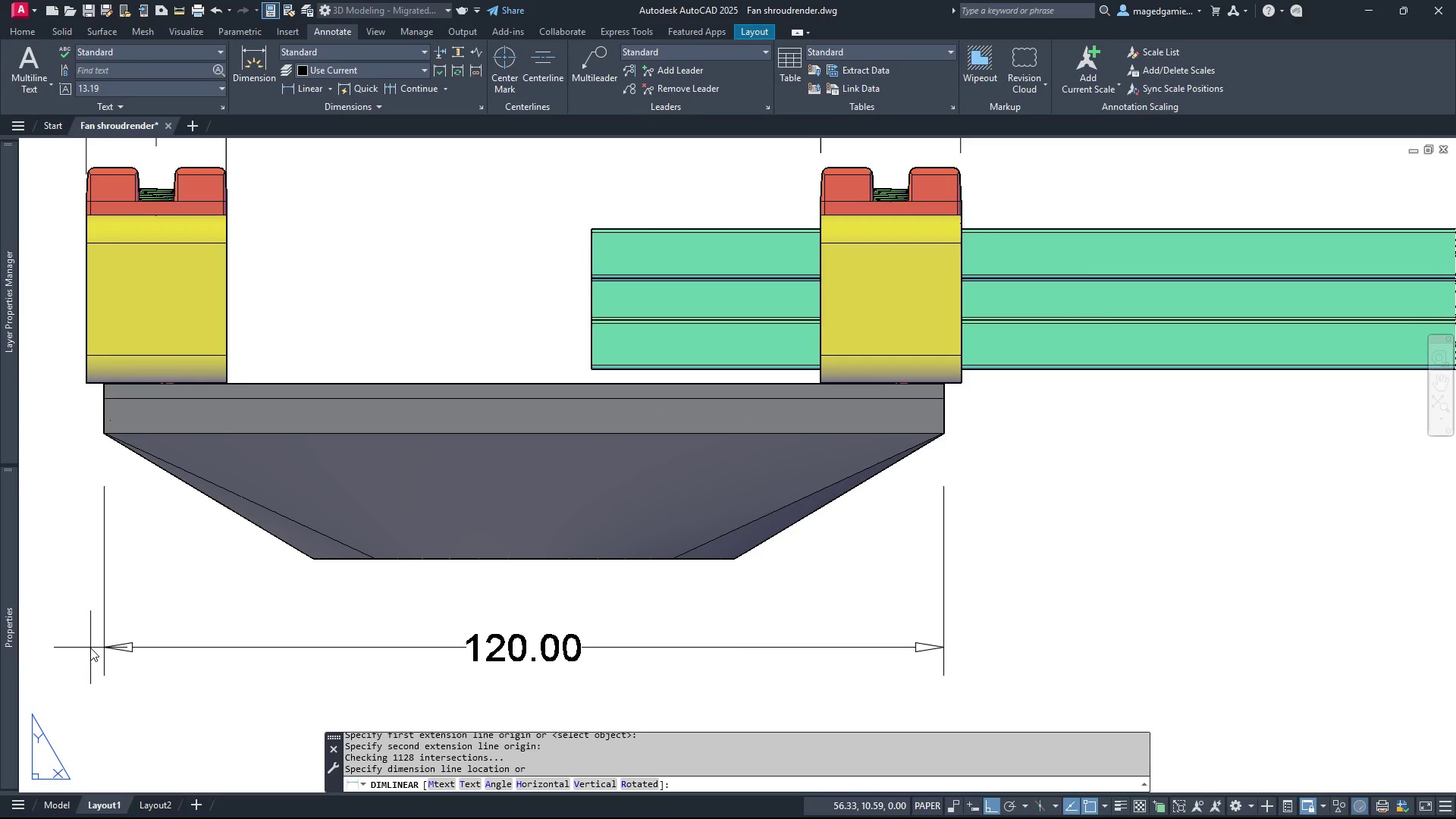 
left_click([90, 648])
 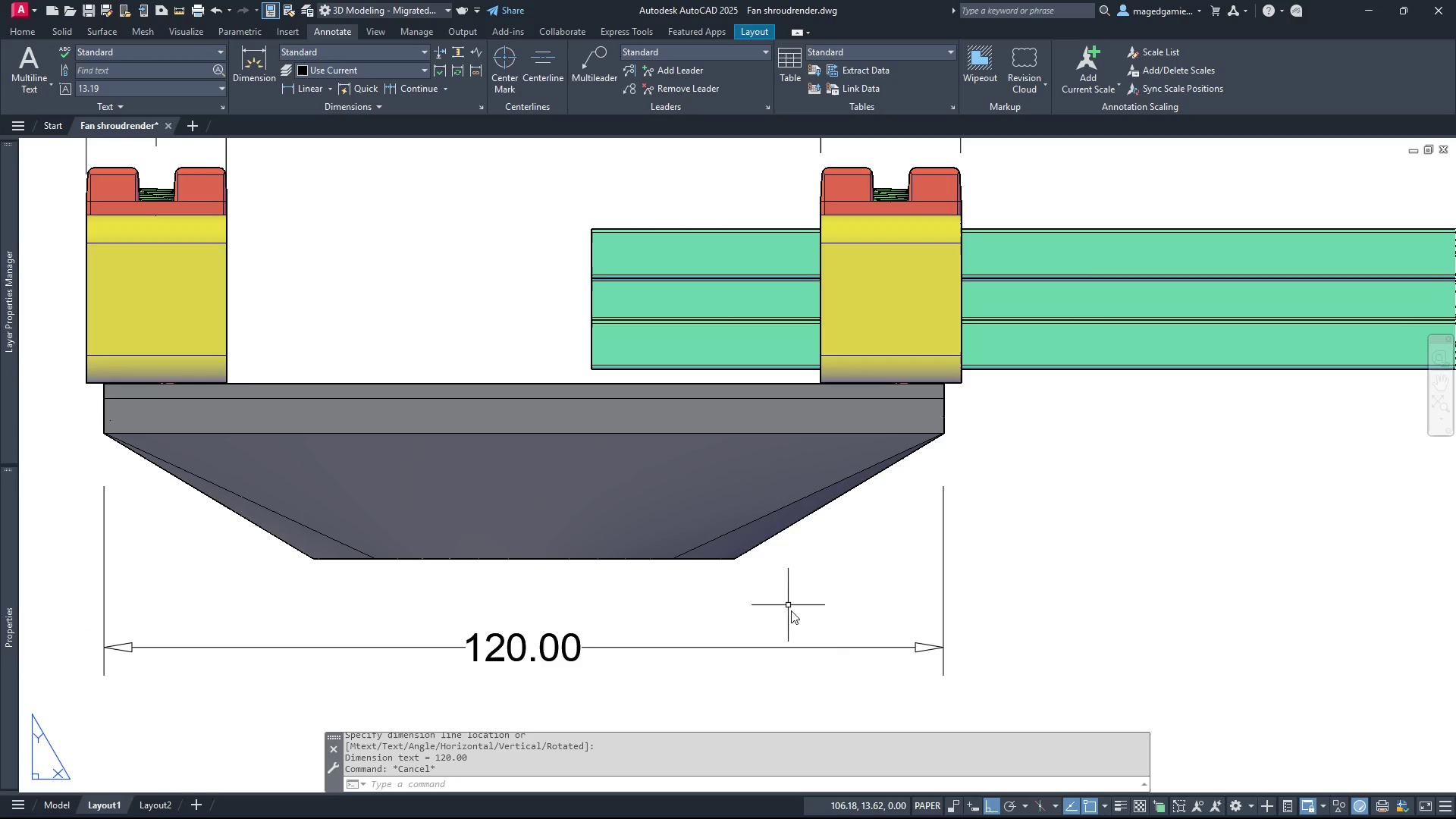 
scroll: coordinate [1050, 634], scroll_direction: down, amount: 3.0
 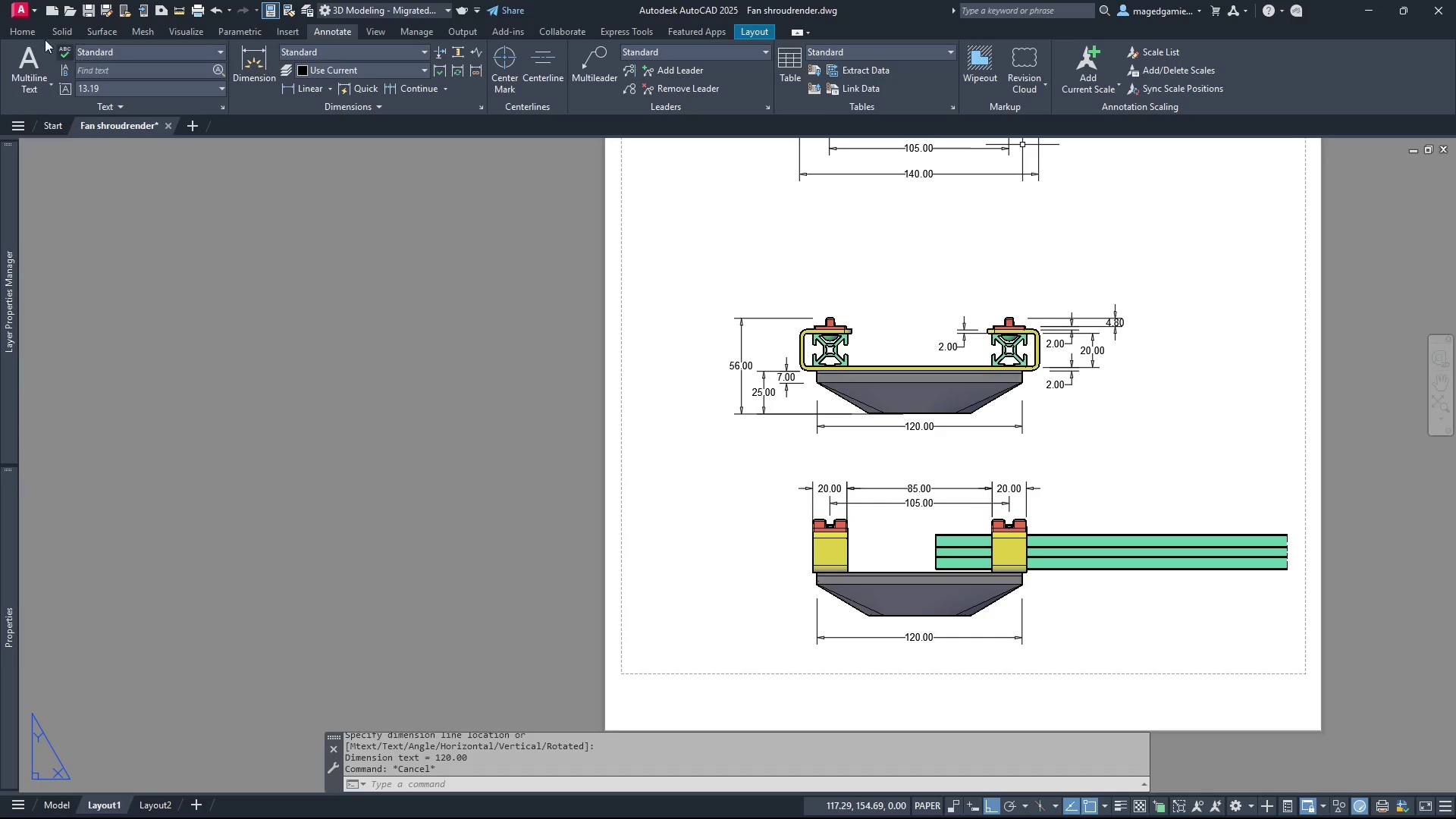 
left_click([33, 33])
 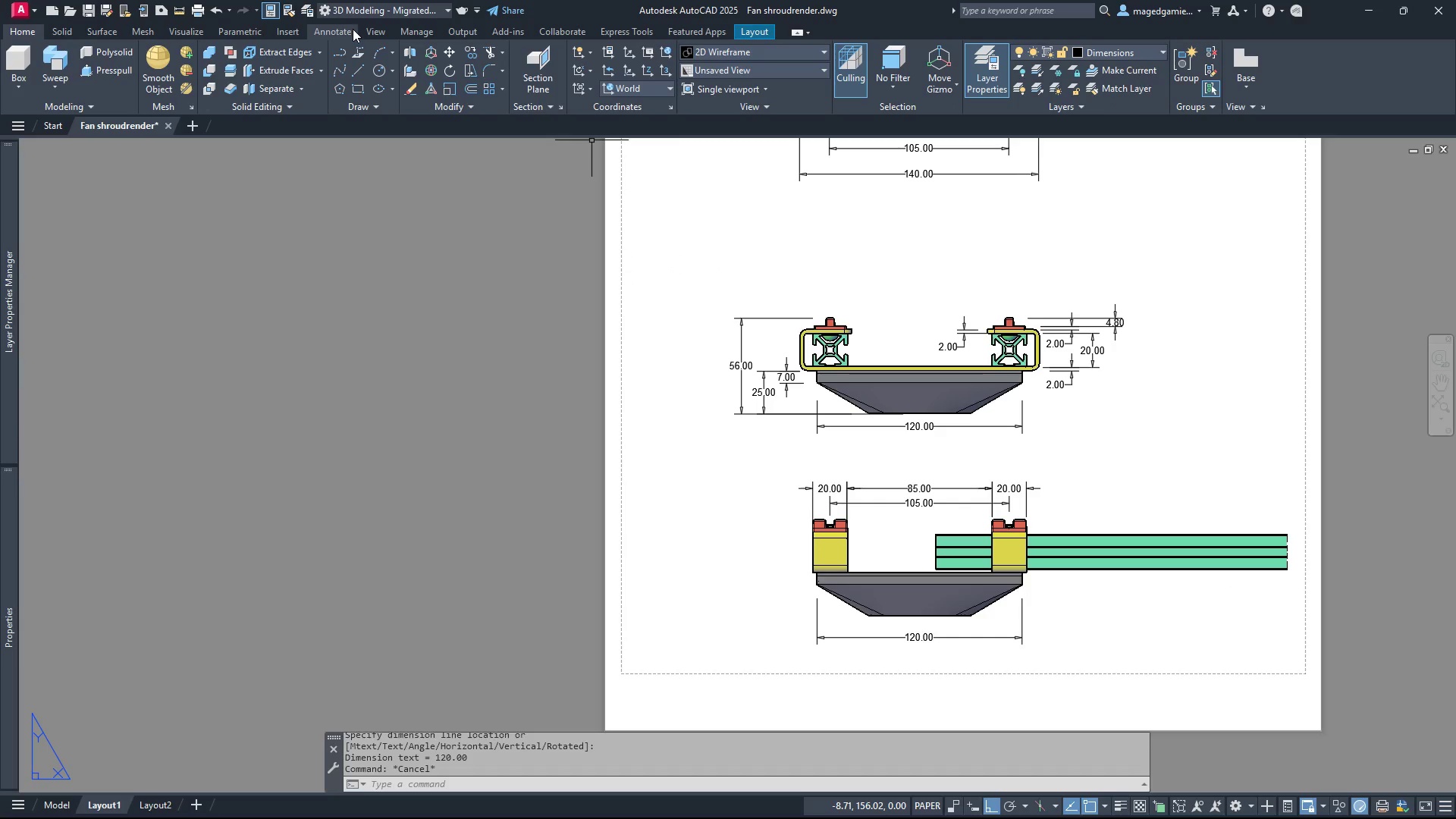 
wait(6.81)
 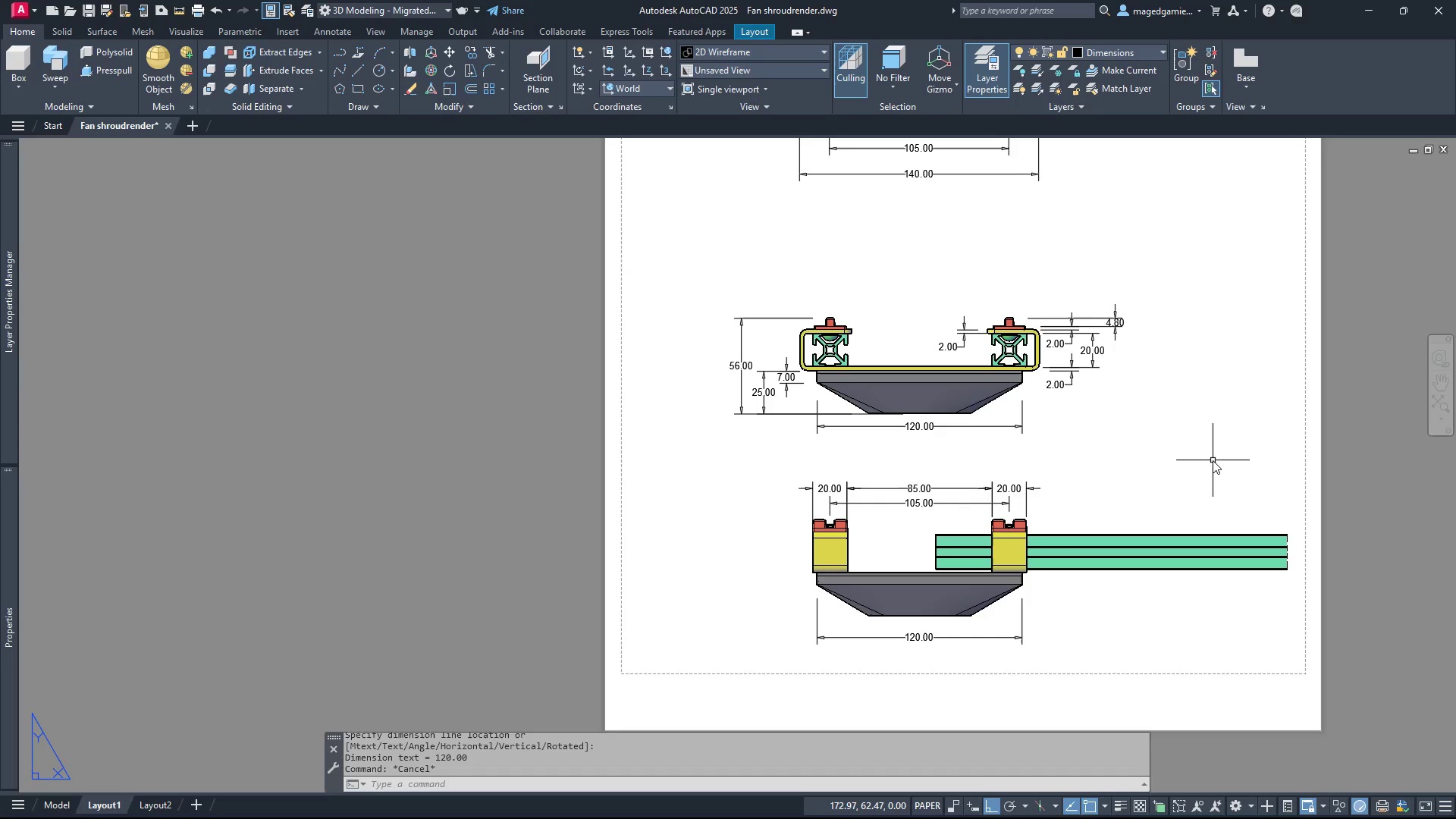 
double_click([1262, 315])
 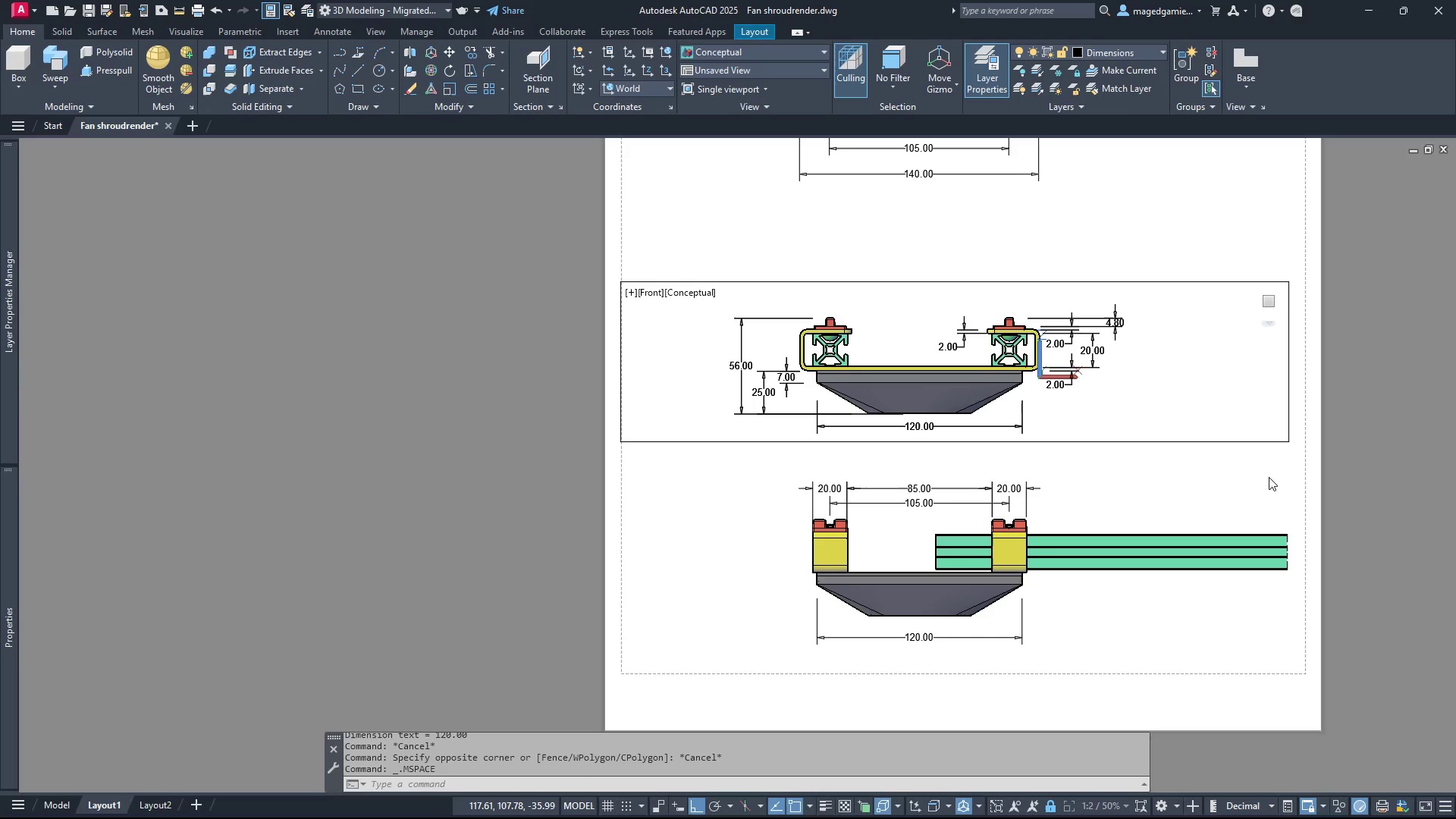 
key(Escape)
 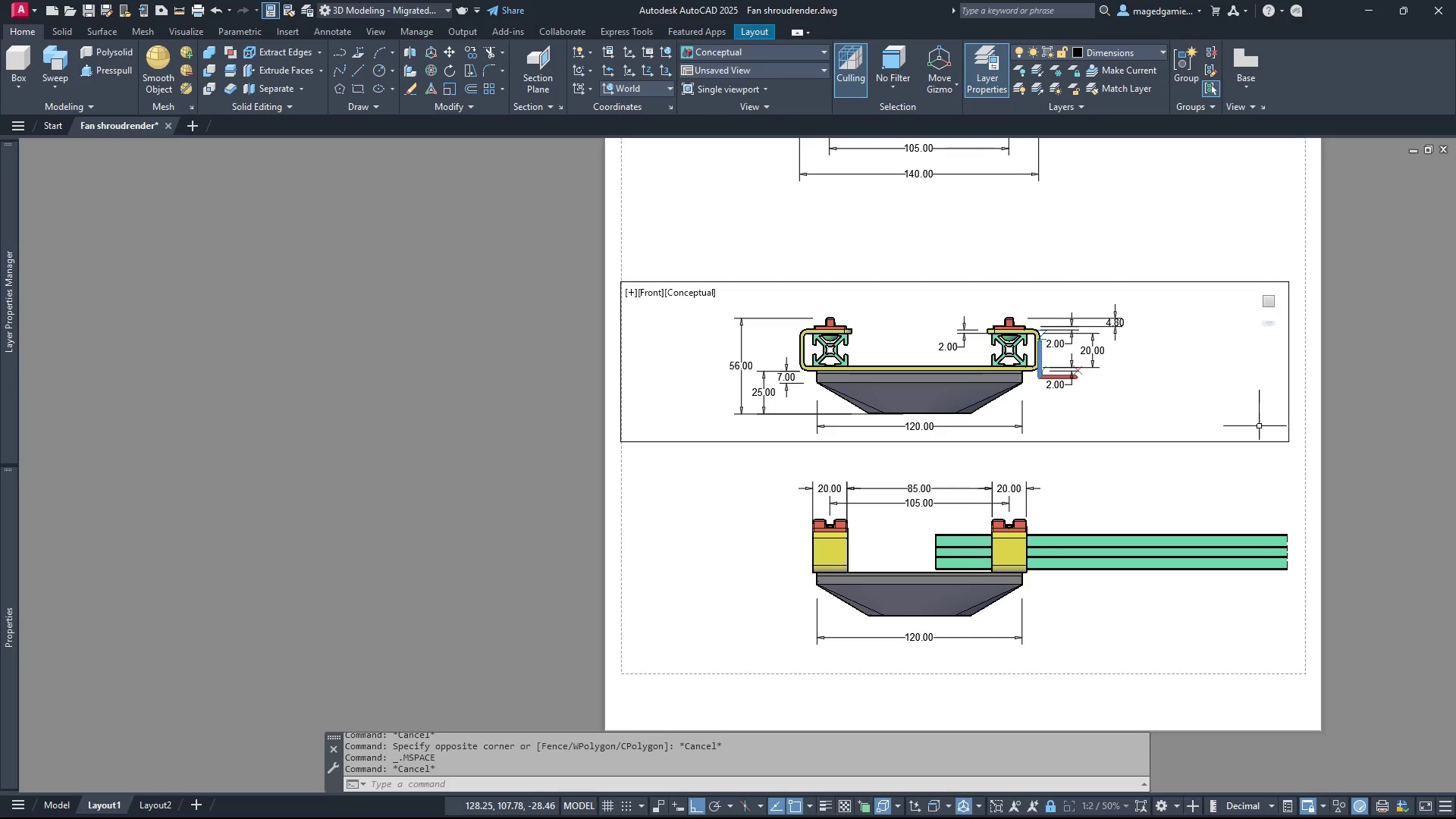 
key(Escape)
 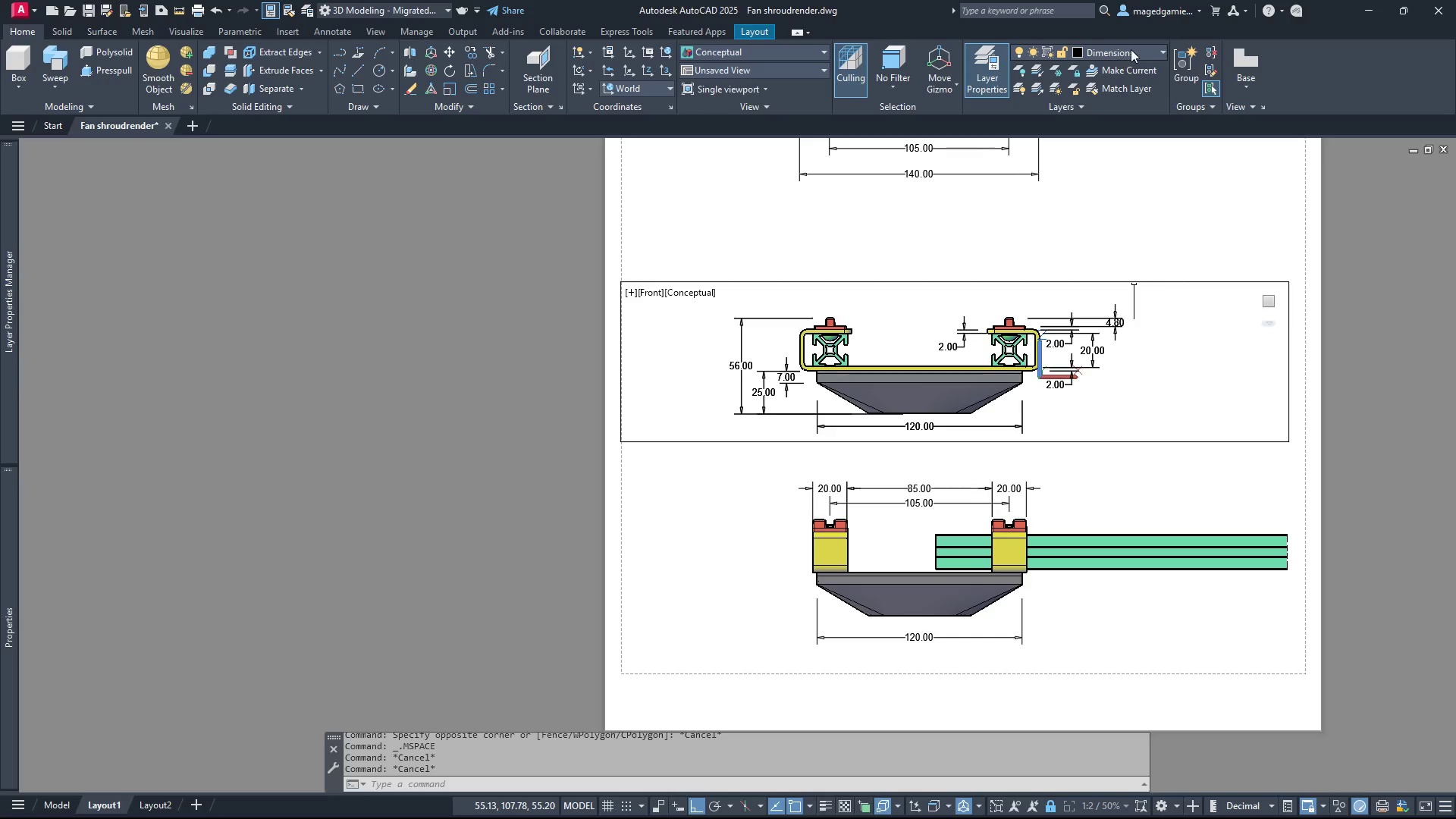 
left_click([1131, 49])
 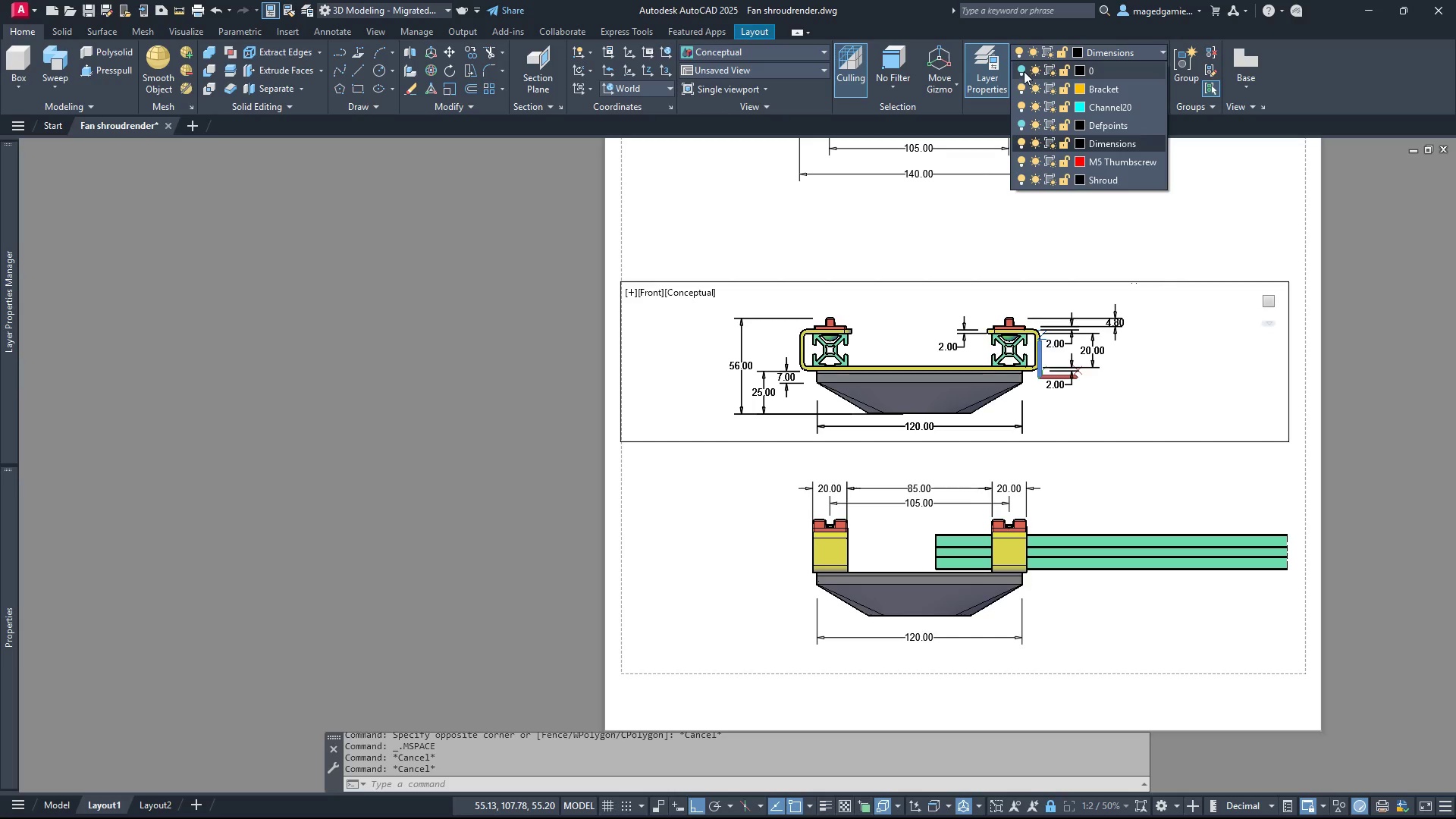 
left_click([1024, 71])
 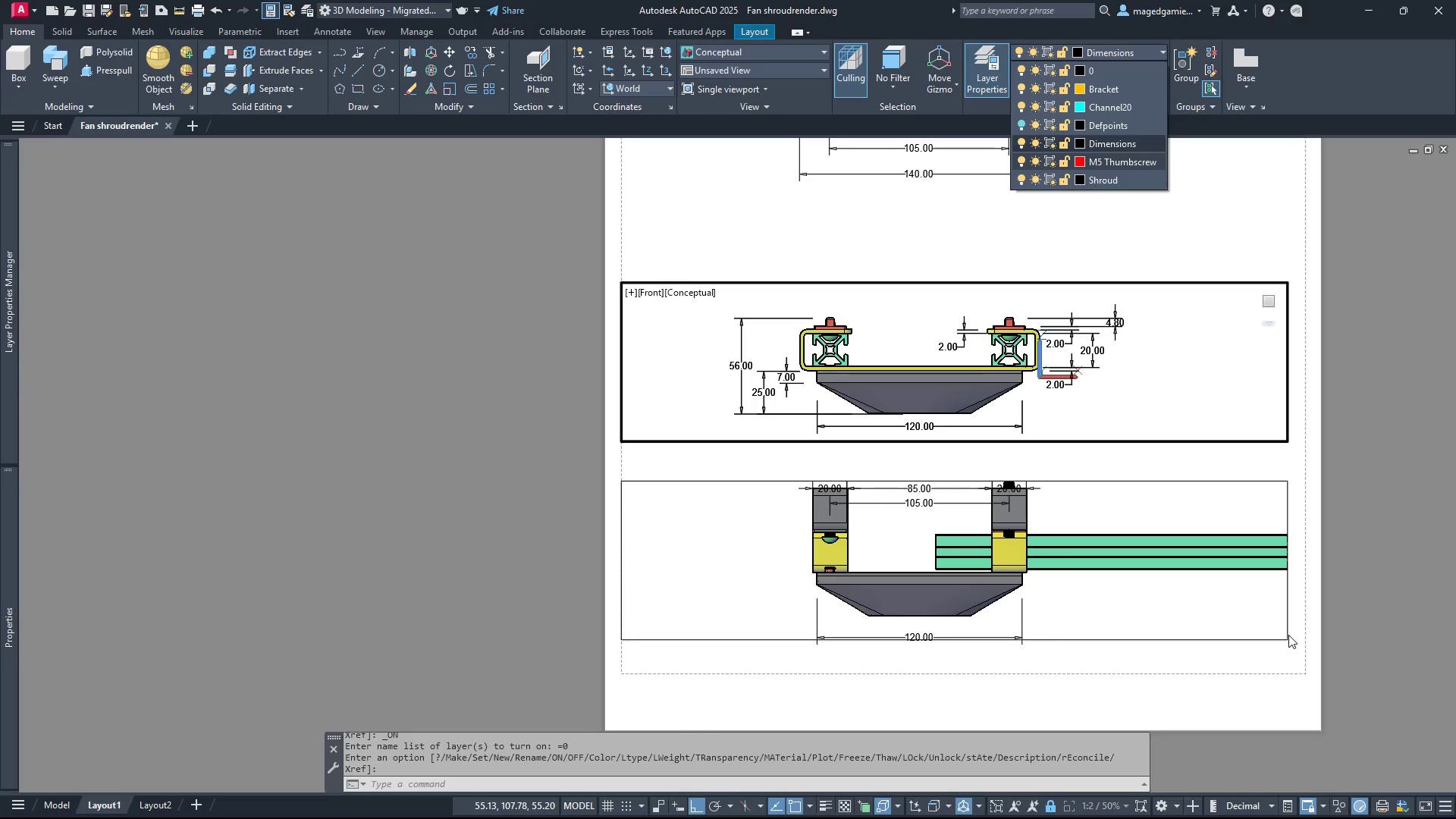 
left_click([1263, 639])
 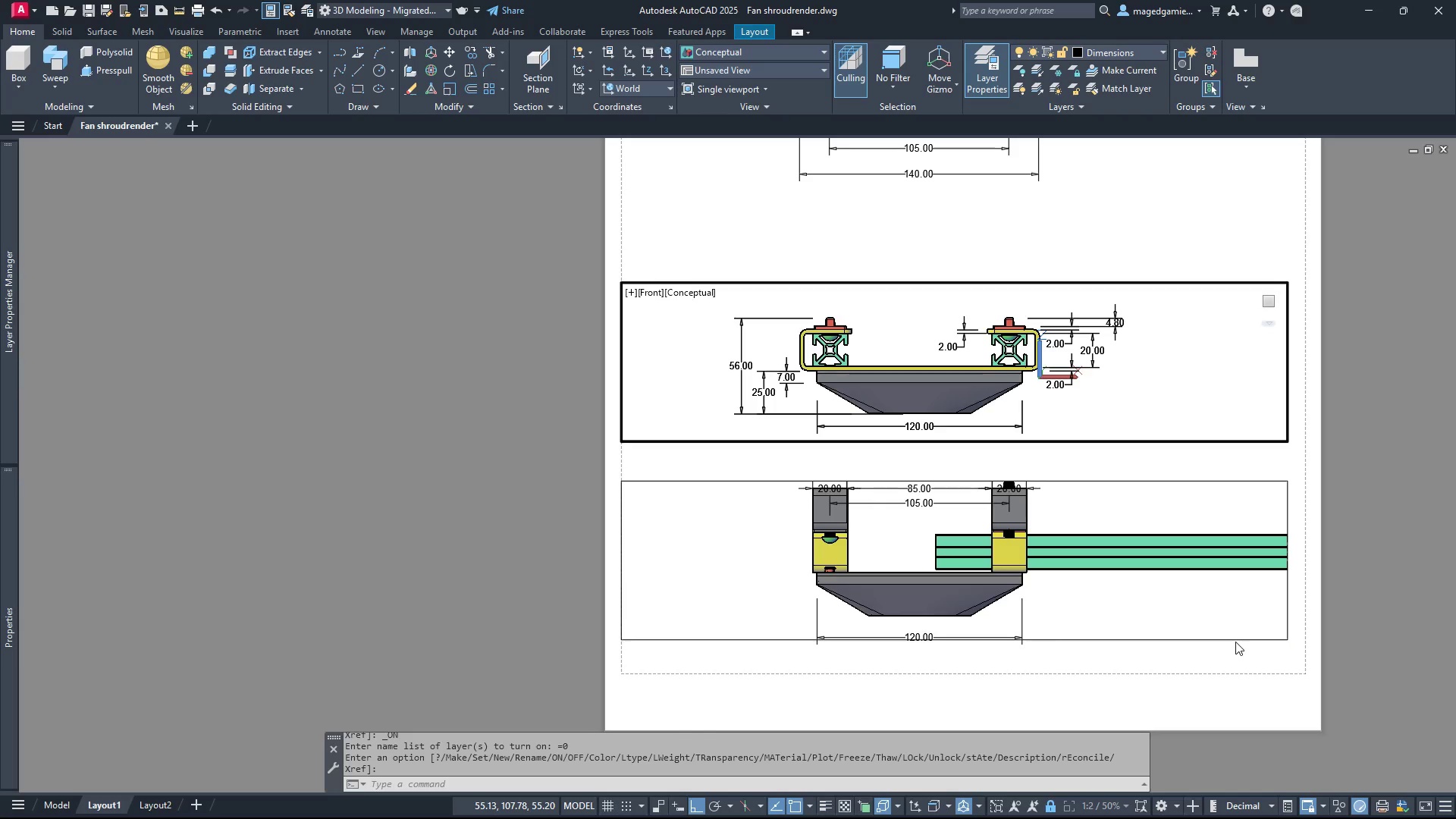 
left_click_drag(start_coordinate=[1235, 642], to_coordinate=[1238, 646])
 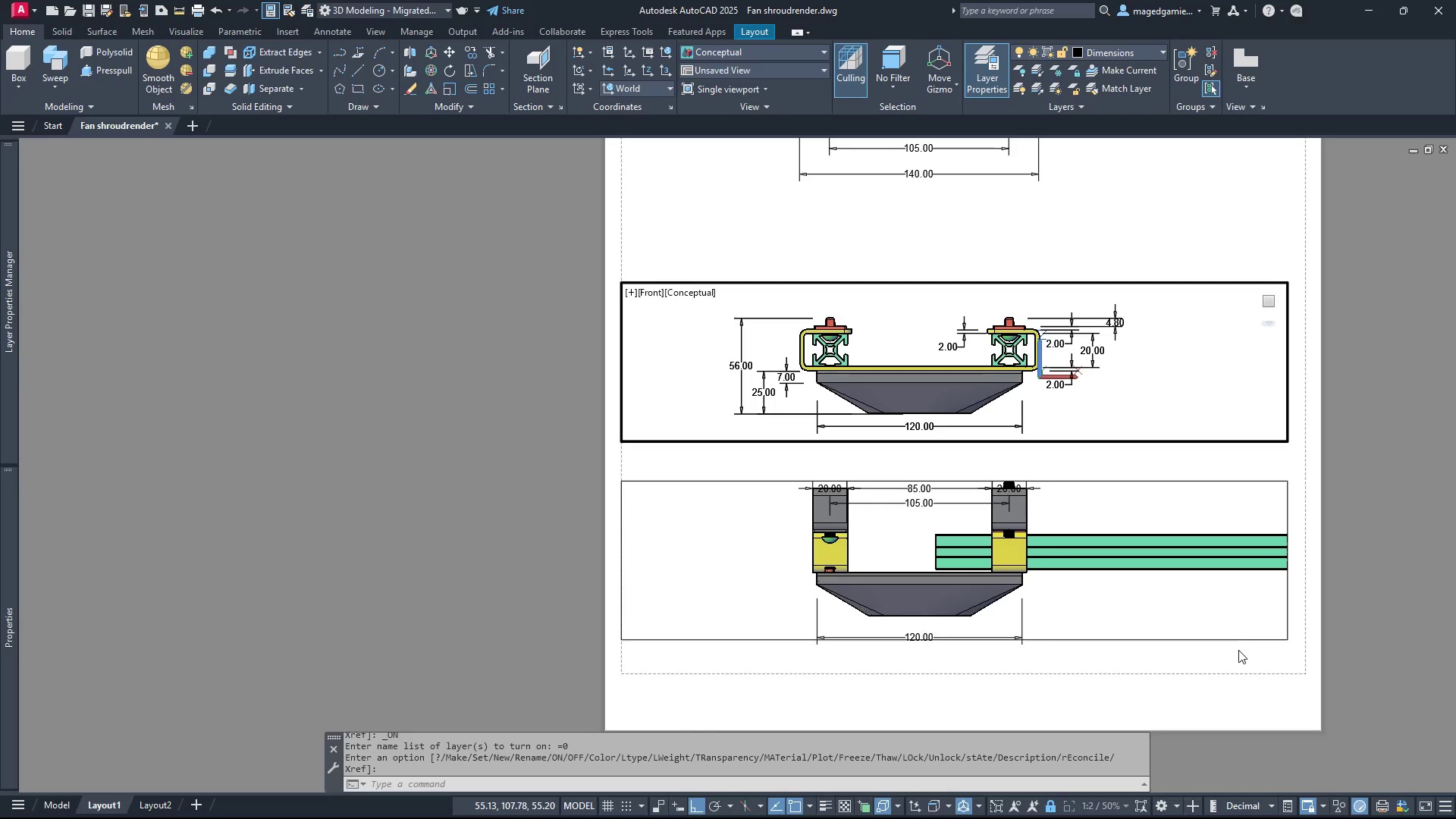 
double_click([1238, 650])
 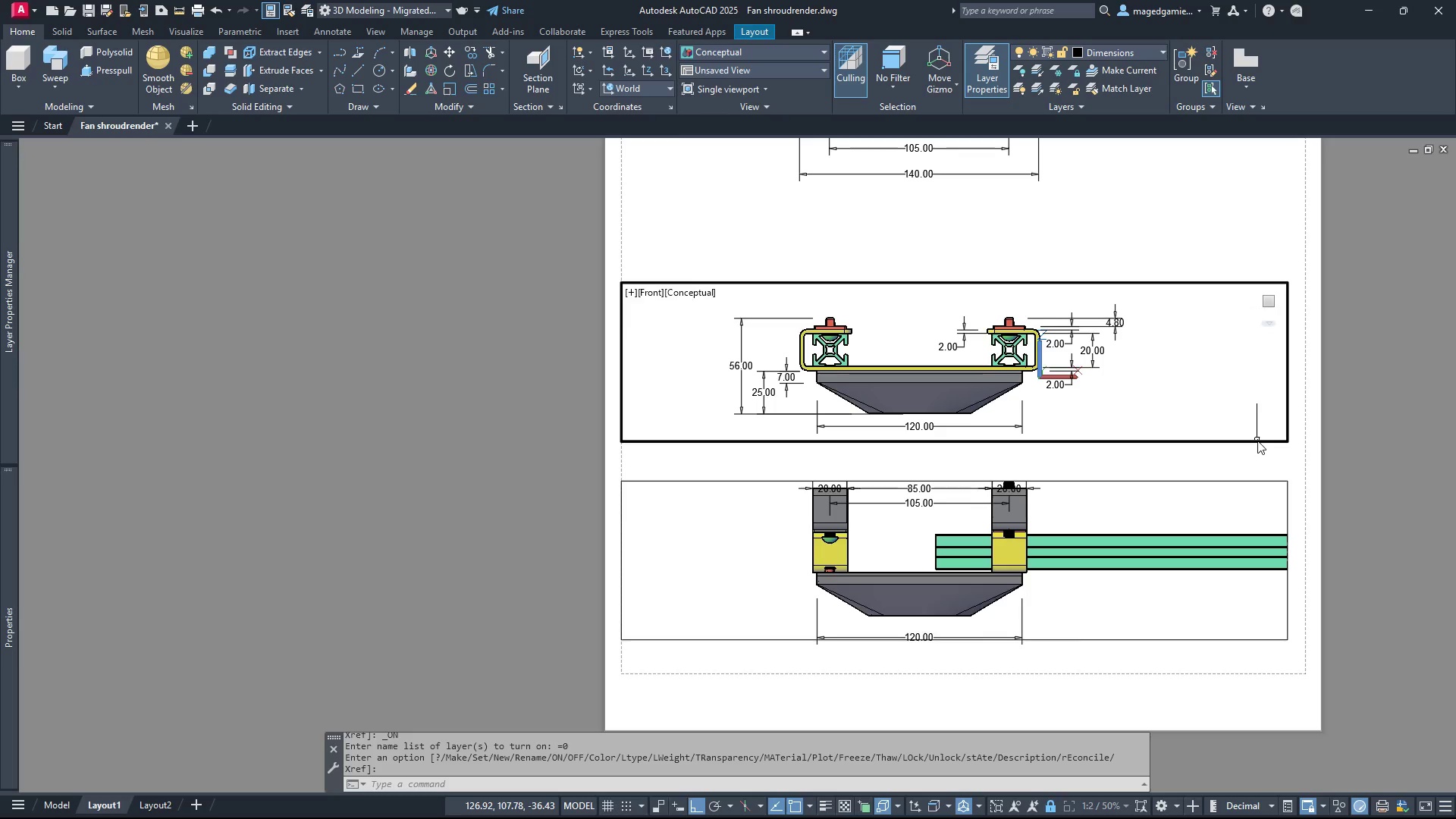 
double_click([1223, 215])
 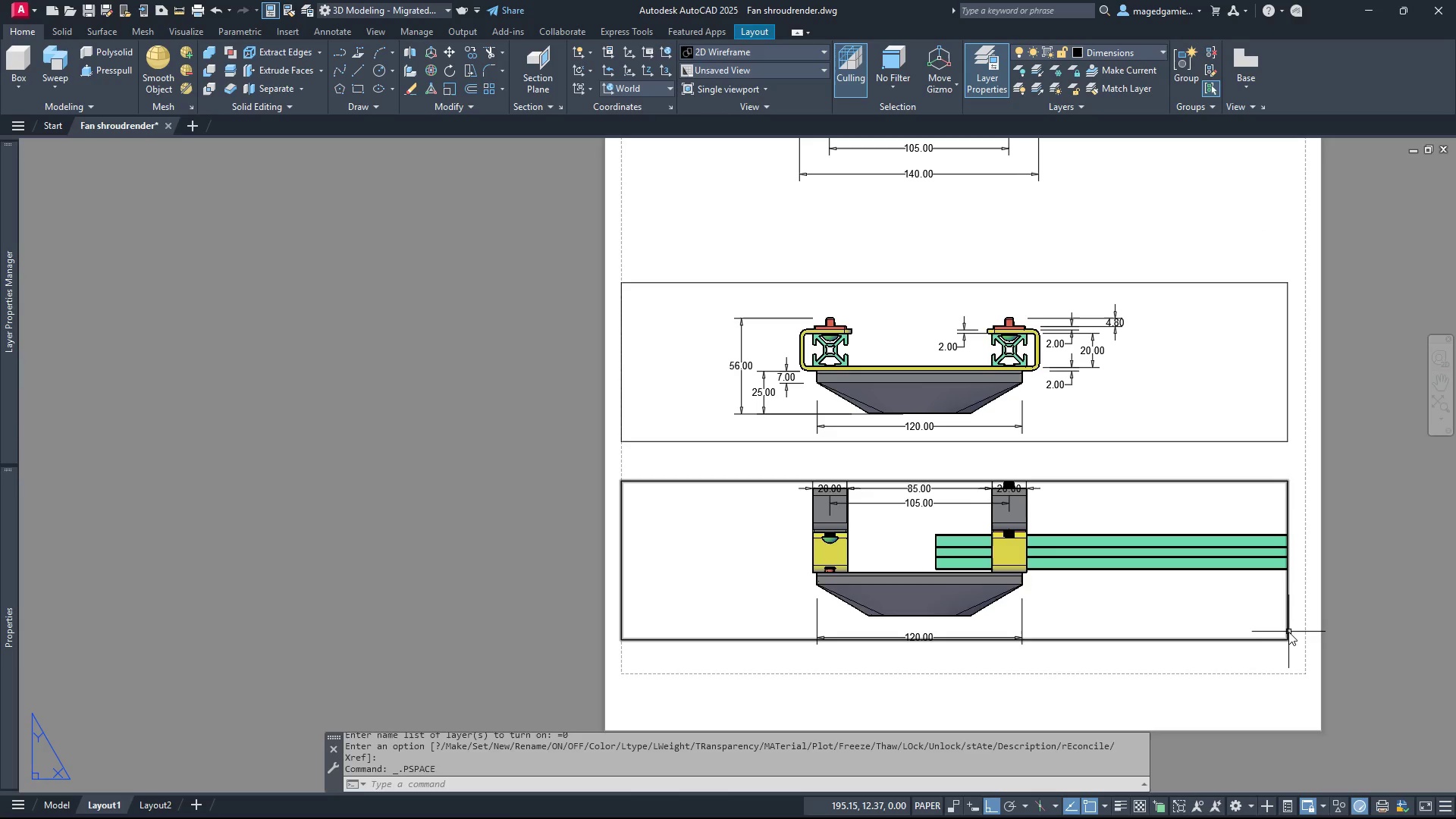 
left_click([1287, 632])
 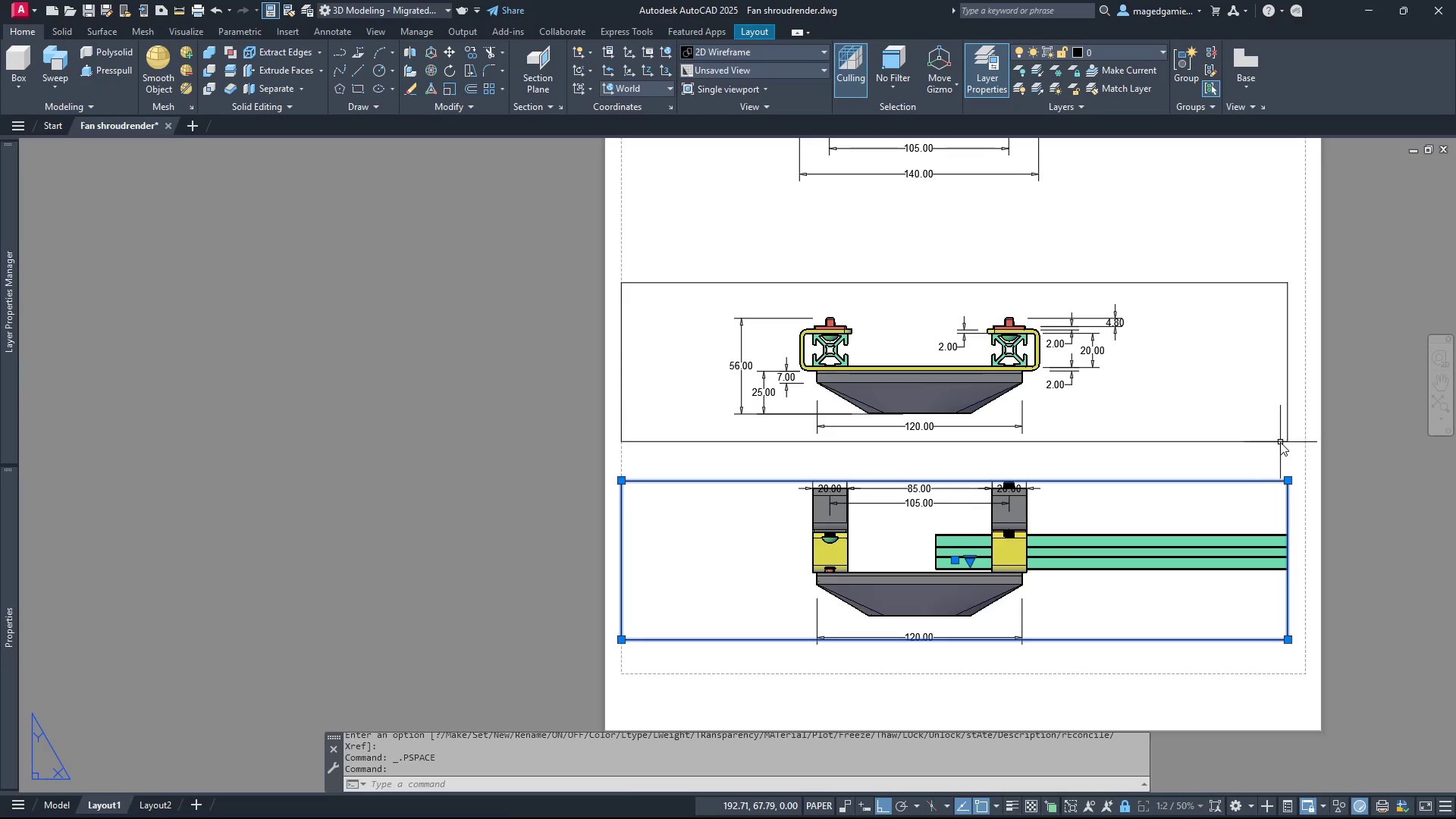 
left_click([1278, 442])
 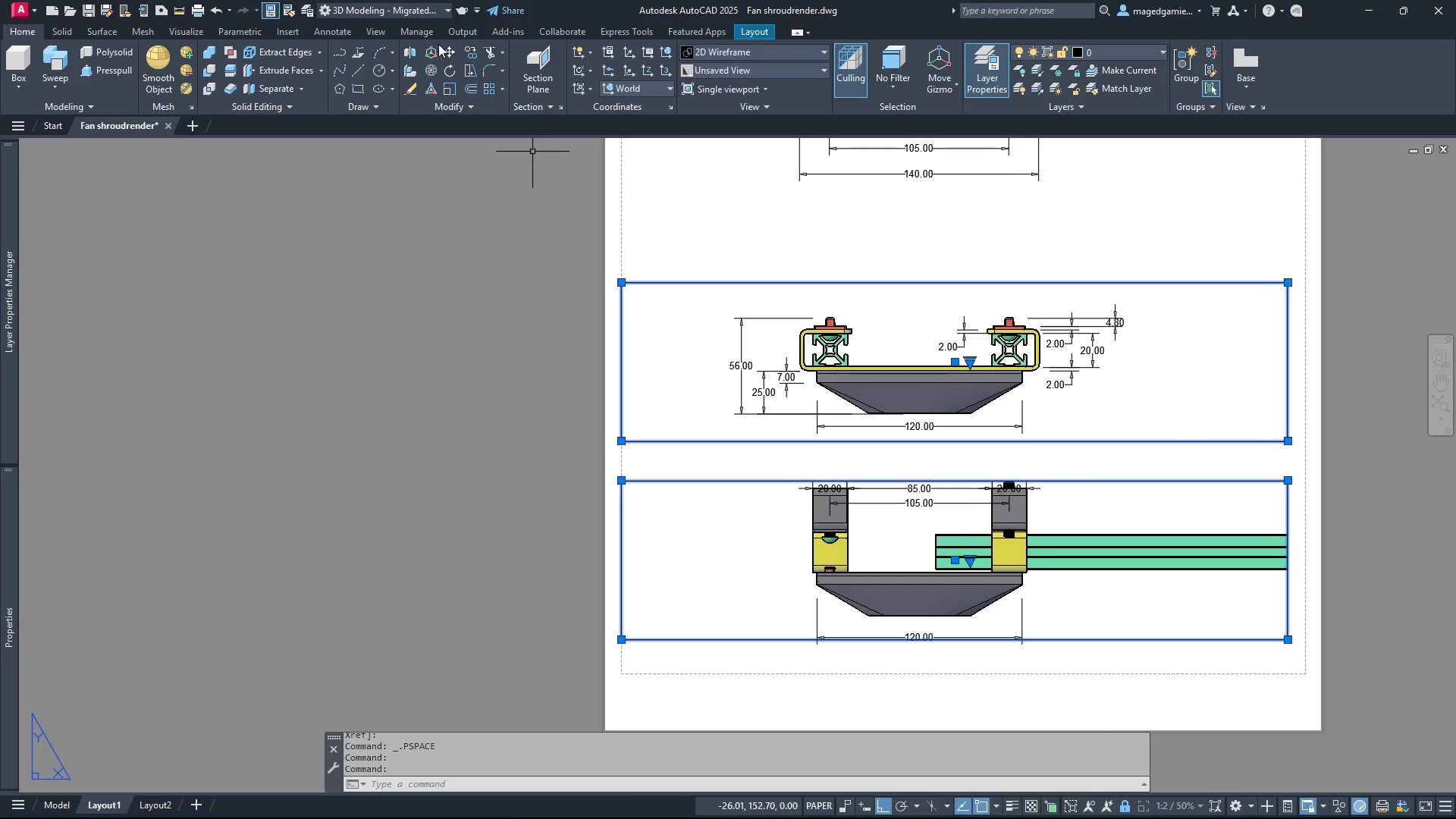 
left_click([450, 49])
 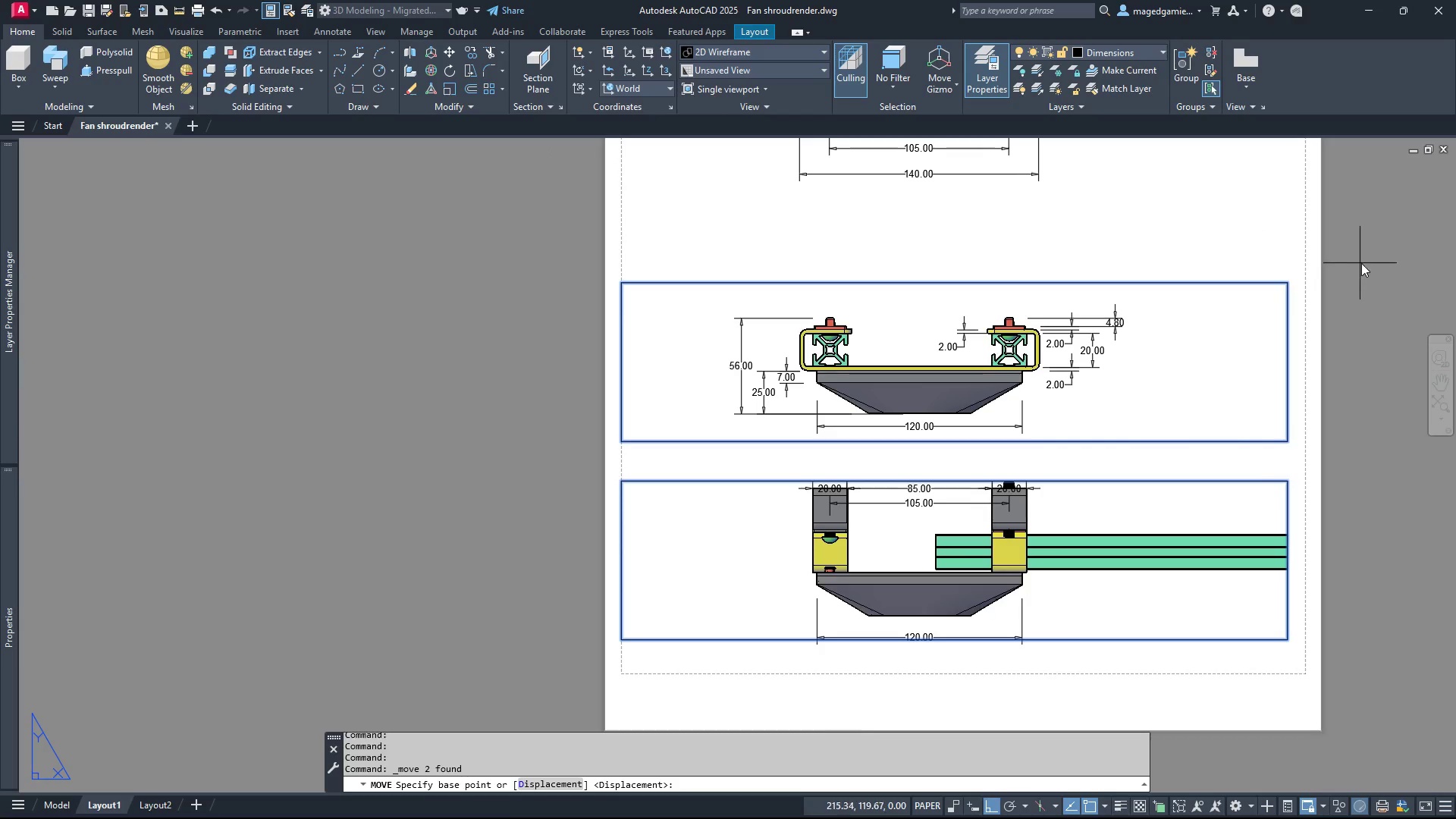 
left_click([1364, 259])
 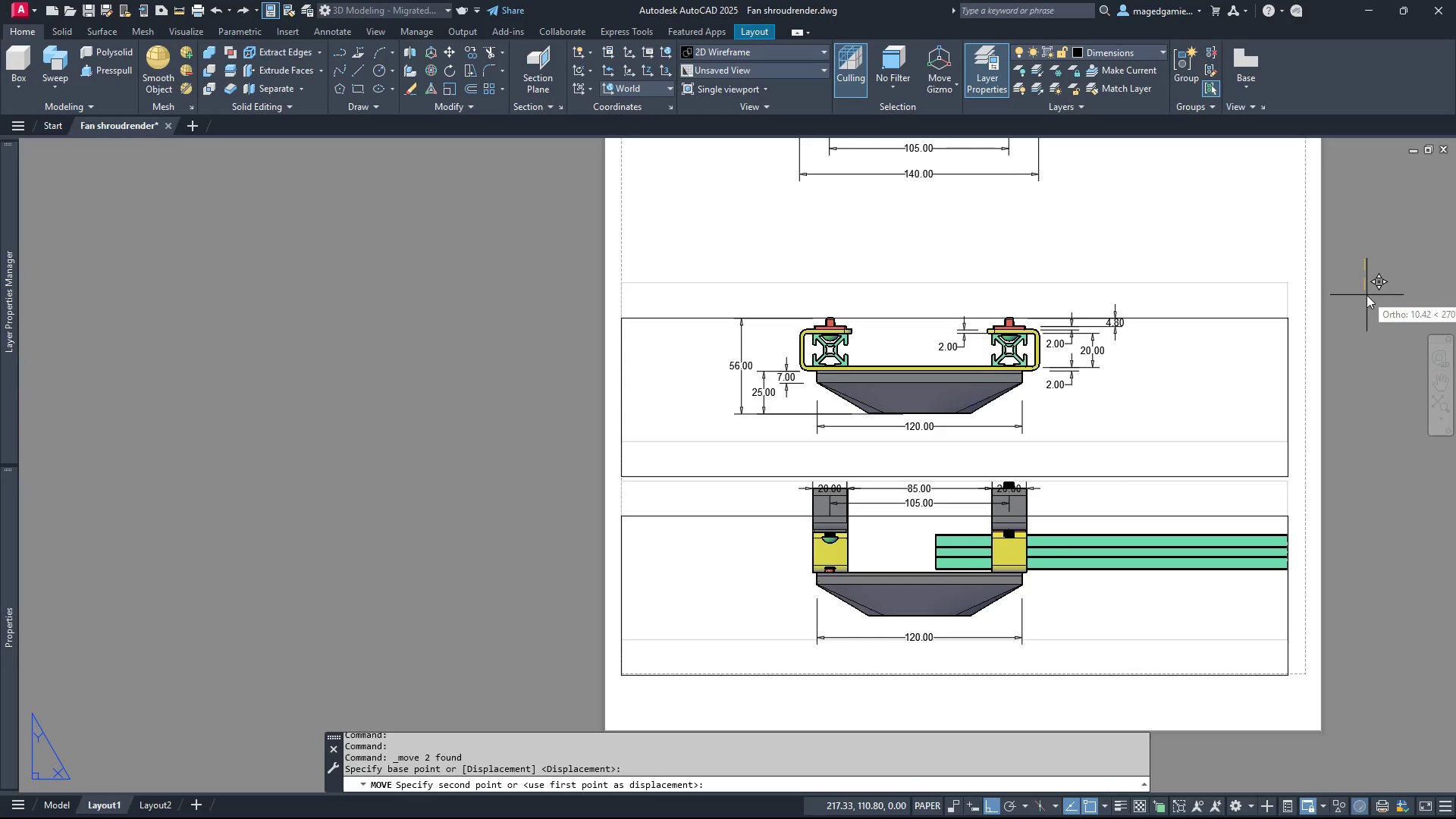 
left_click([1367, 295])
 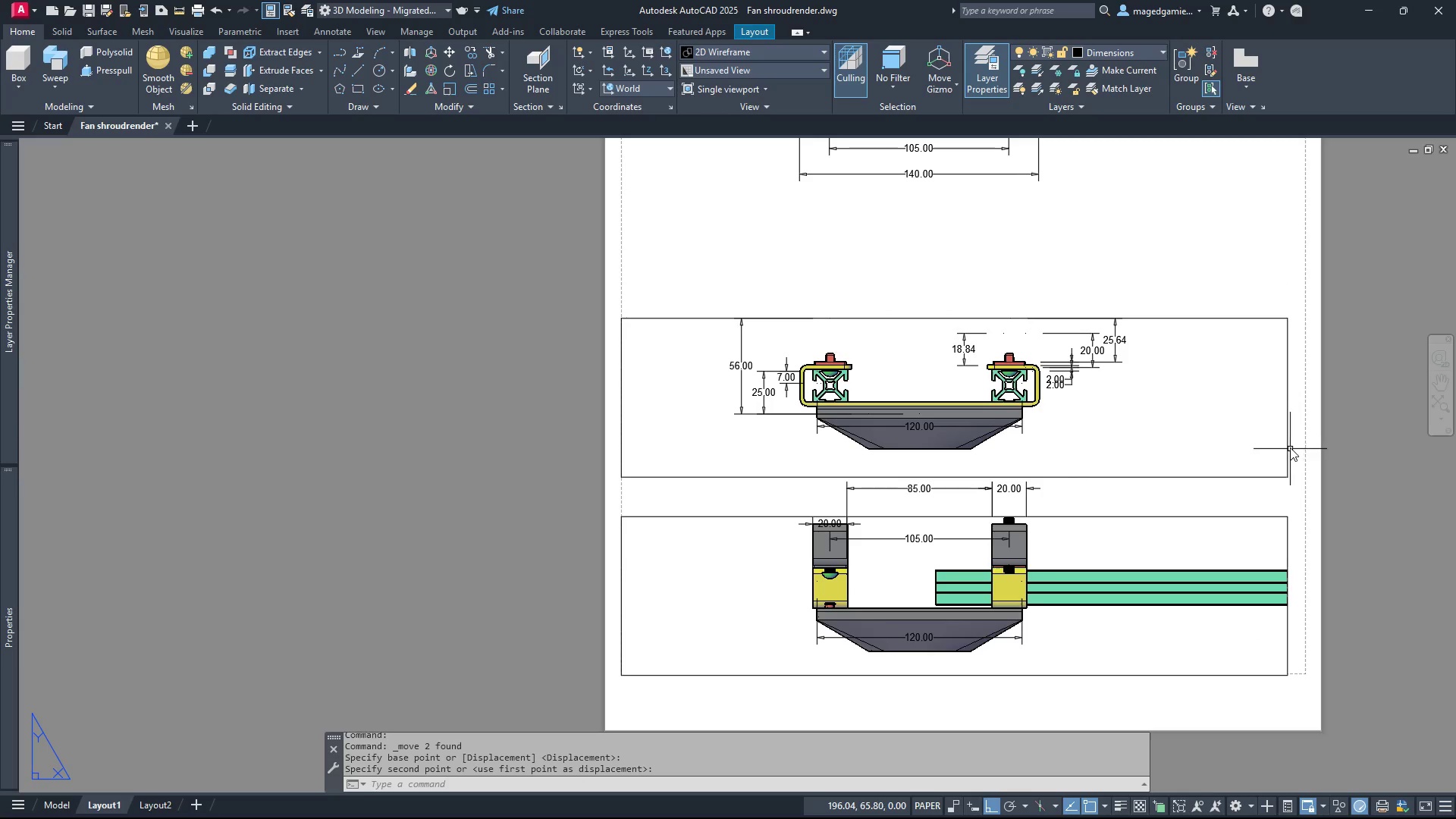 
left_click([1287, 445])
 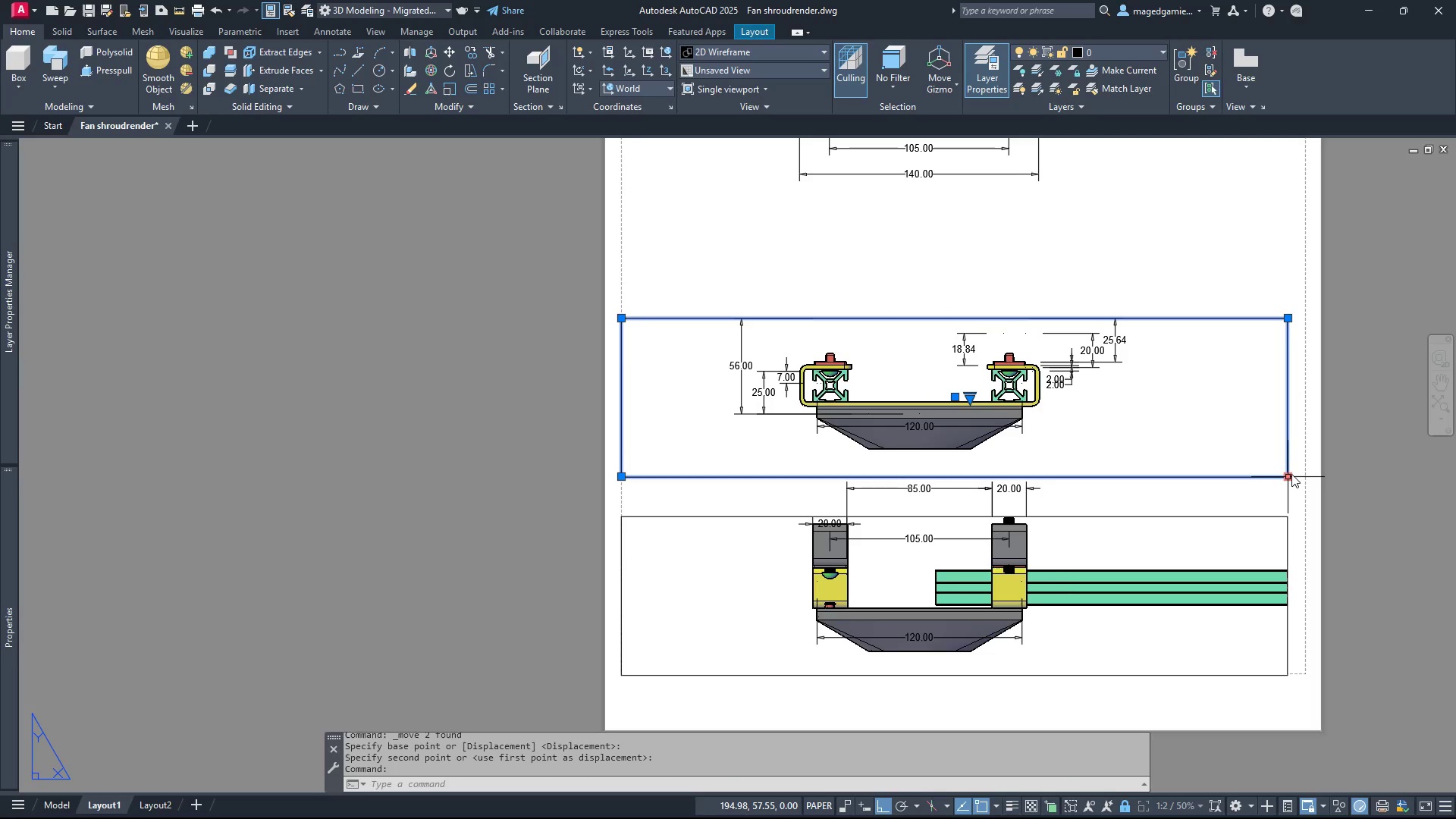 
wait(9.91)
 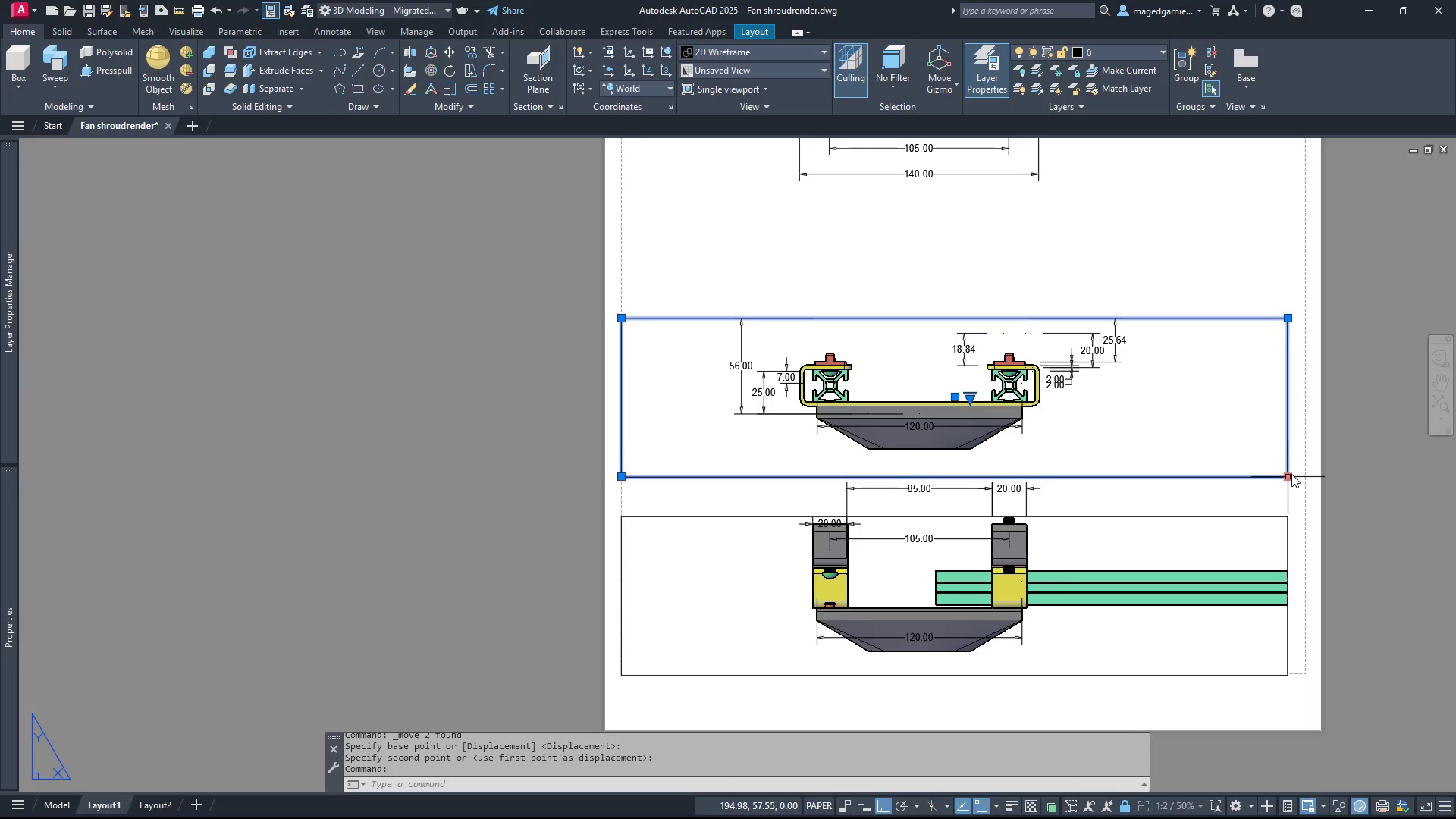 
left_click([1291, 474])
 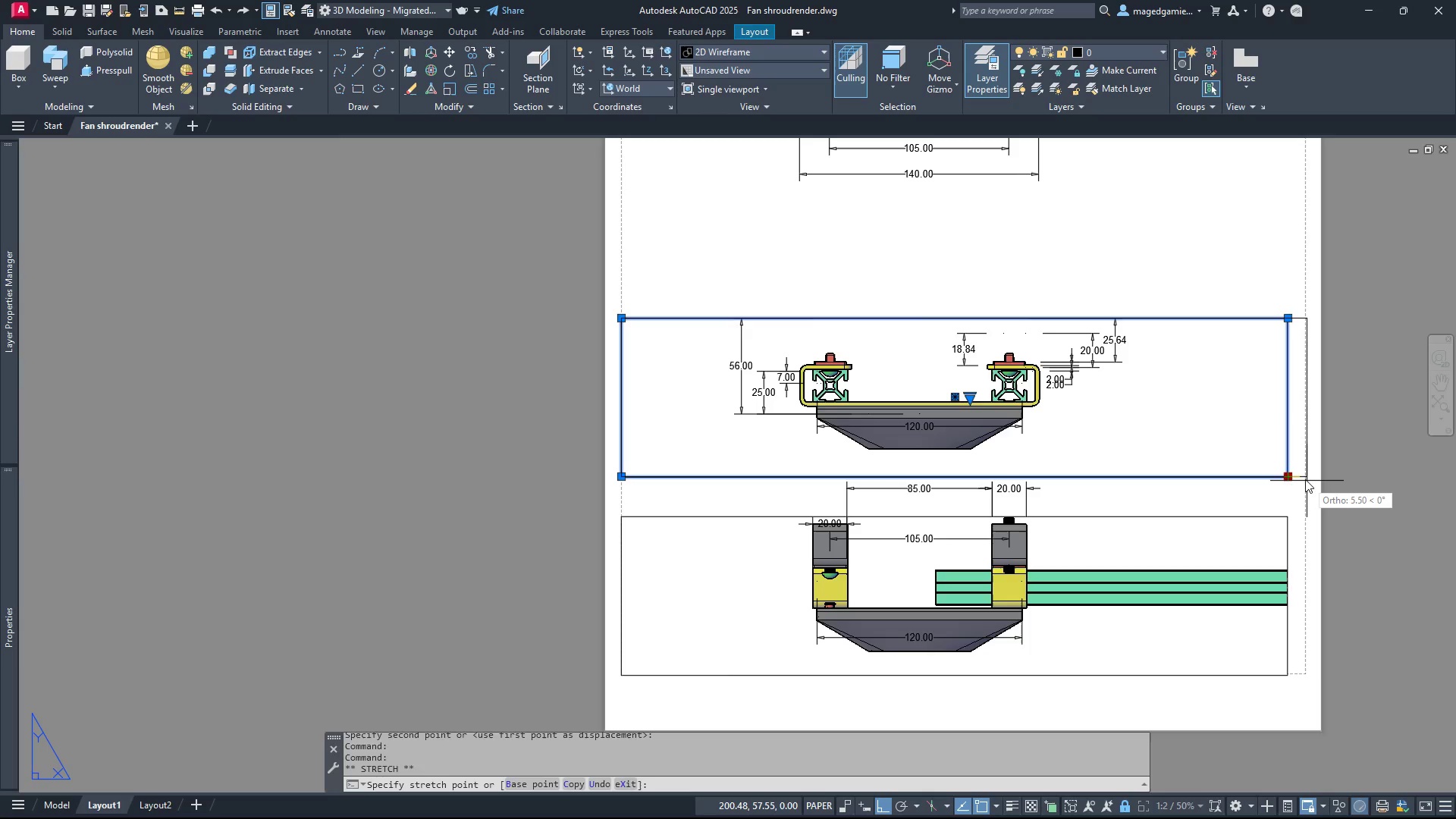 
left_click([1305, 479])
 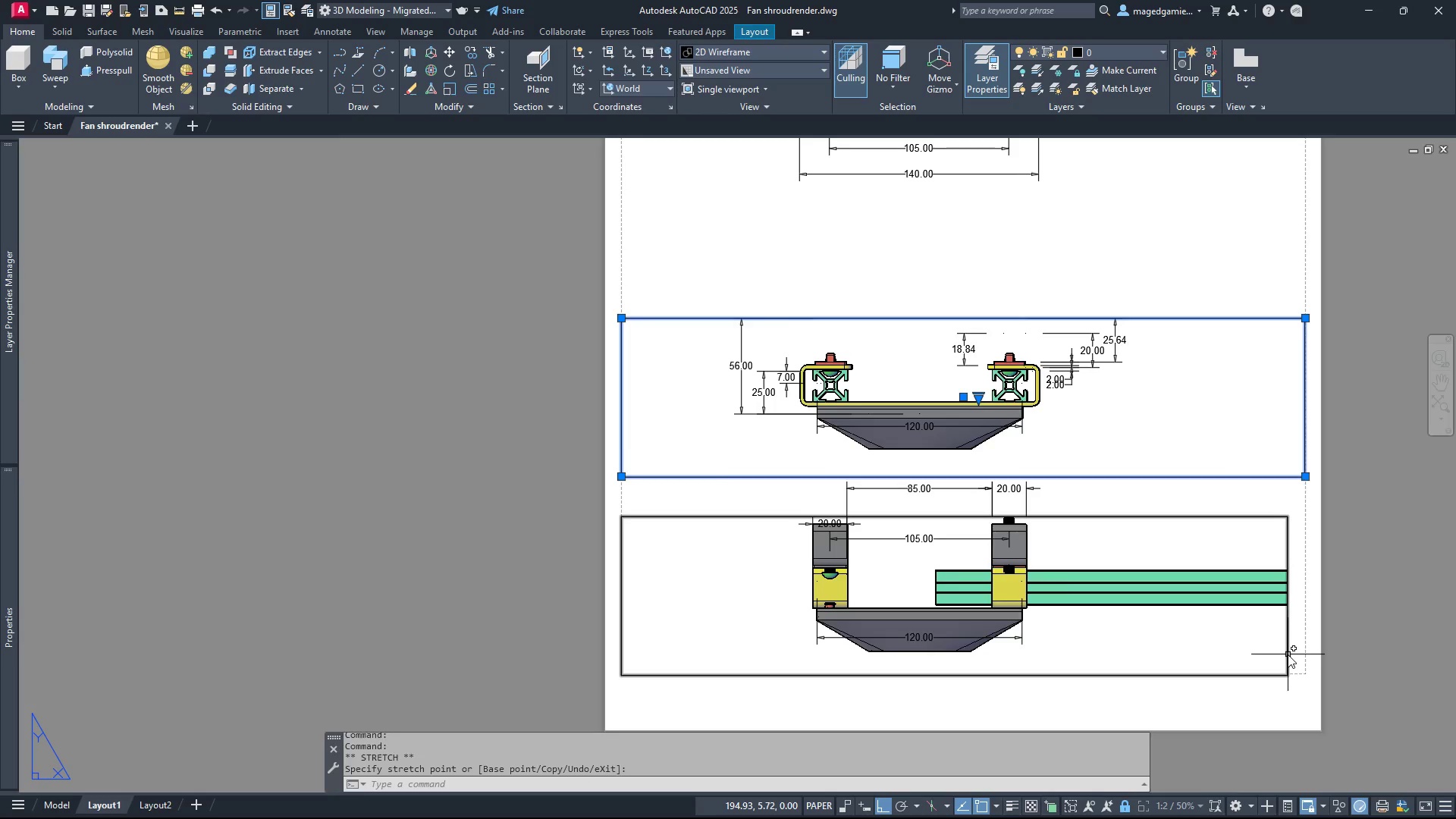 
left_click([1288, 654])
 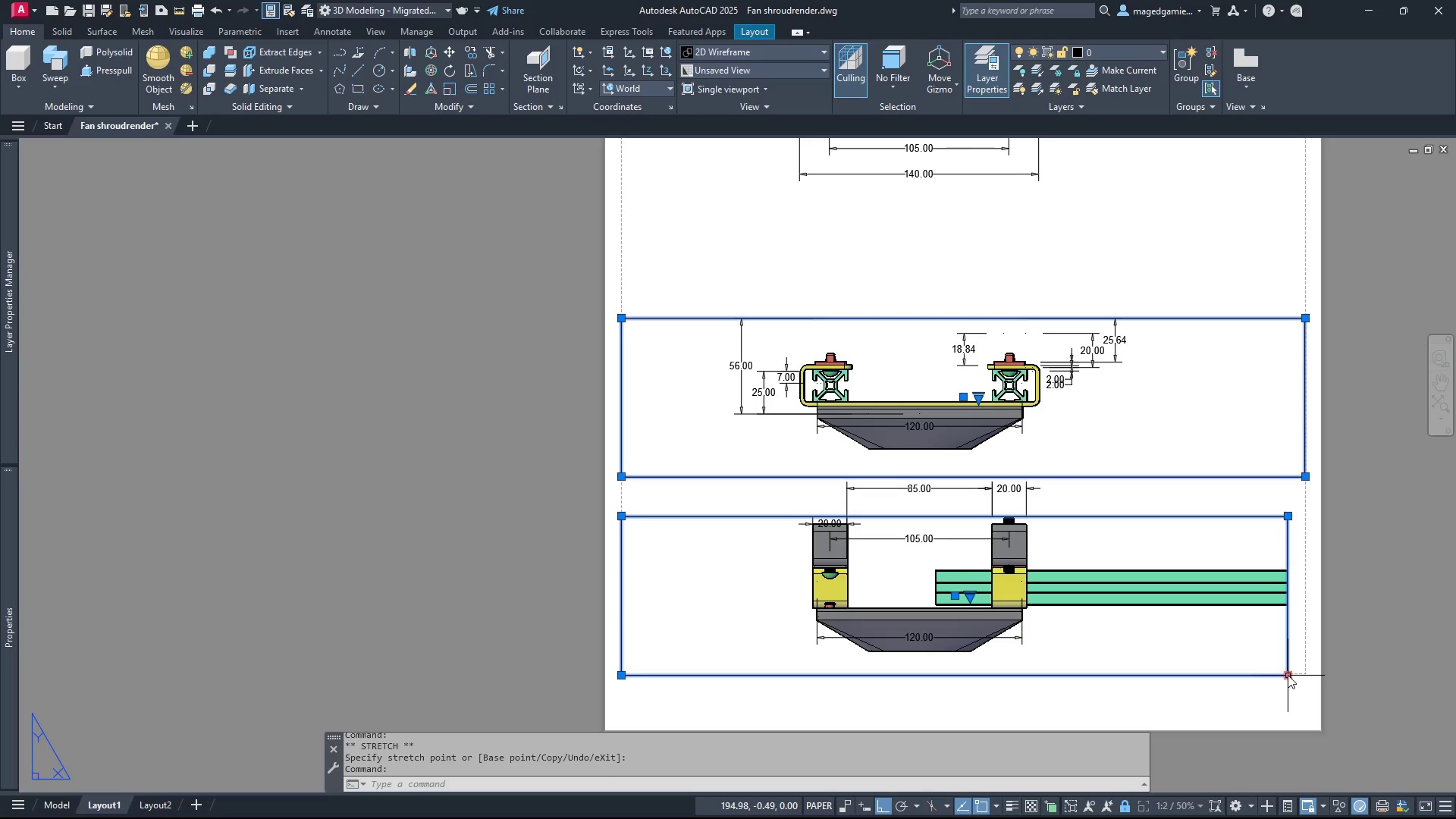 
left_click([1288, 675])
 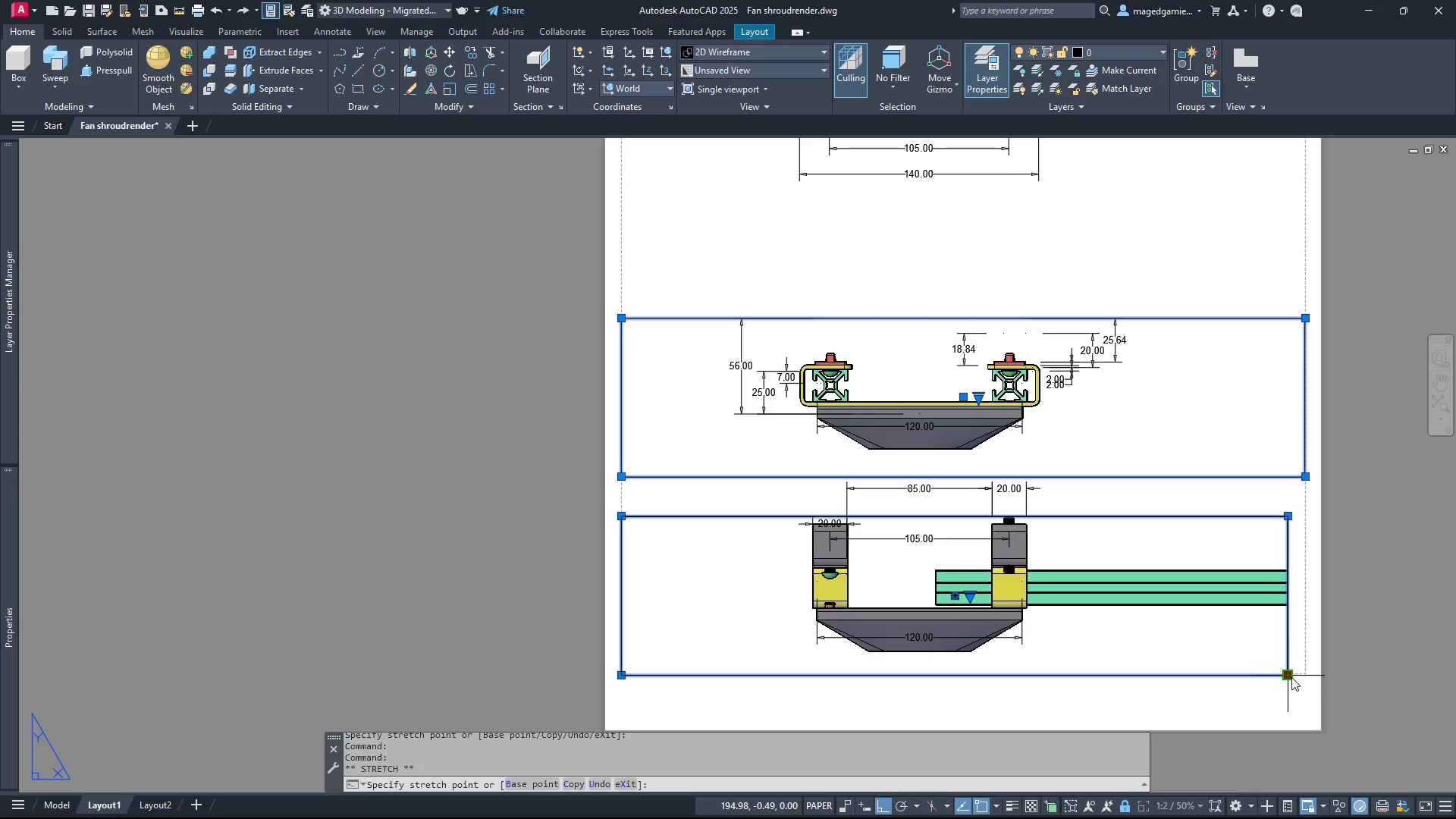 
mouse_move([1305, 679])
 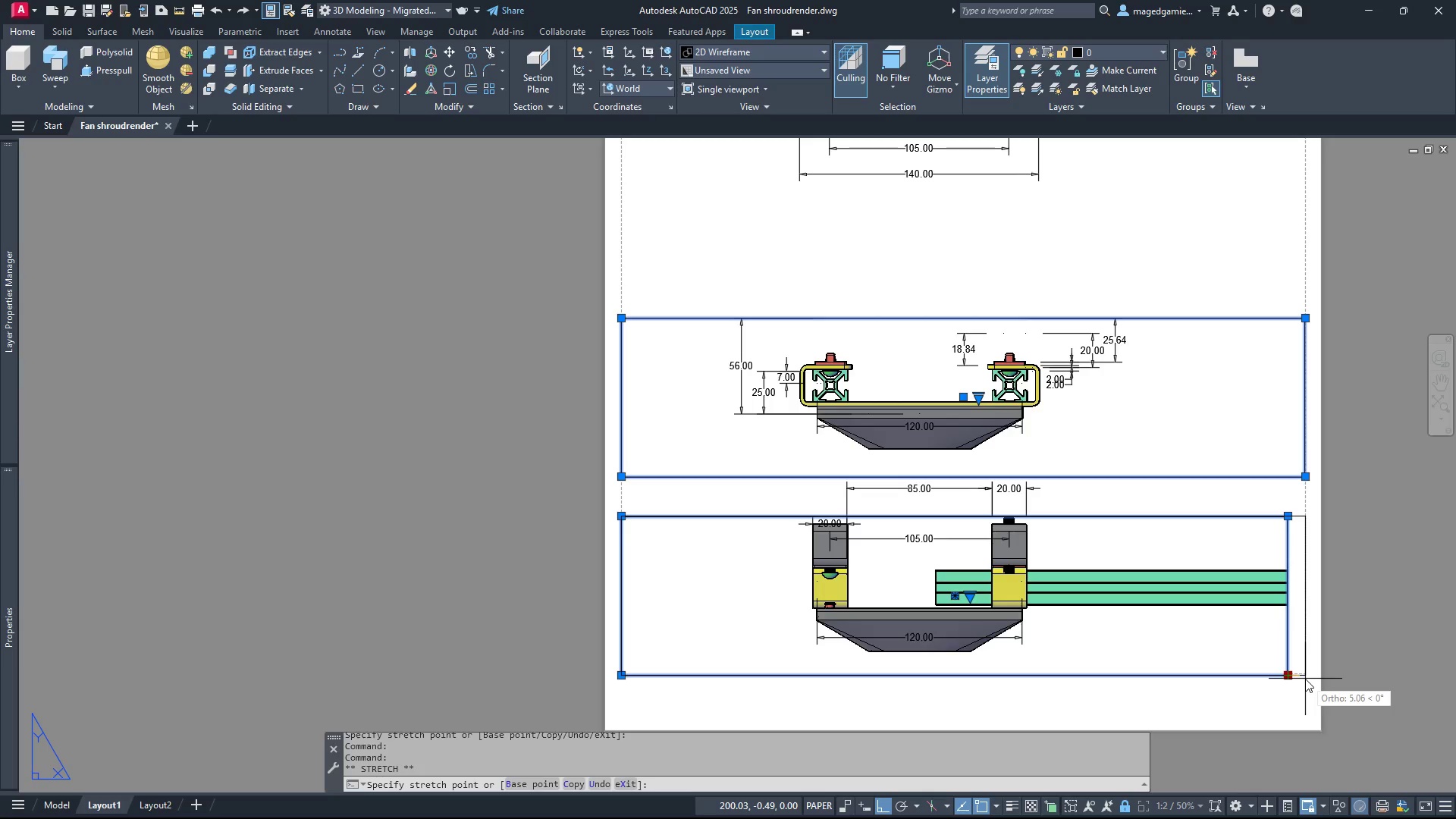 
left_click([1305, 679])
 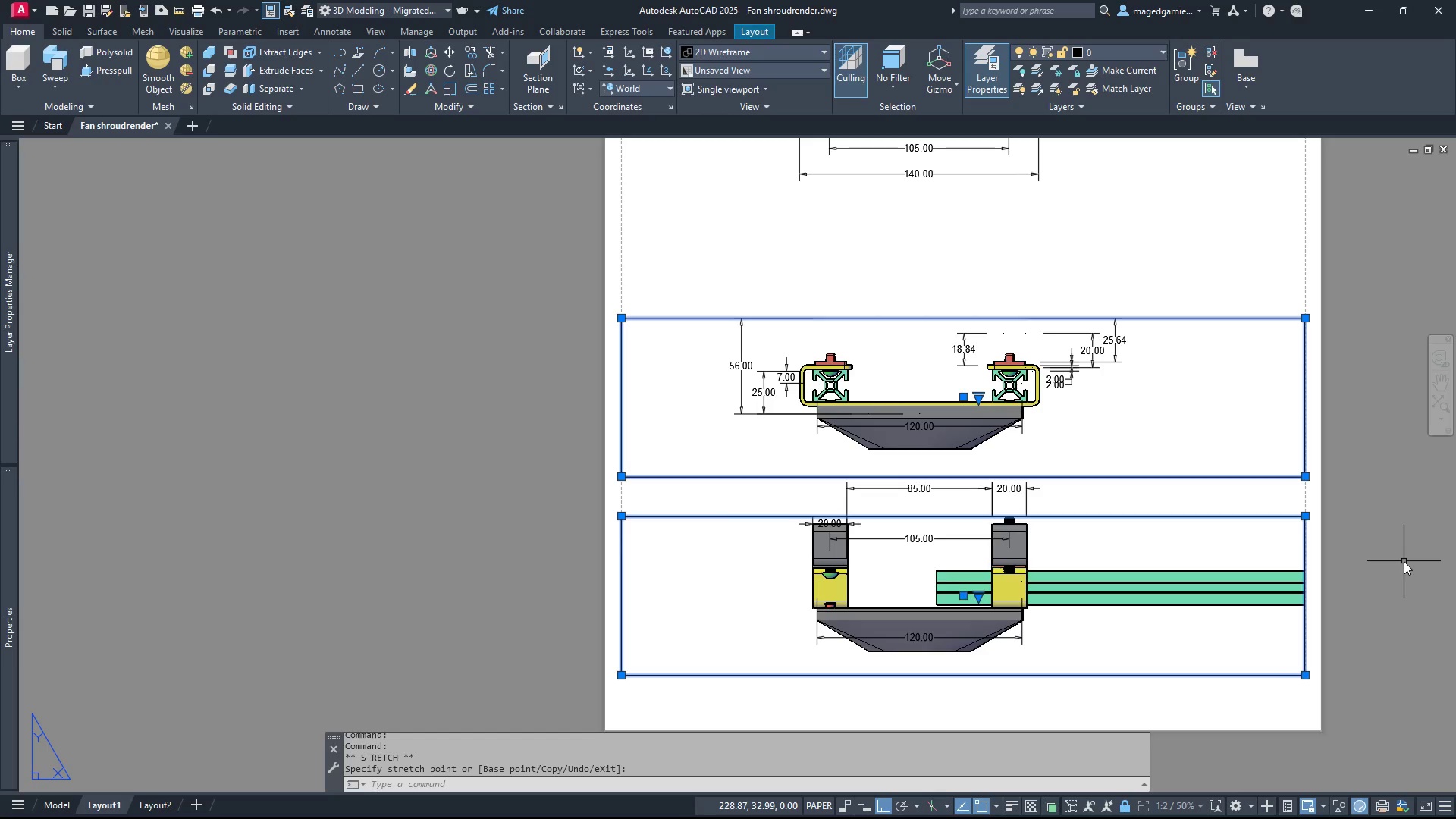 
key(Escape)
 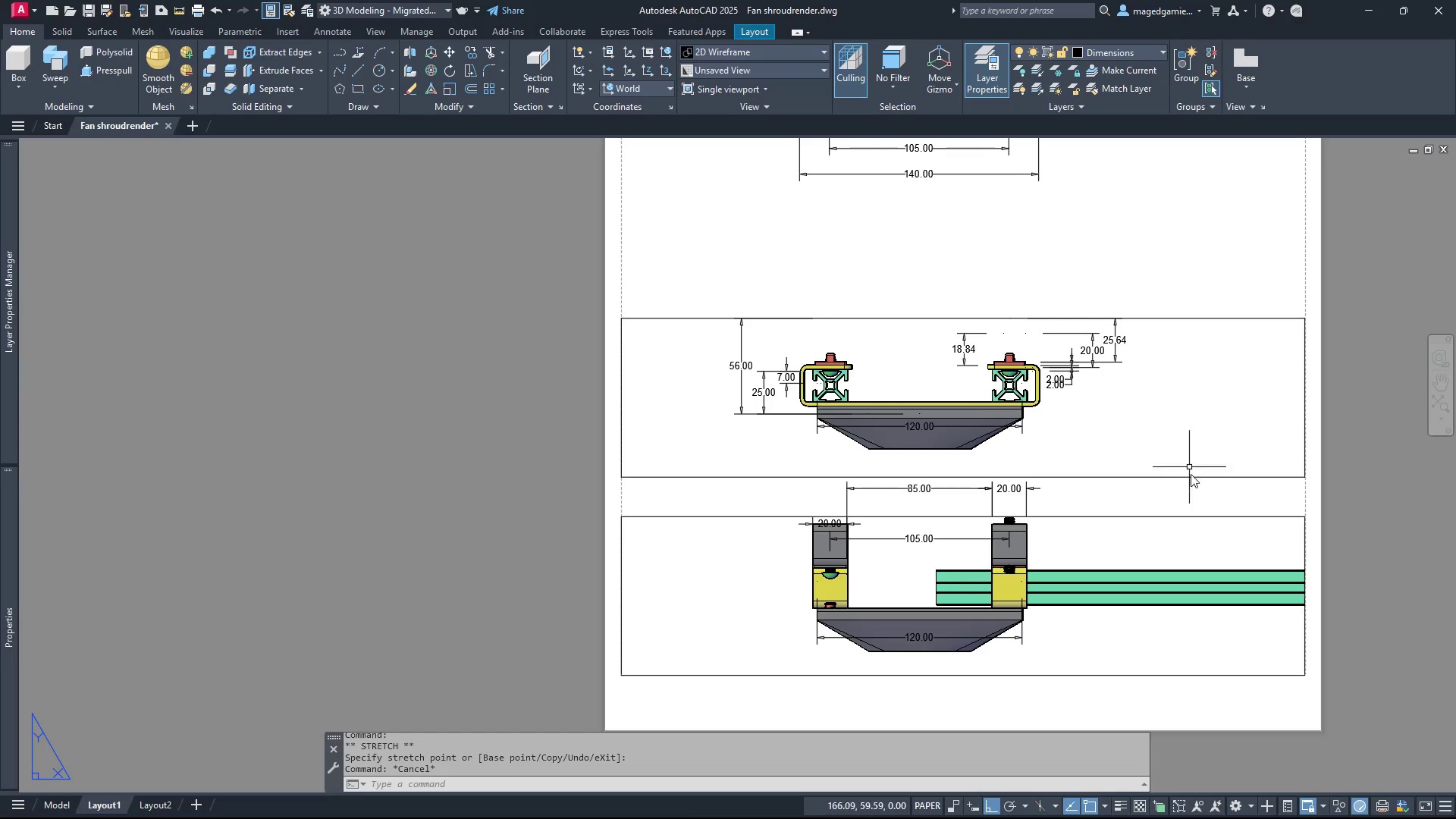 
scroll: coordinate [1172, 545], scroll_direction: down, amount: 2.0
 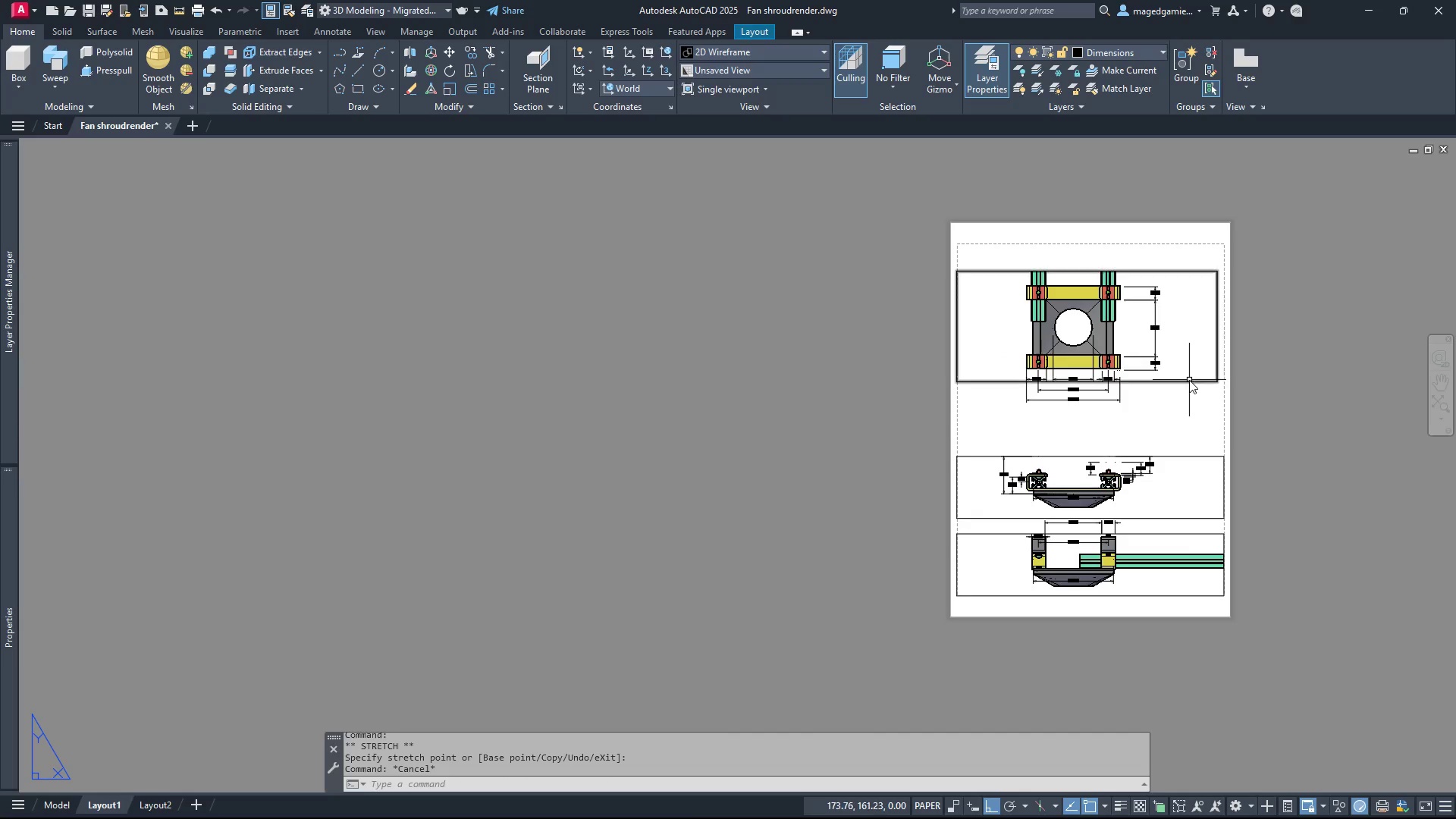 
left_click([1189, 380])
 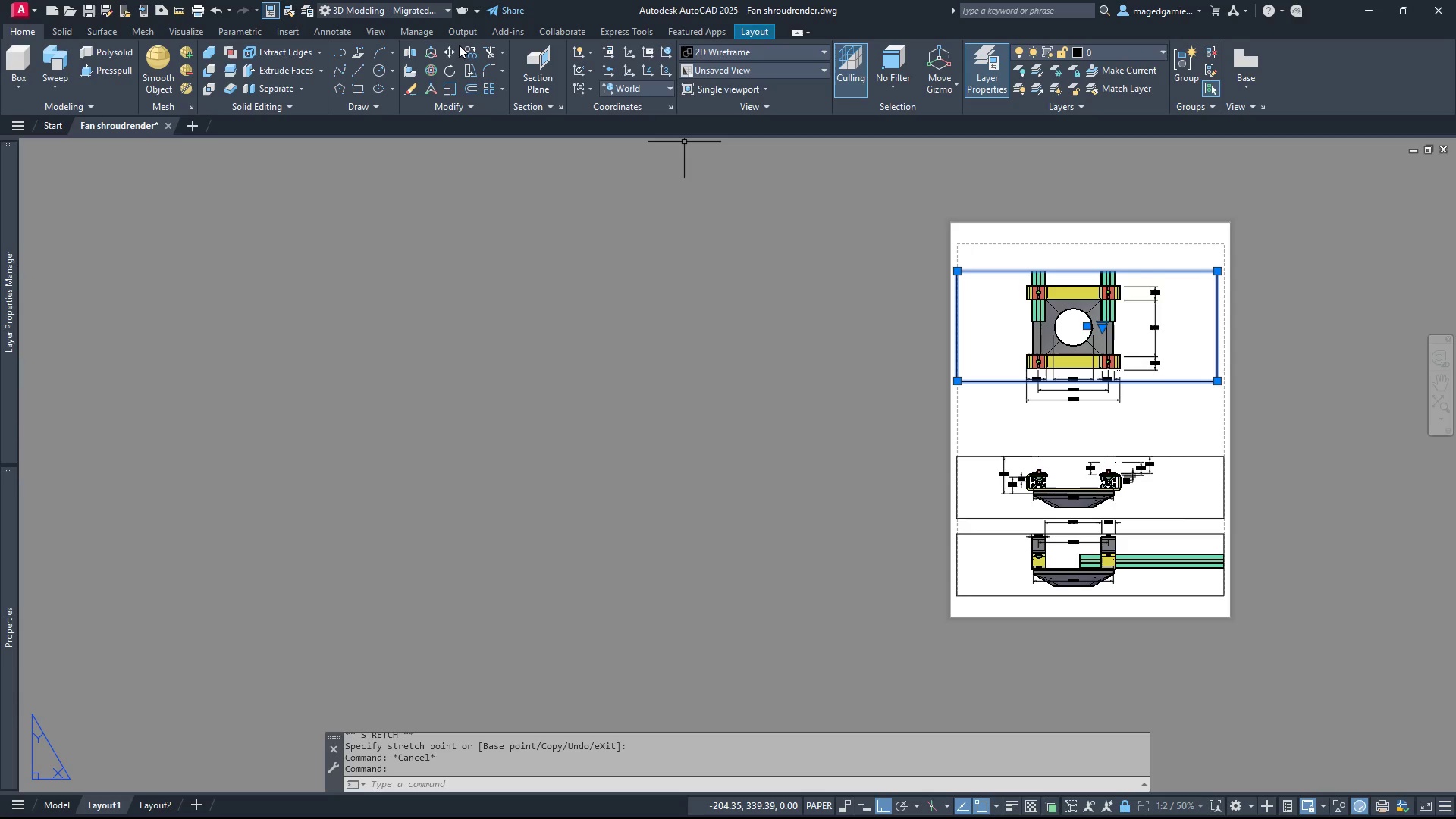 
left_click([447, 52])
 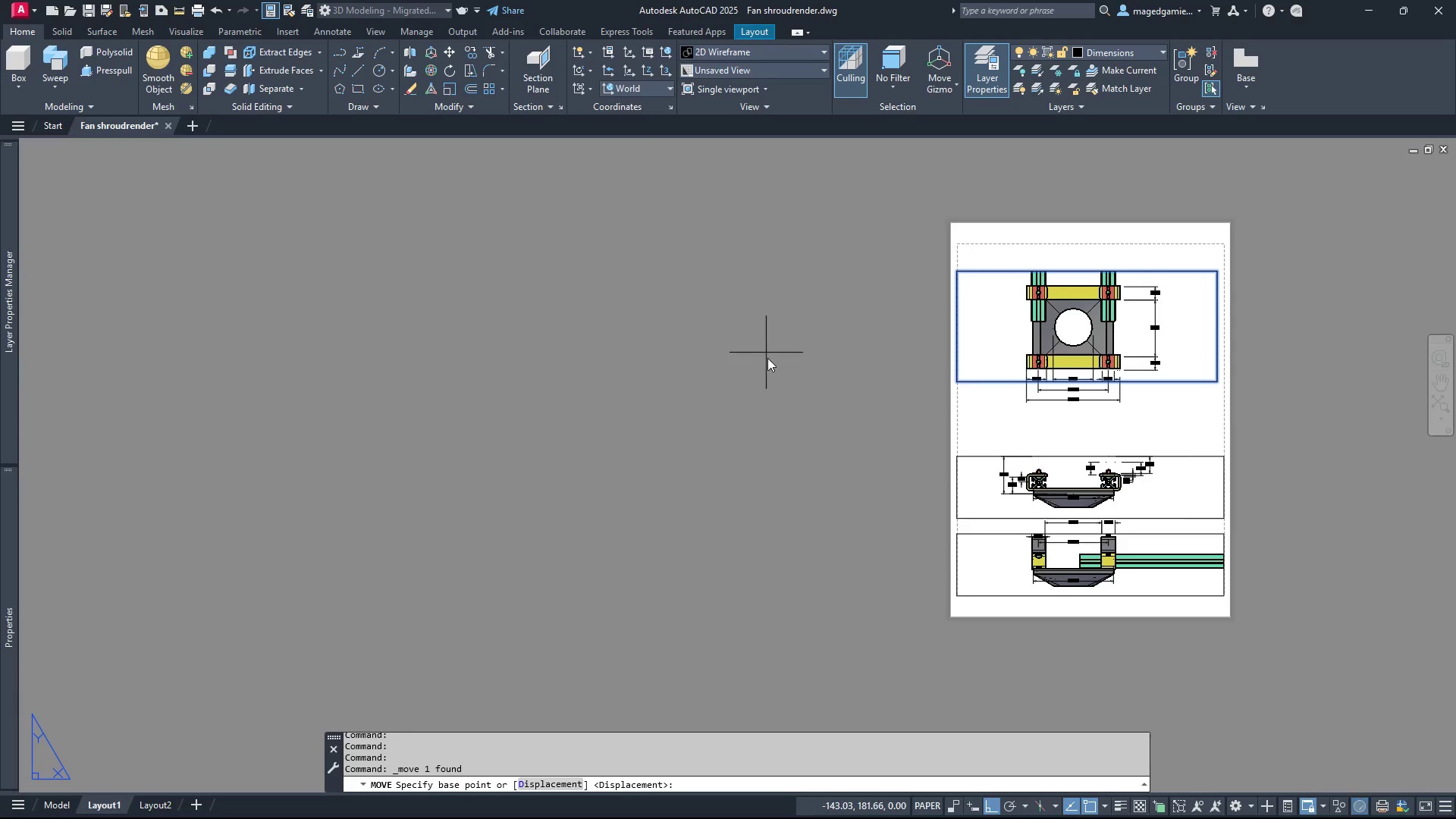 
left_click([767, 359])
 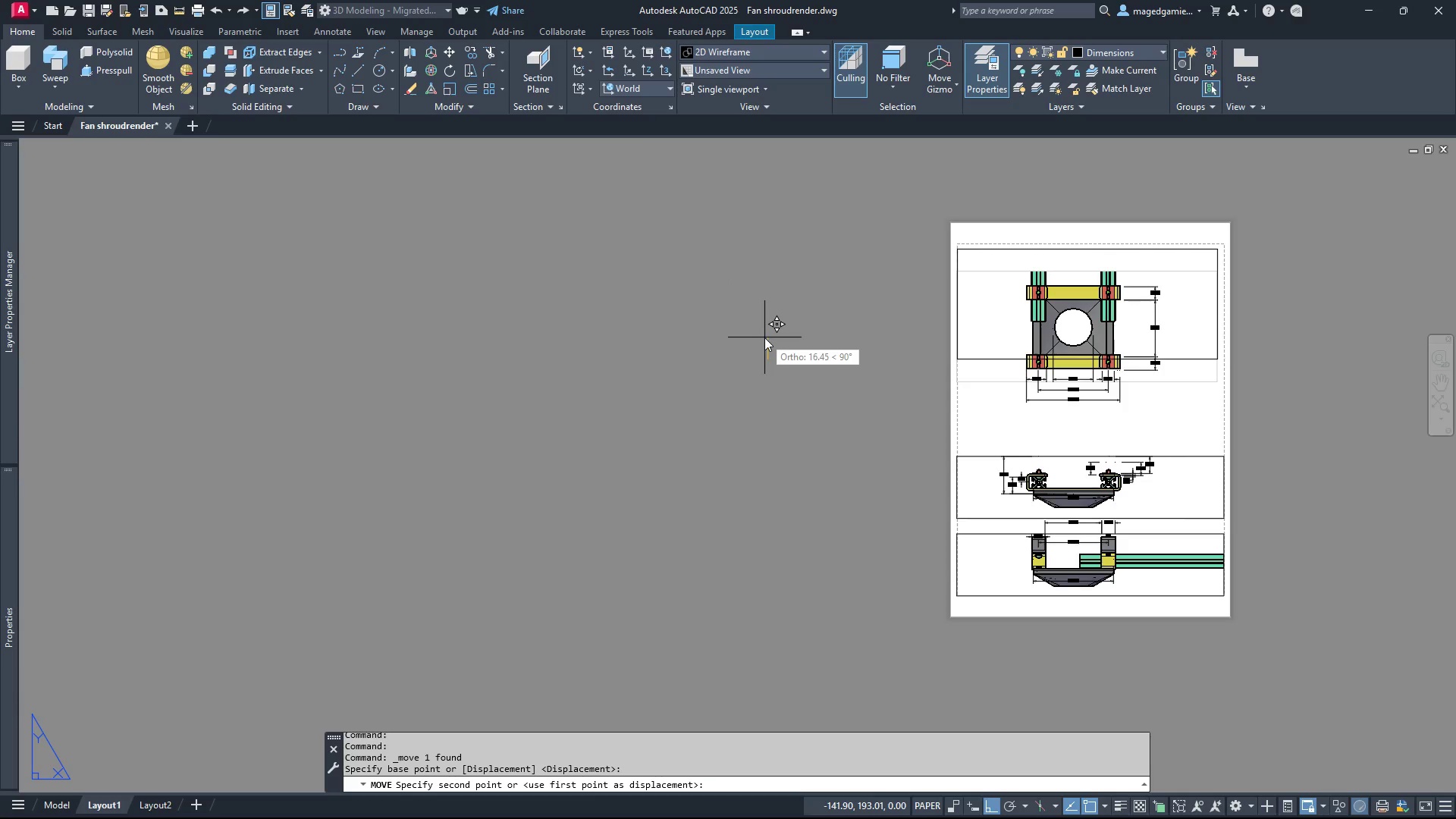 
left_click([766, 328])
 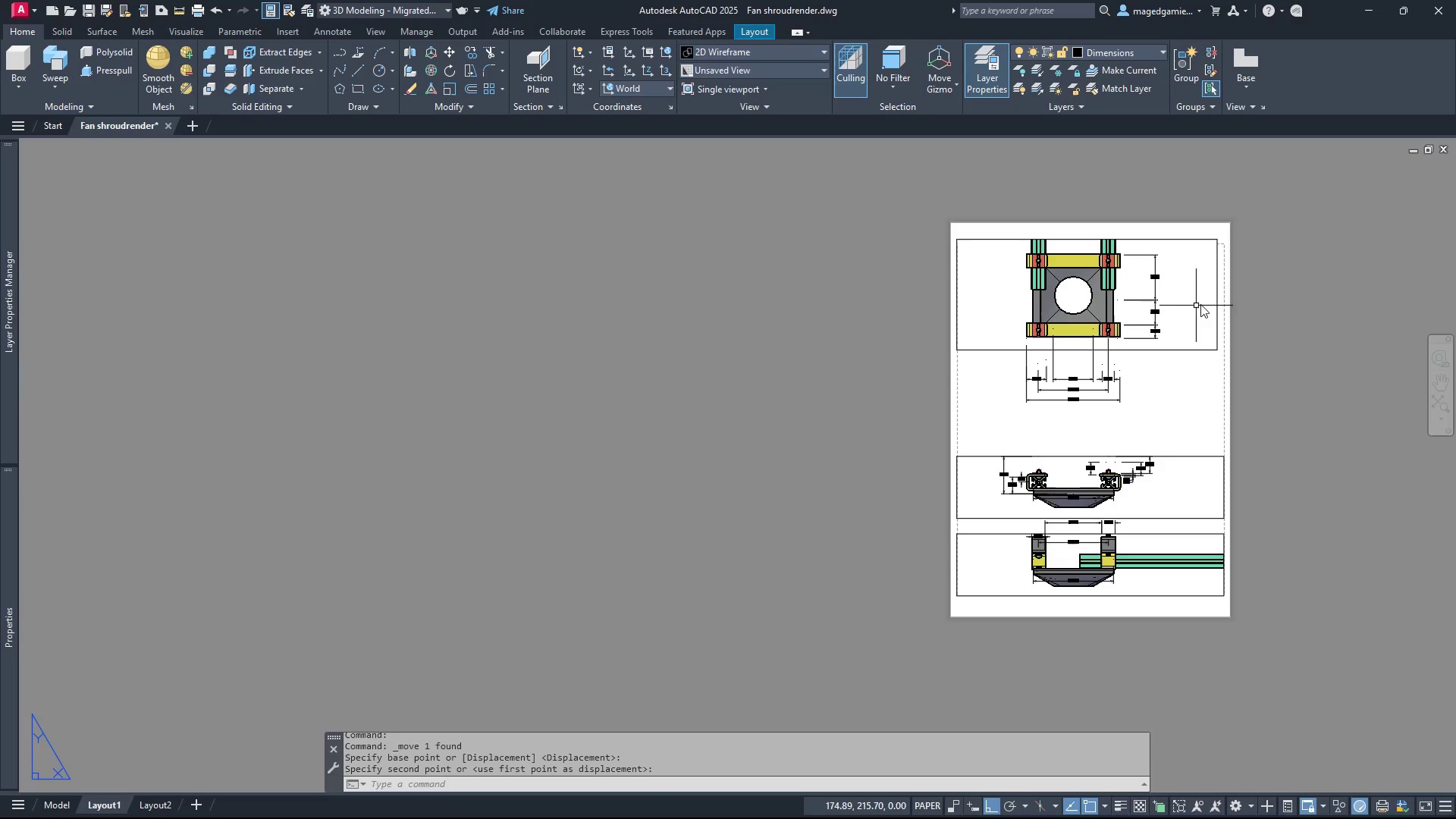 
scroll: coordinate [1227, 295], scroll_direction: up, amount: 1.0
 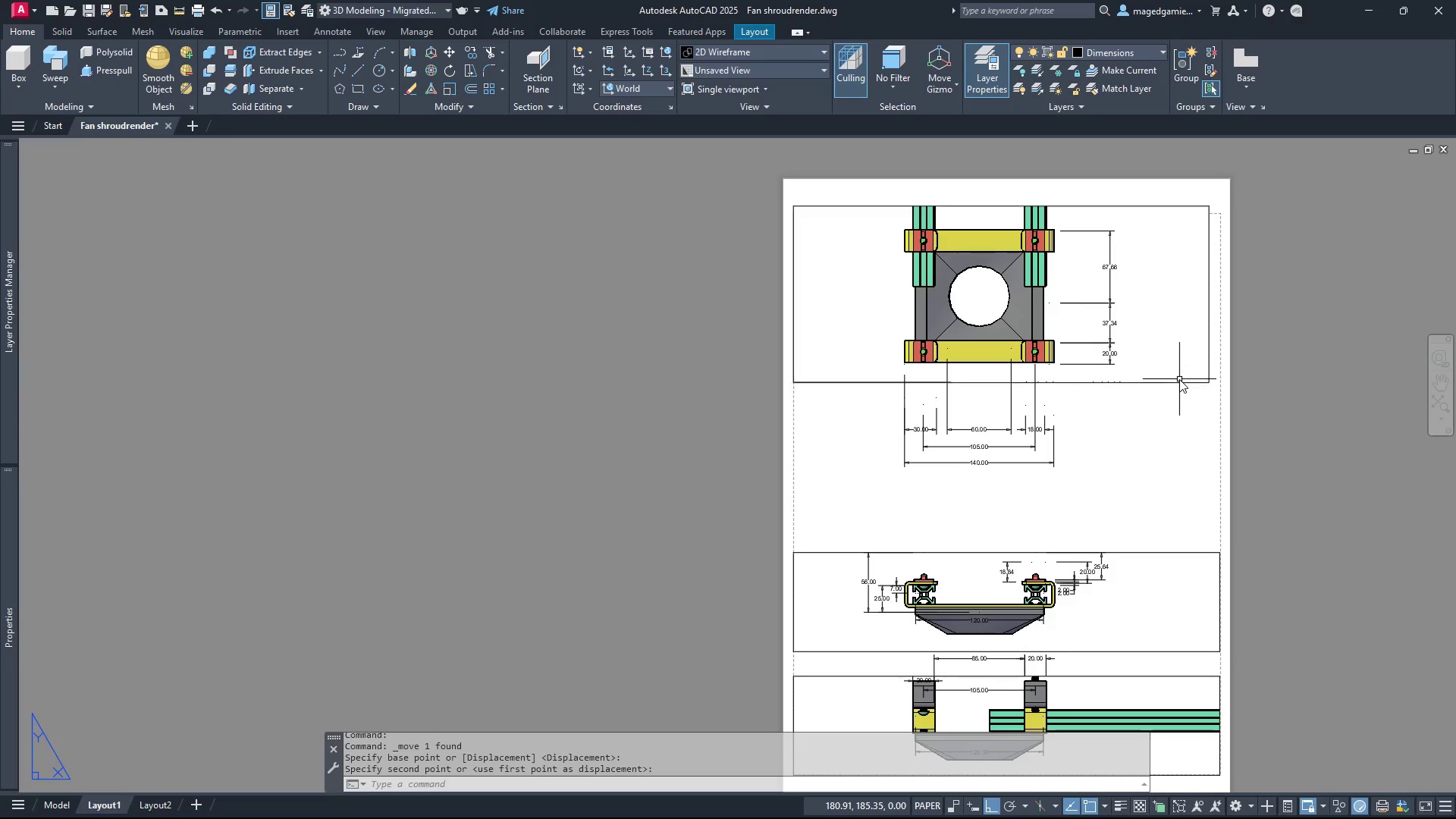 
left_click([1179, 379])
 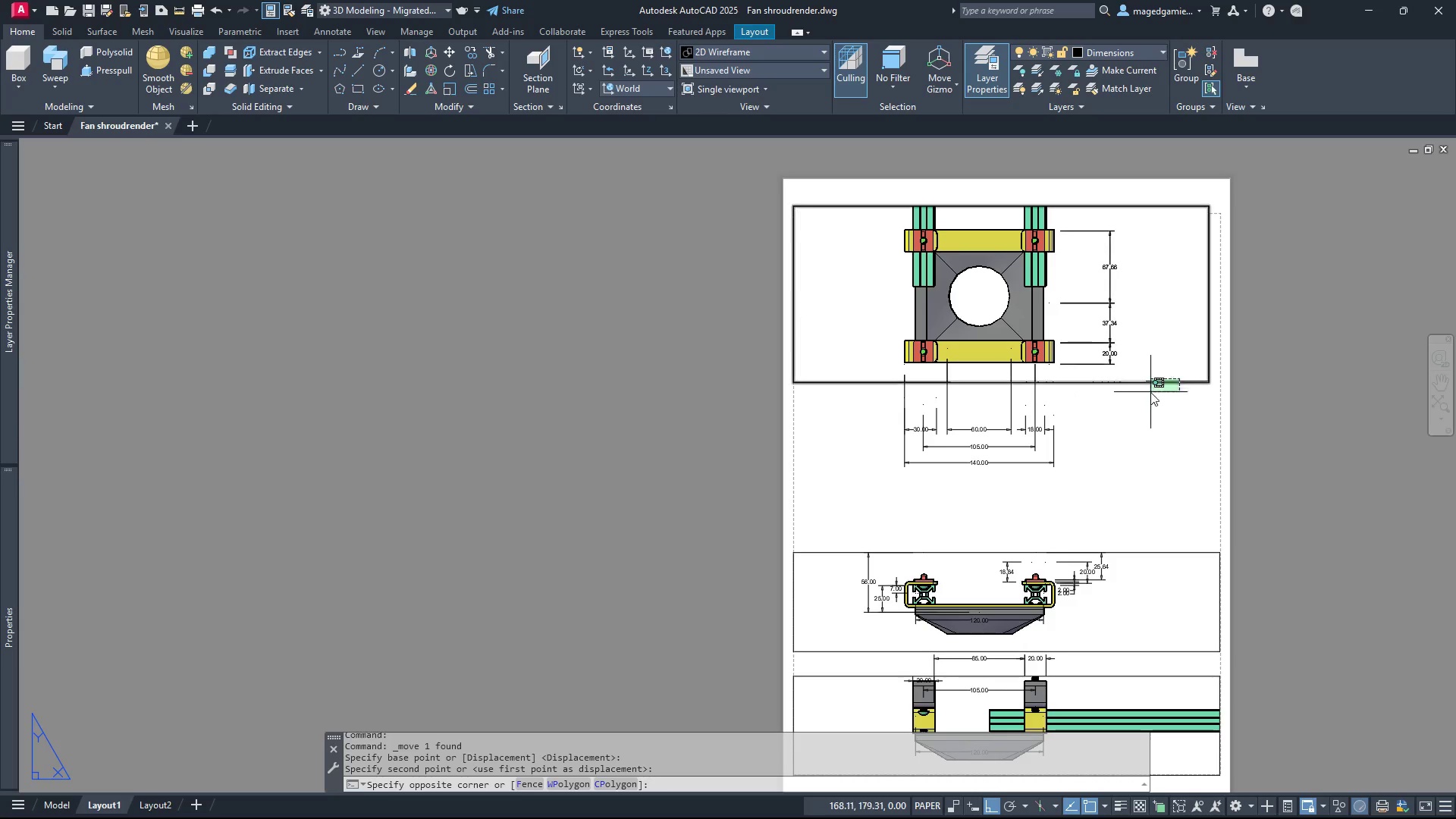 
left_click([1145, 406])
 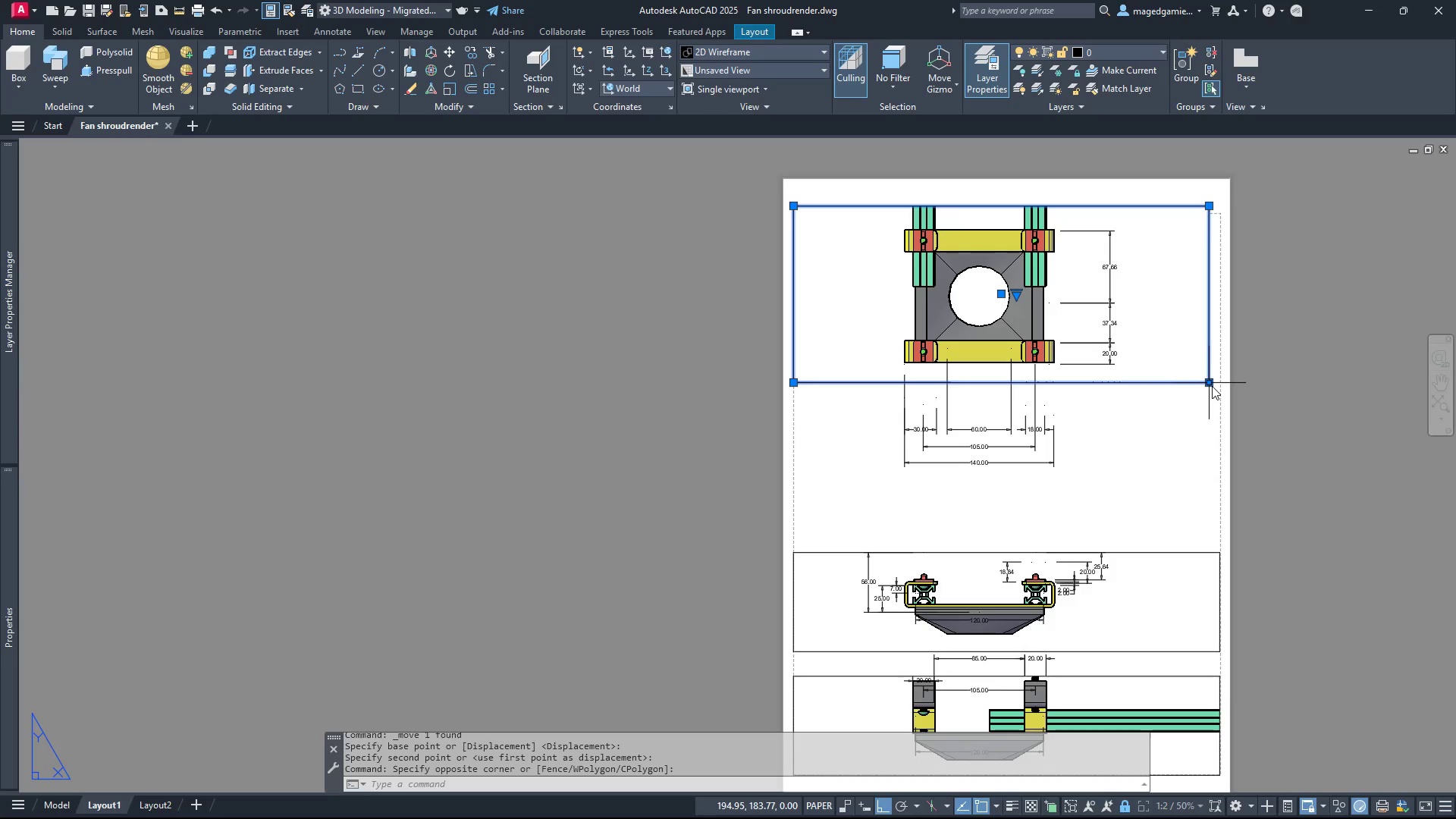 
left_click([1212, 386])
 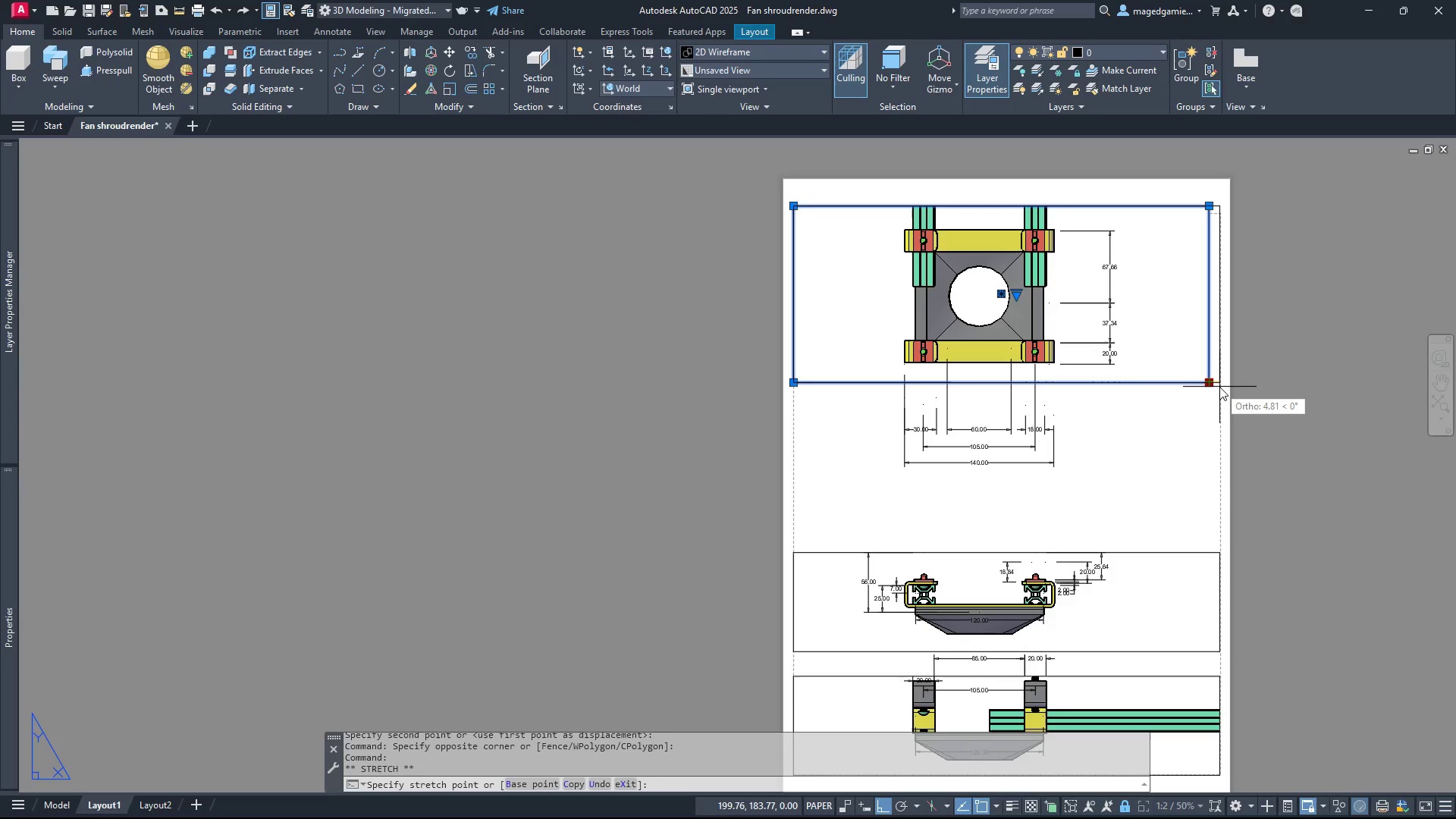 
left_click([1219, 387])
 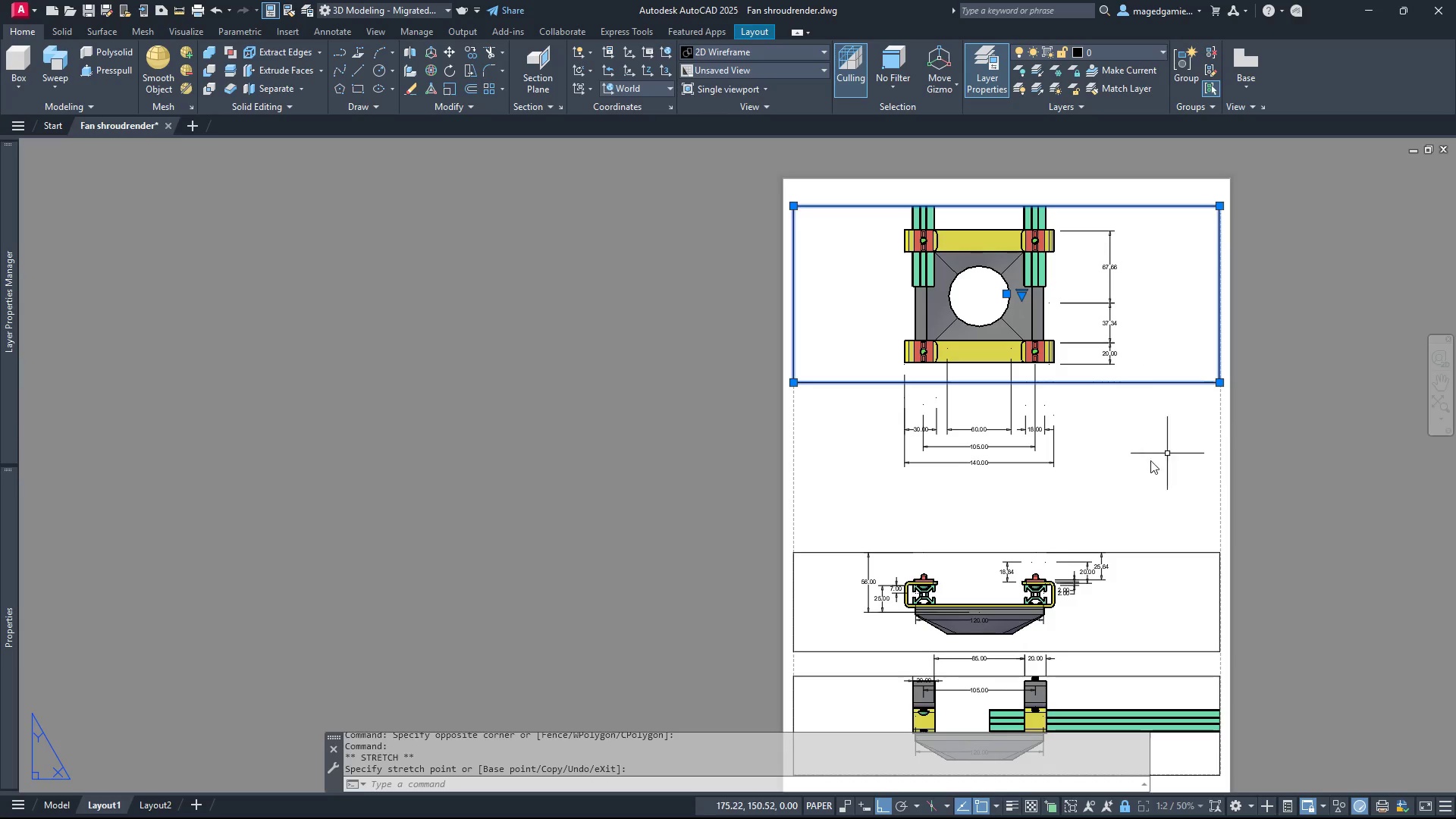 
key(Escape)
 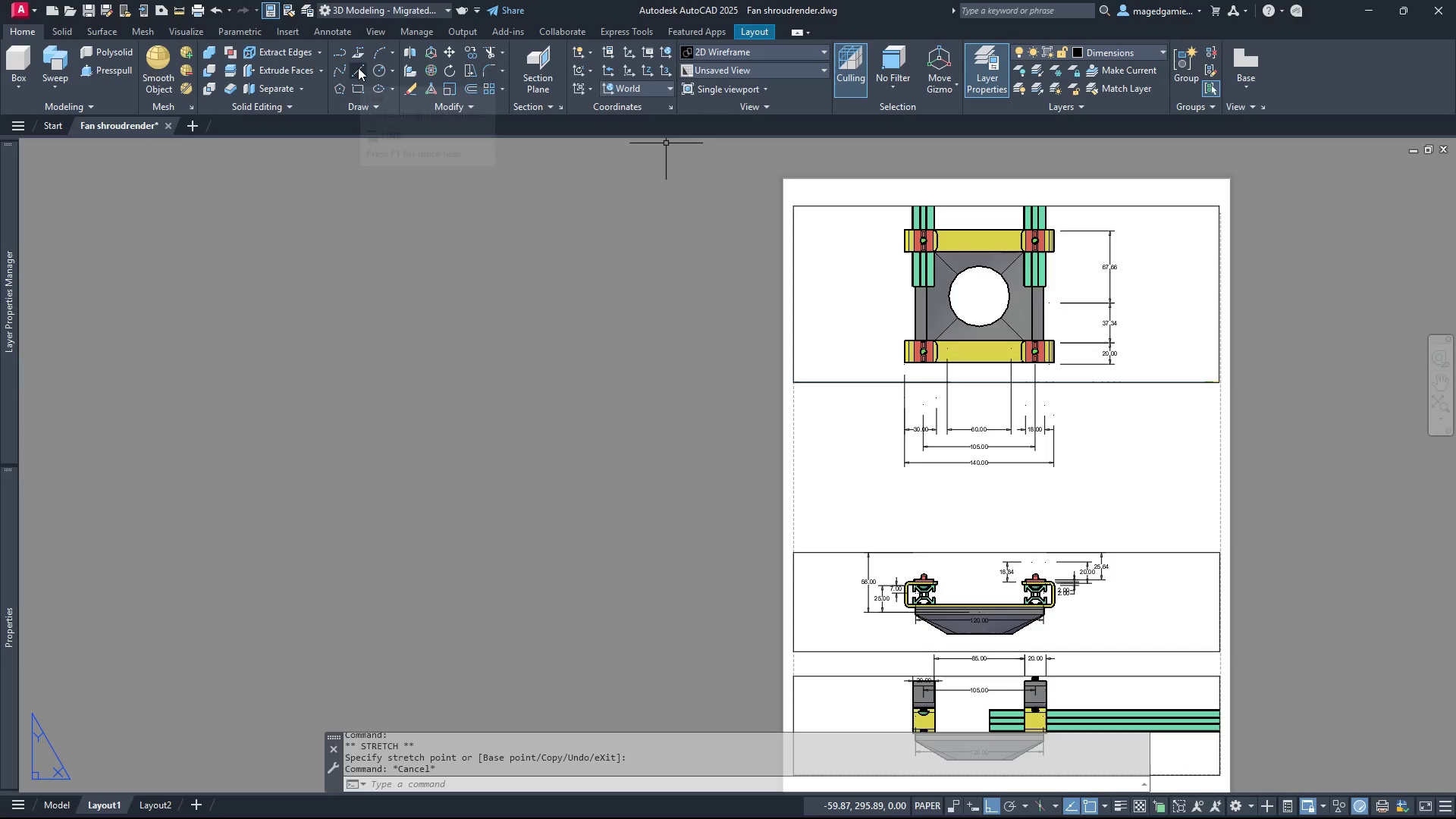 
left_click([359, 68])
 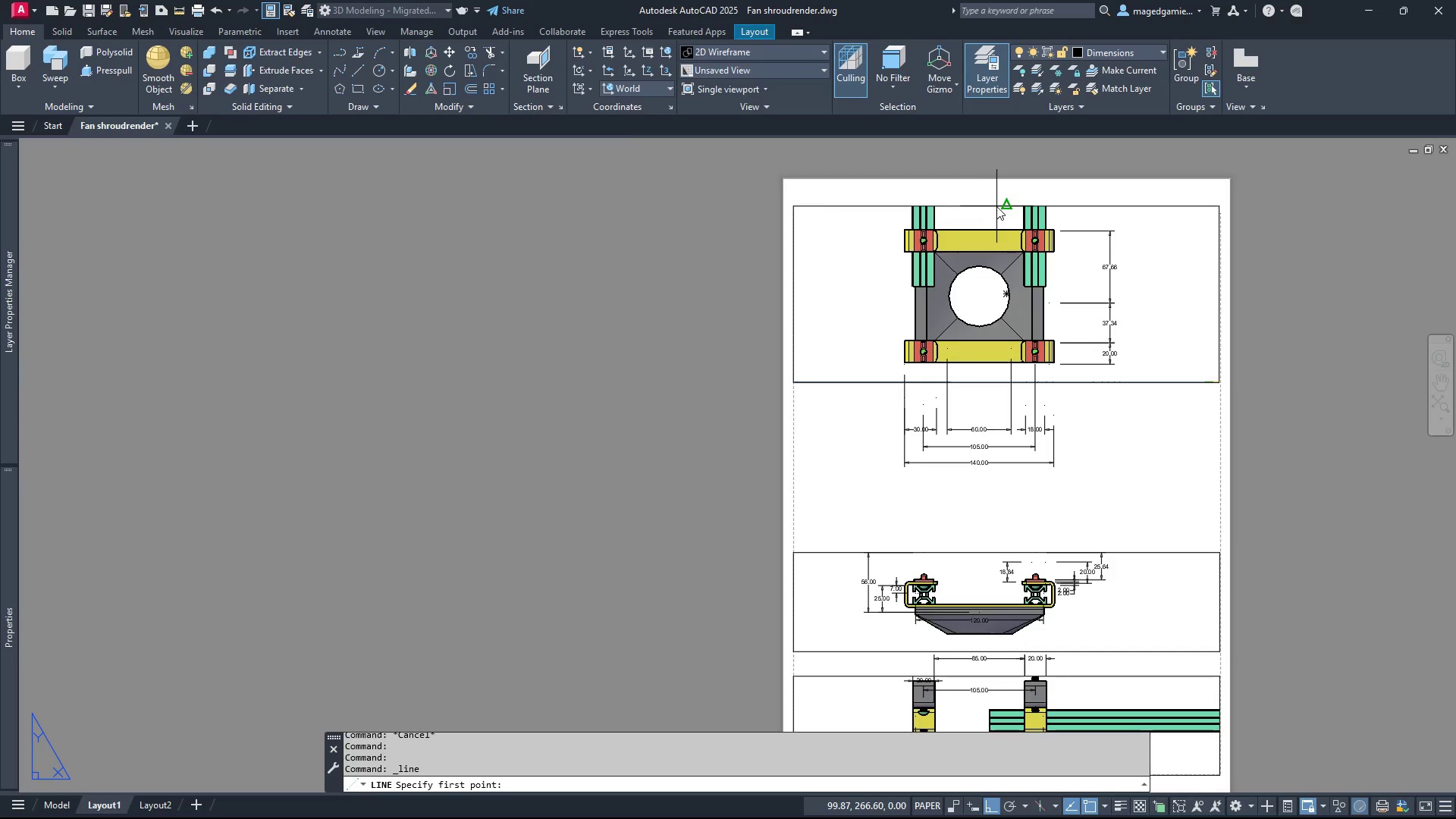 
left_click([1008, 208])
 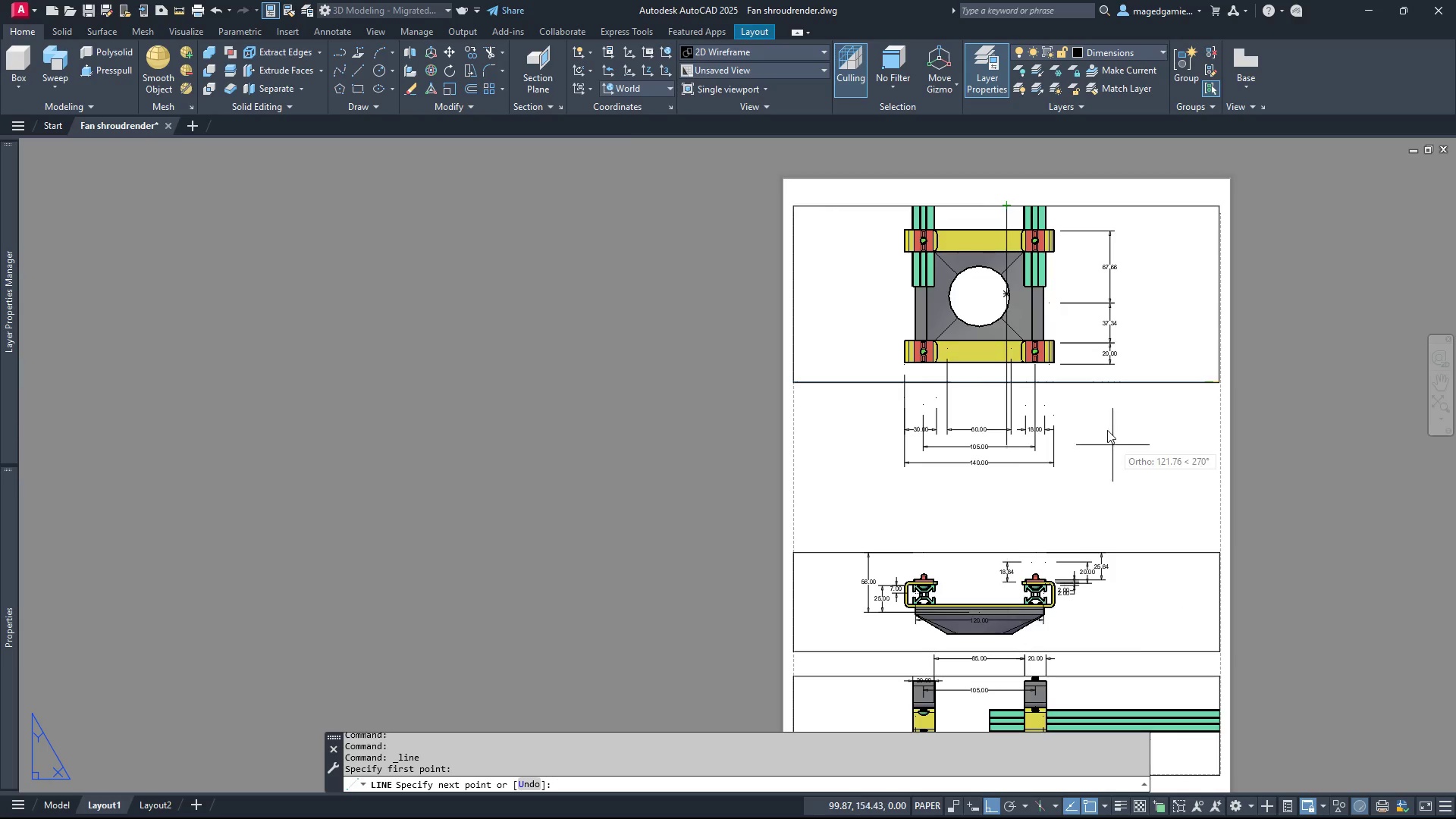 
scroll: coordinate [1089, 429], scroll_direction: down, amount: 1.0
 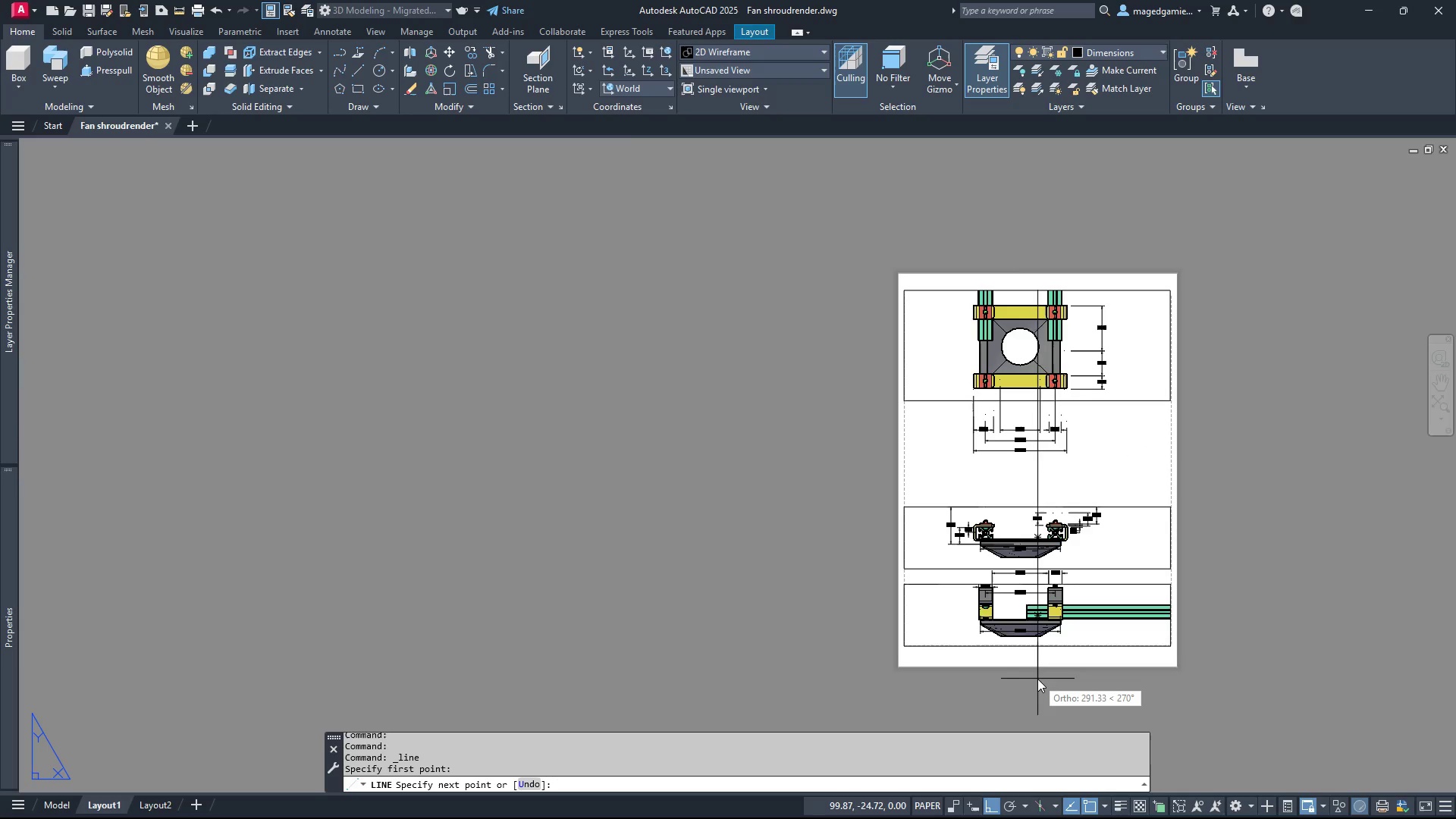 
left_click([1039, 686])
 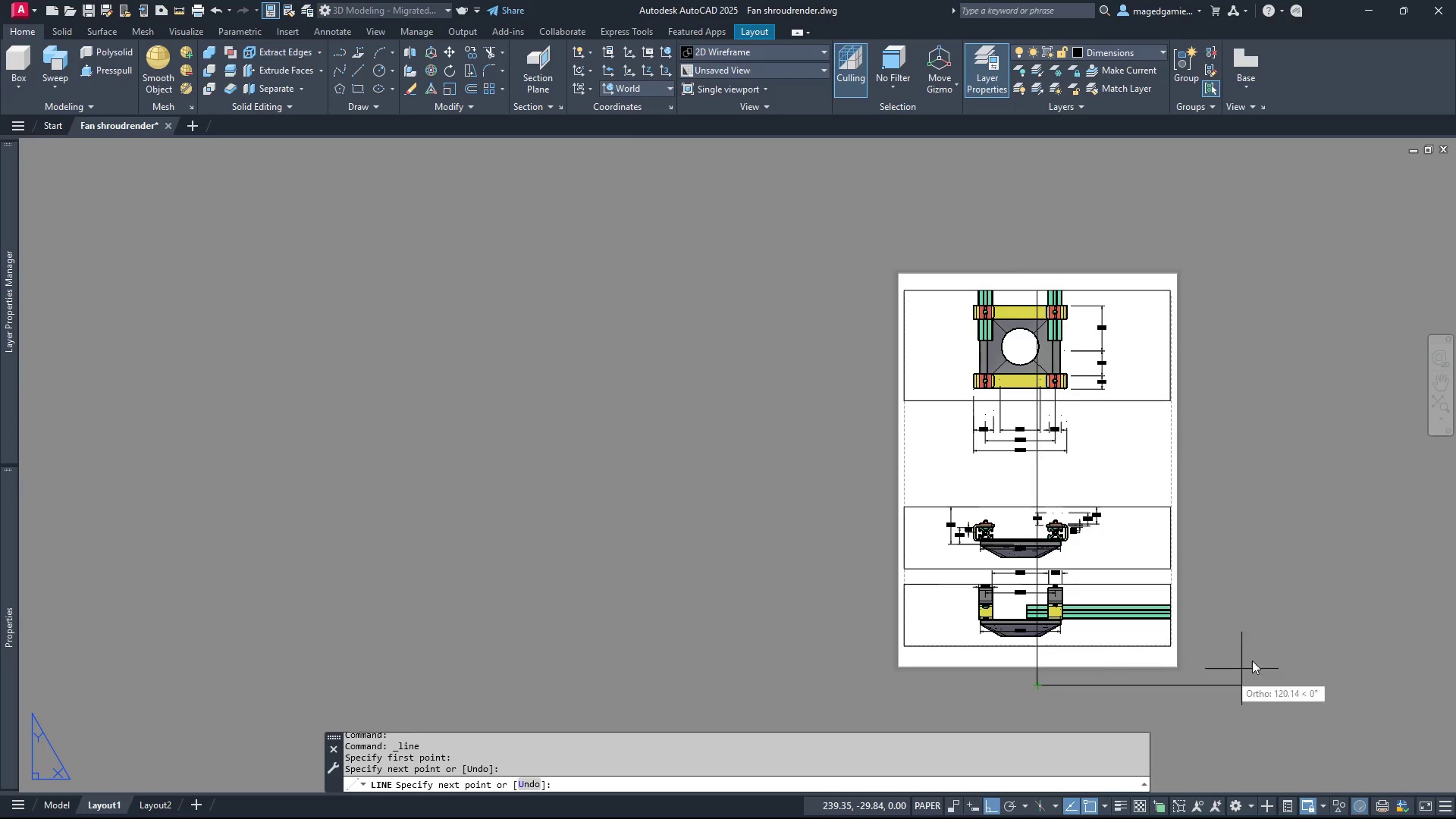 
key(Escape)
 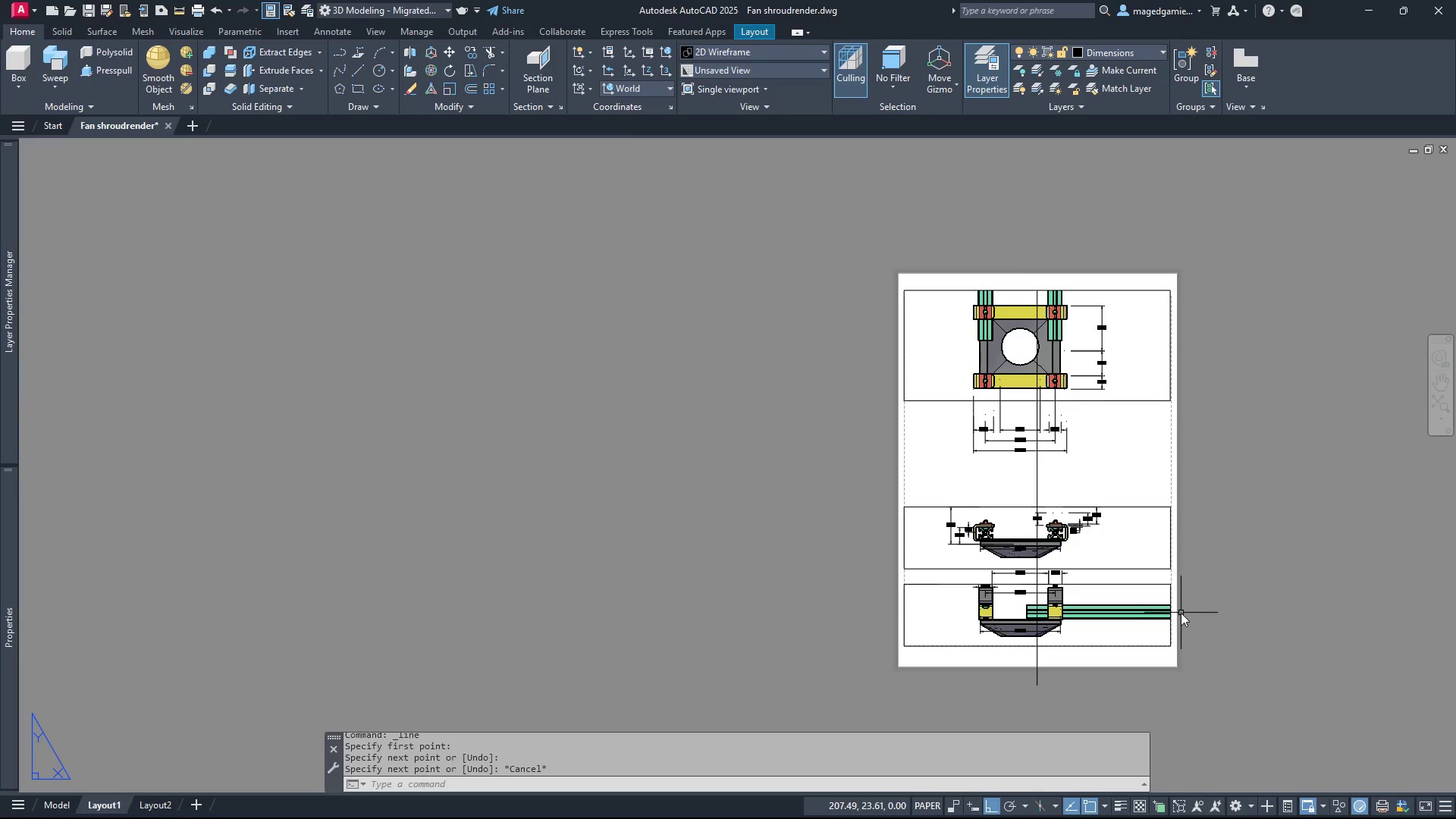 
scroll: coordinate [1179, 607], scroll_direction: up, amount: 1.0
 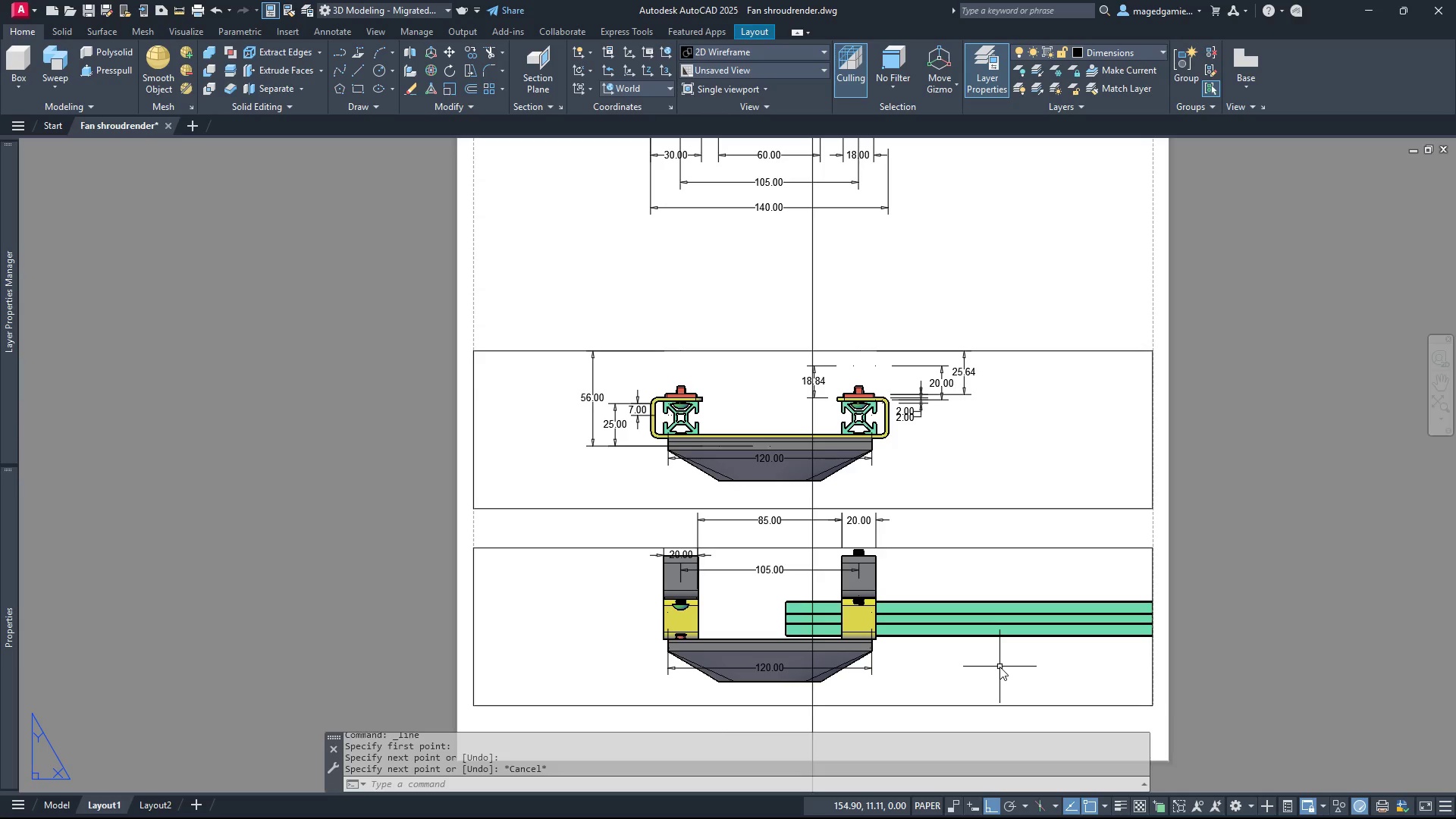 
double_click([999, 667])
 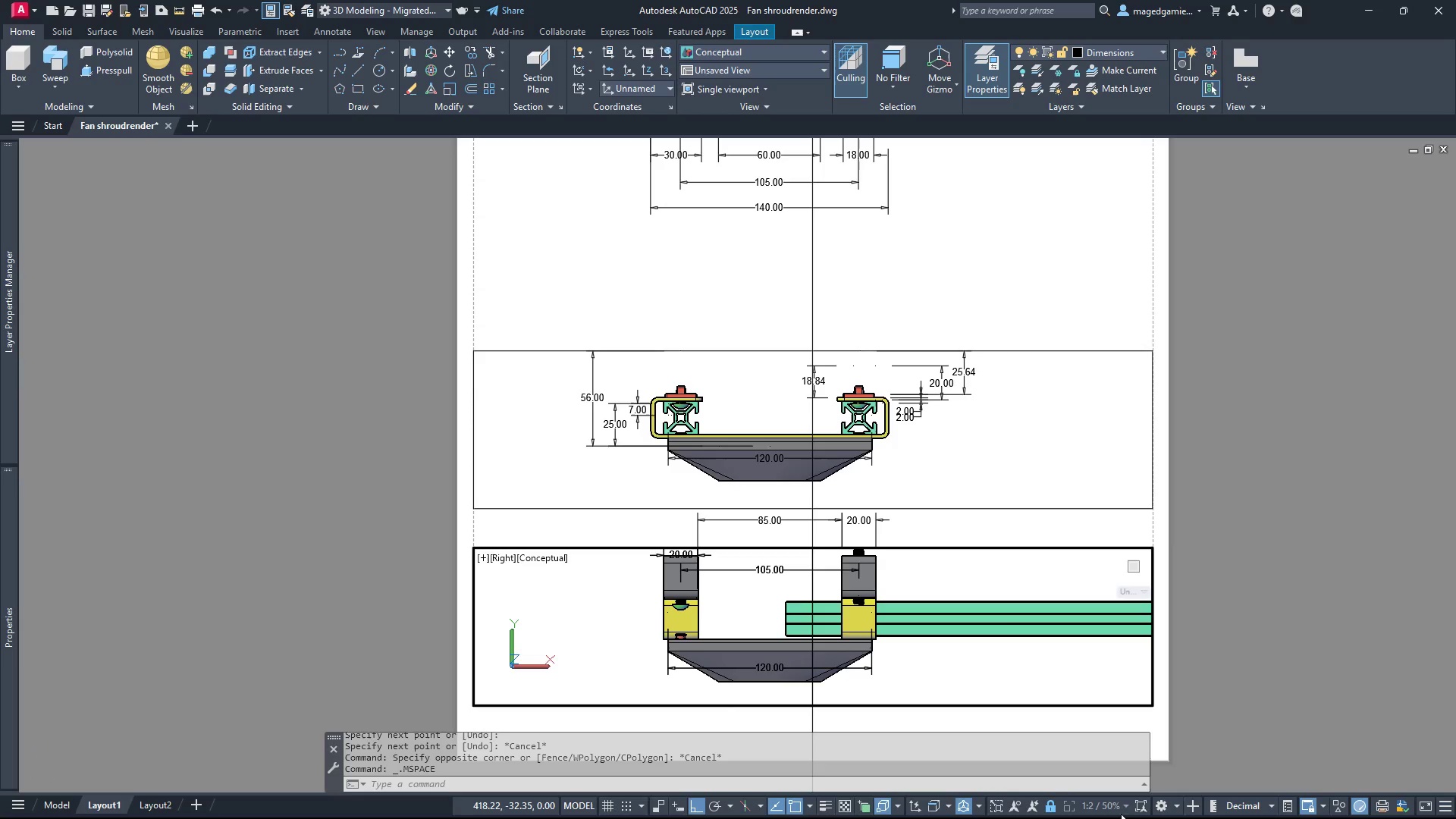 
left_click([1050, 805])
 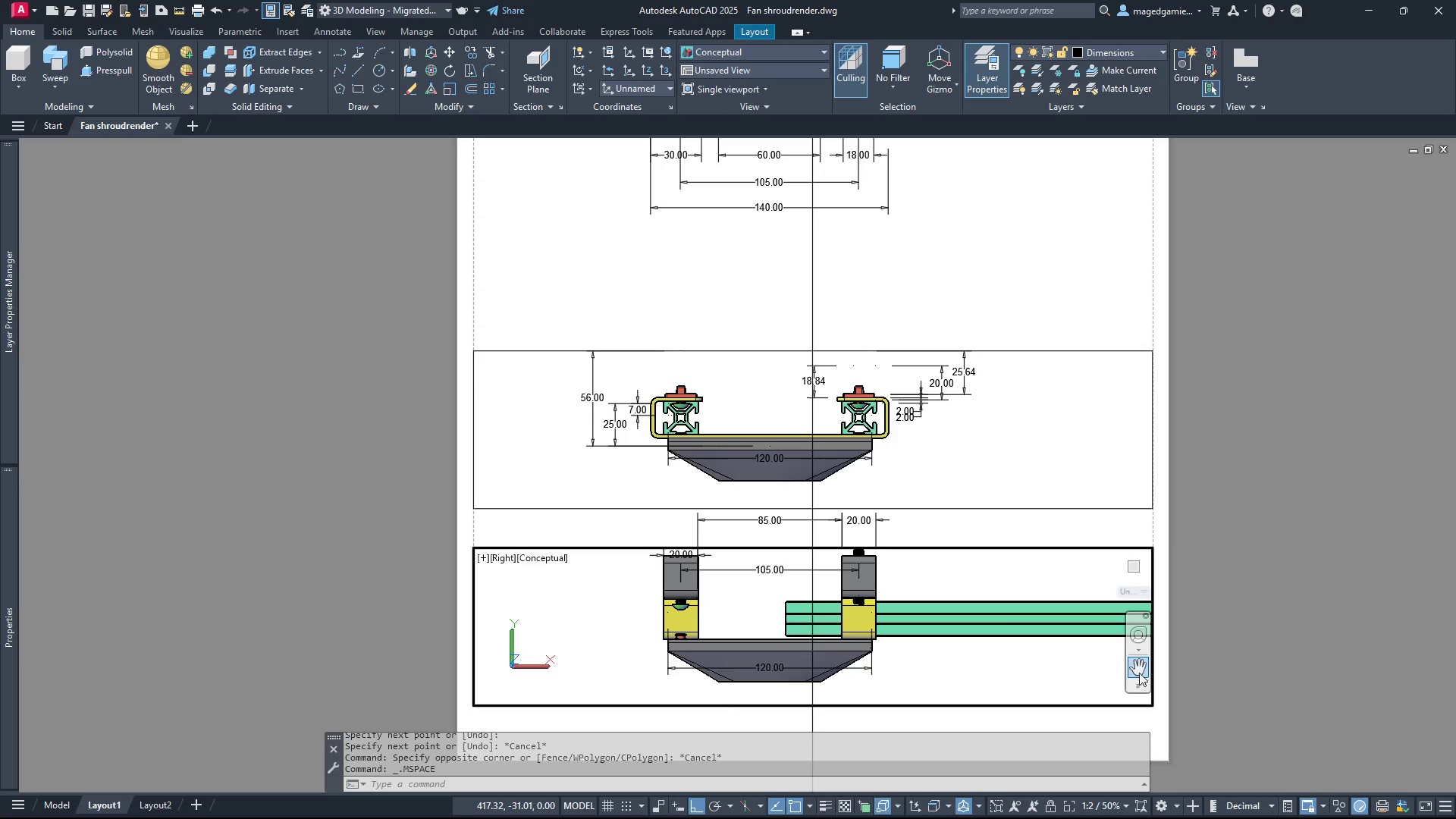 
left_click([1139, 670])
 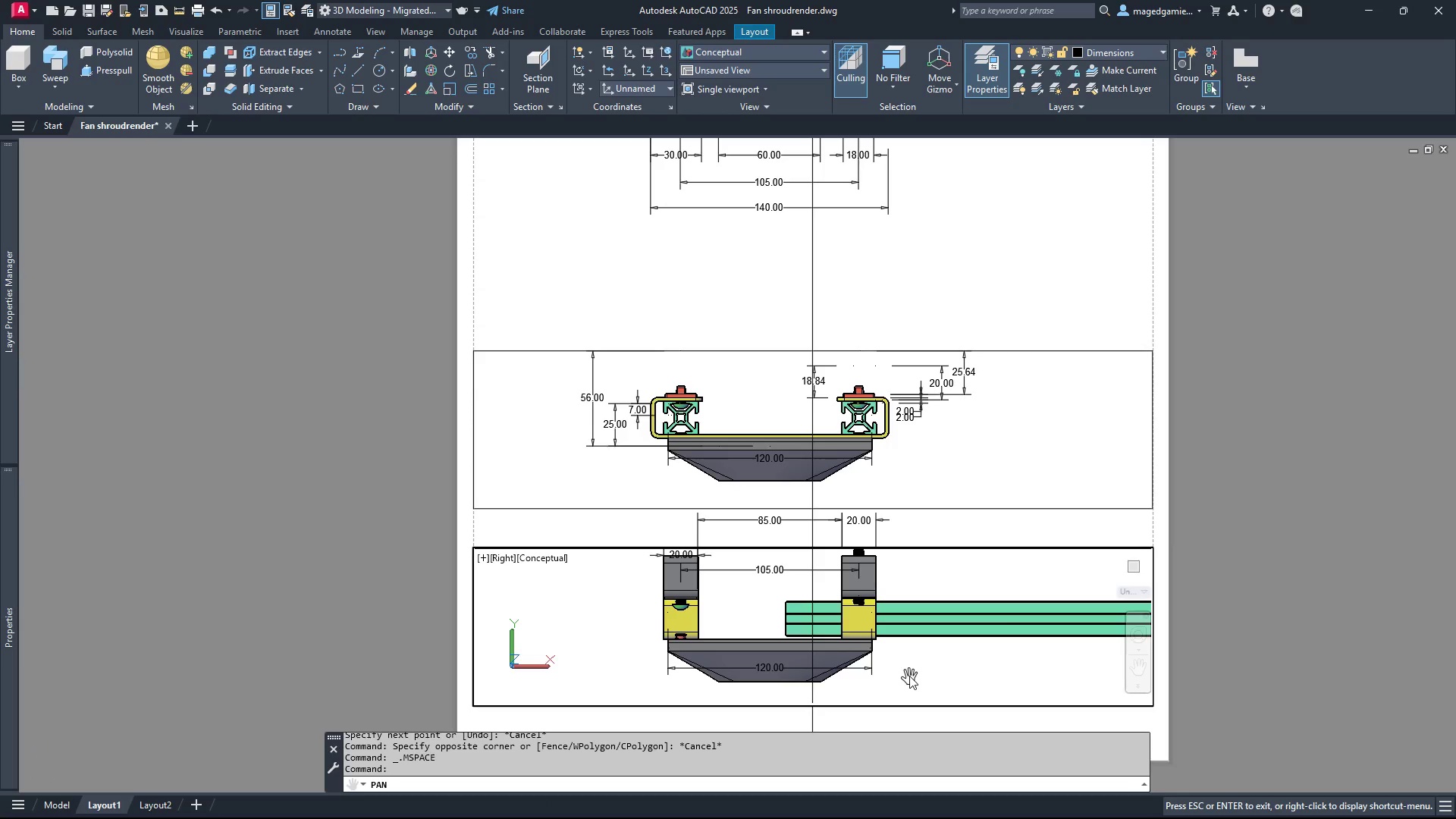 
left_click_drag(start_coordinate=[909, 676], to_coordinate=[962, 677])
 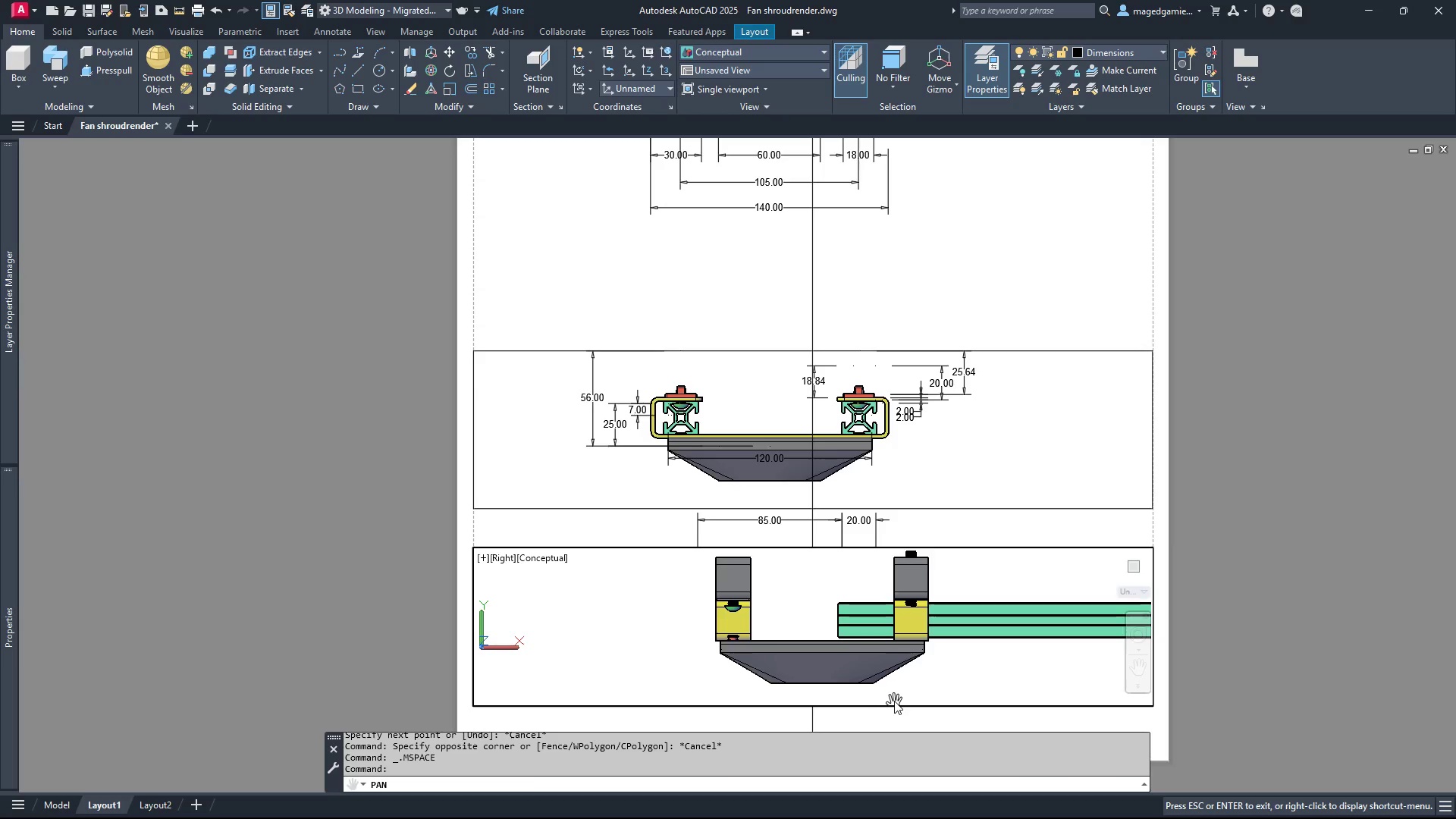 
key(Escape)
 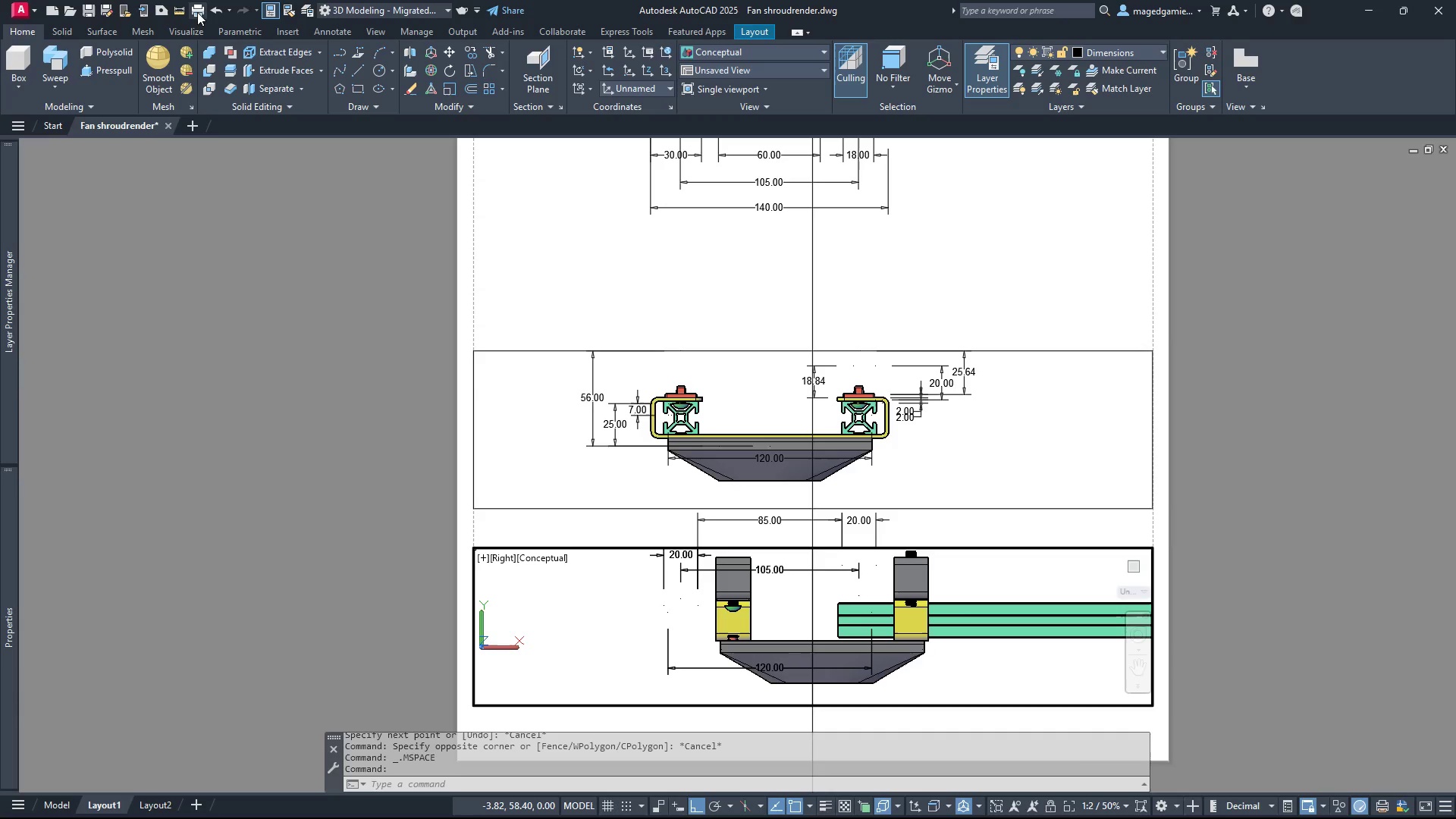 
left_click([215, 11])
 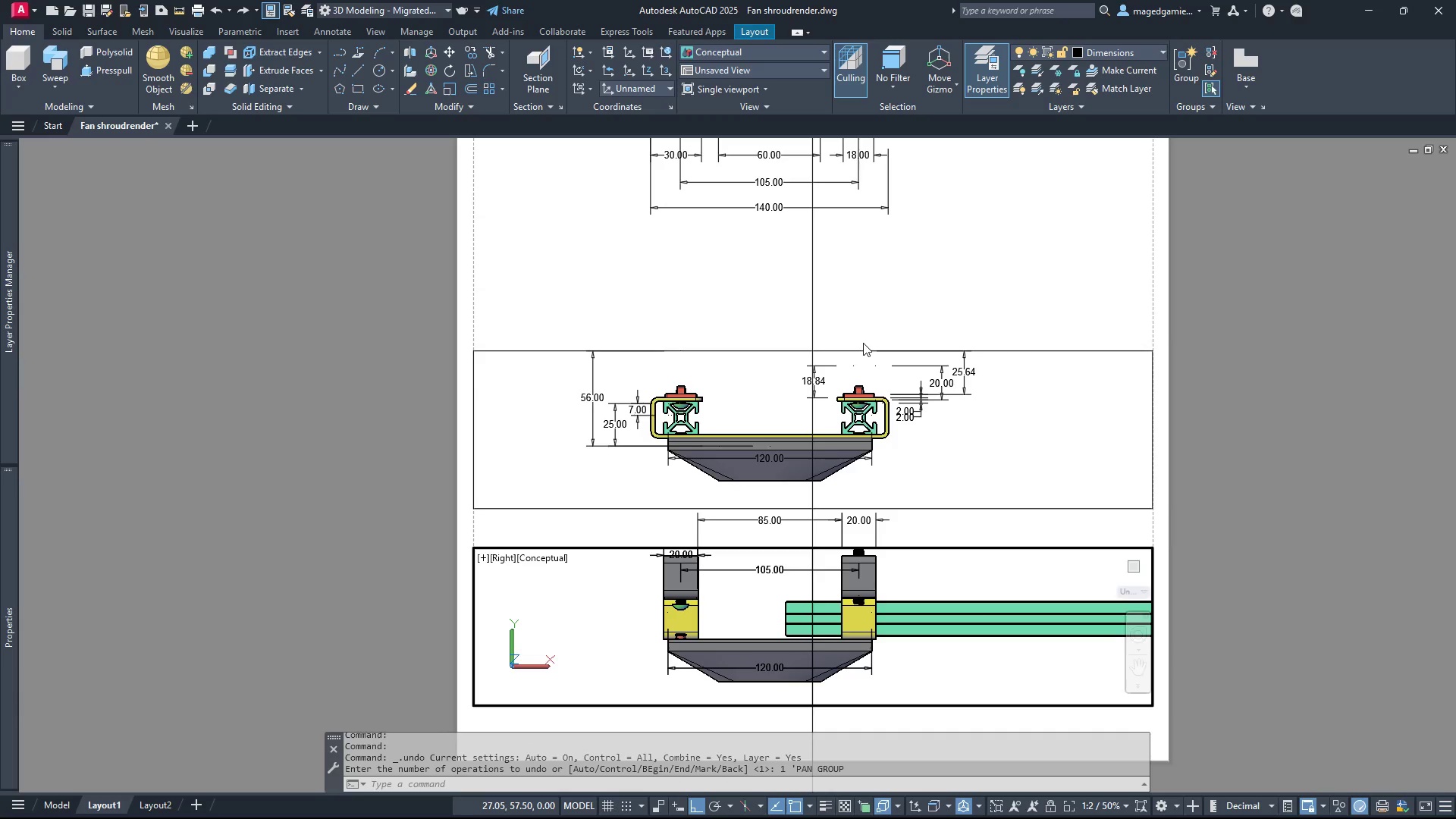 
scroll: coordinate [807, 404], scroll_direction: down, amount: 1.0
 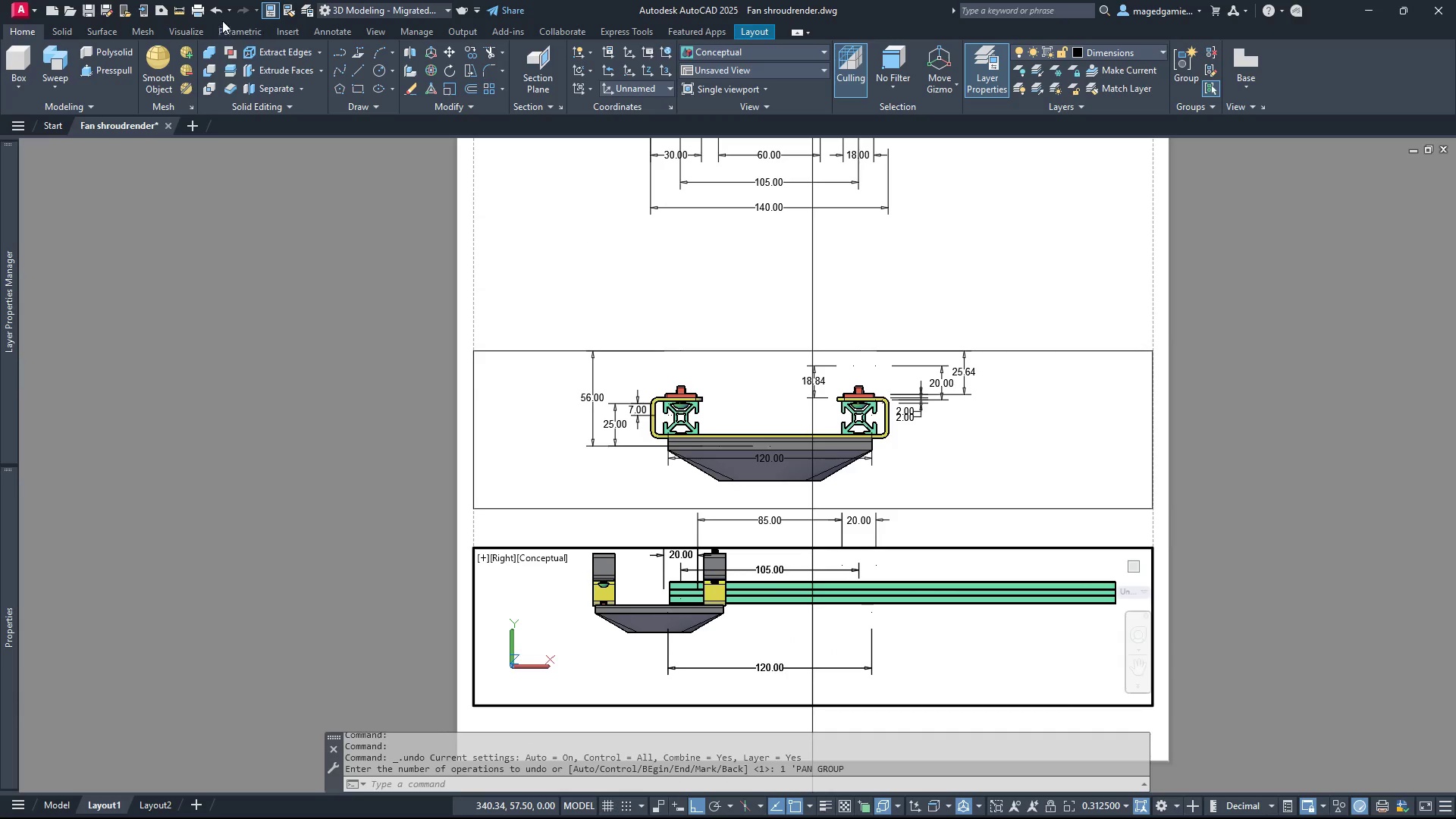 
left_click([217, 11])
 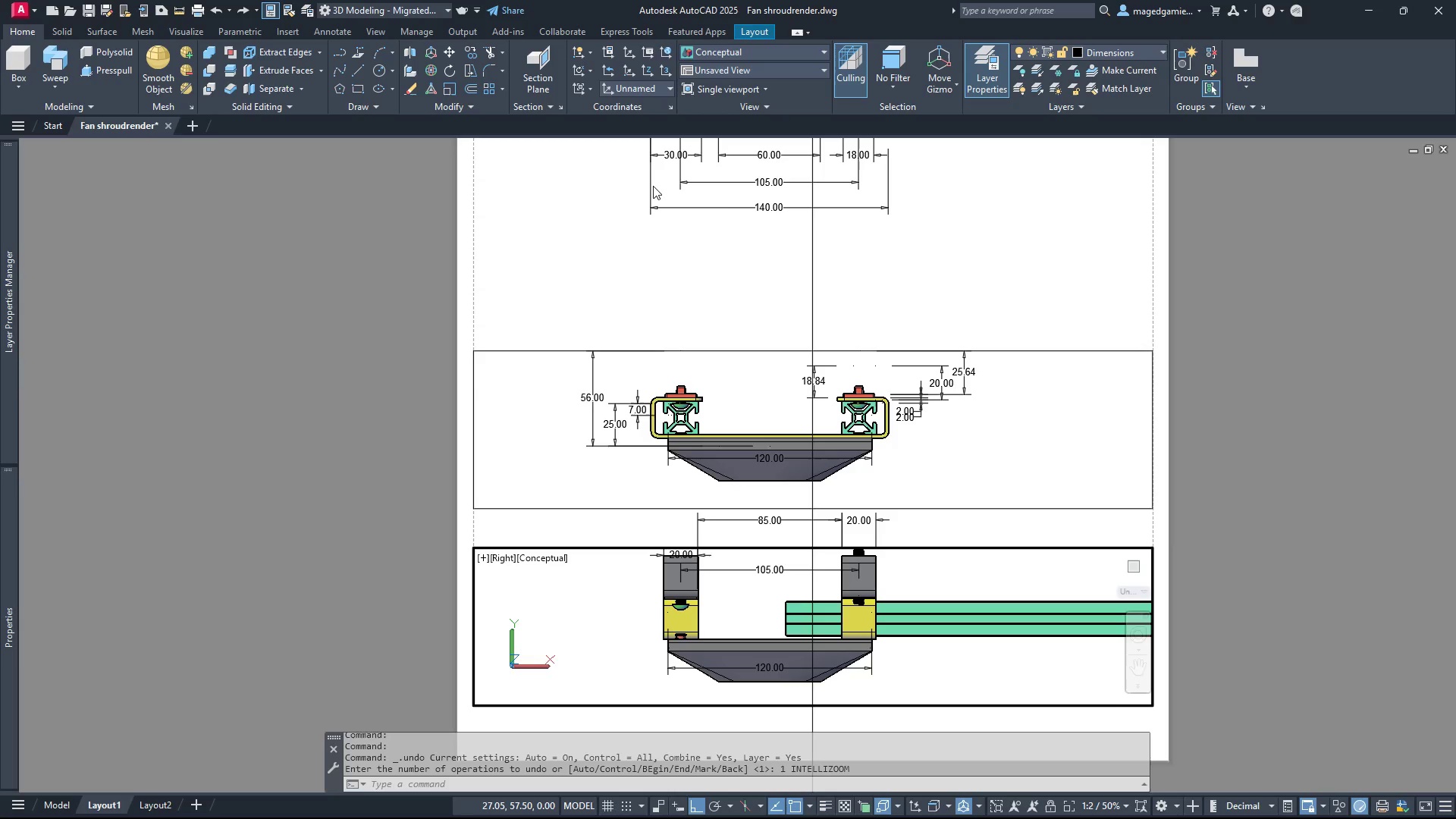 
key(Escape)
 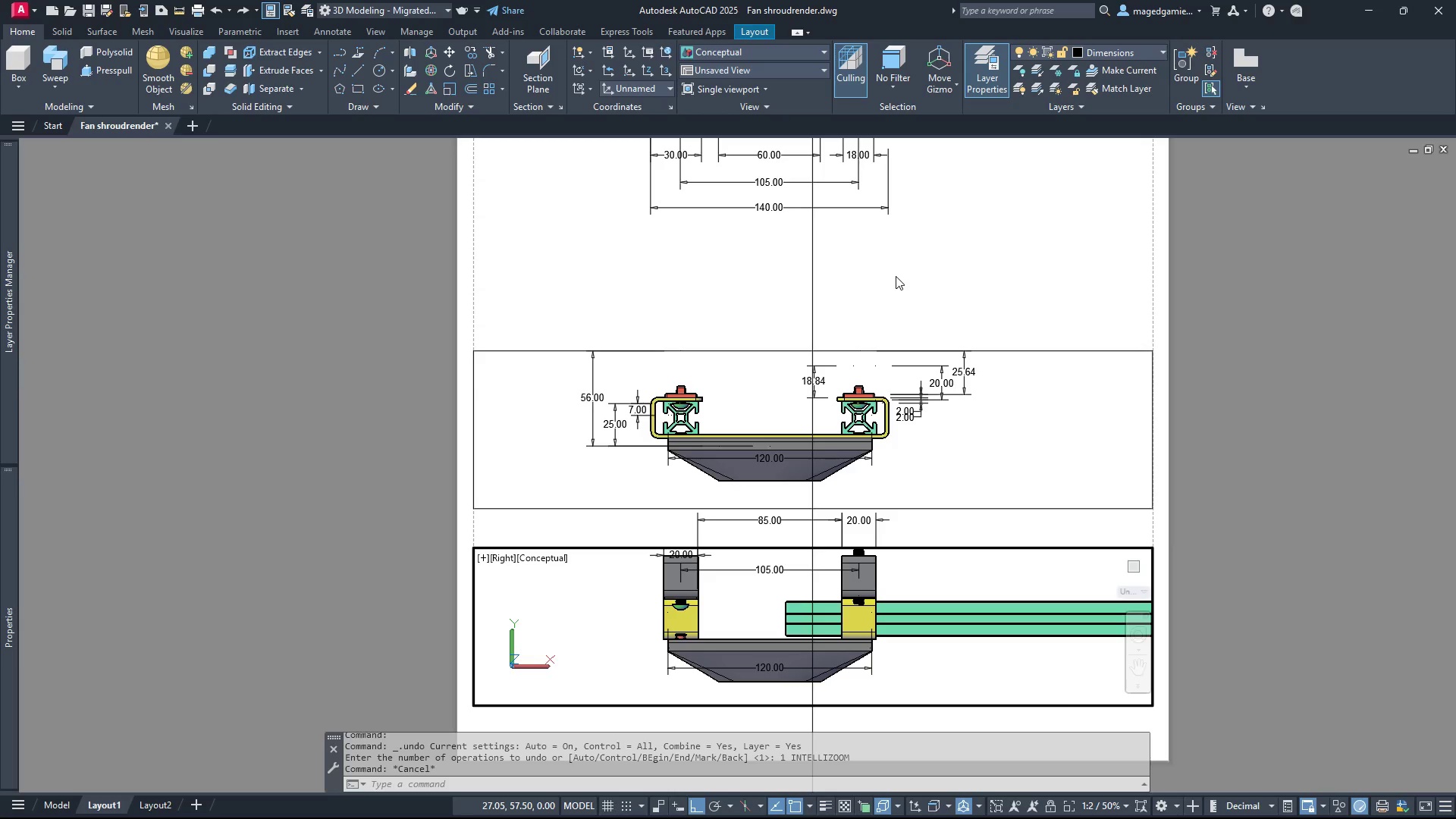 
double_click([896, 276])
 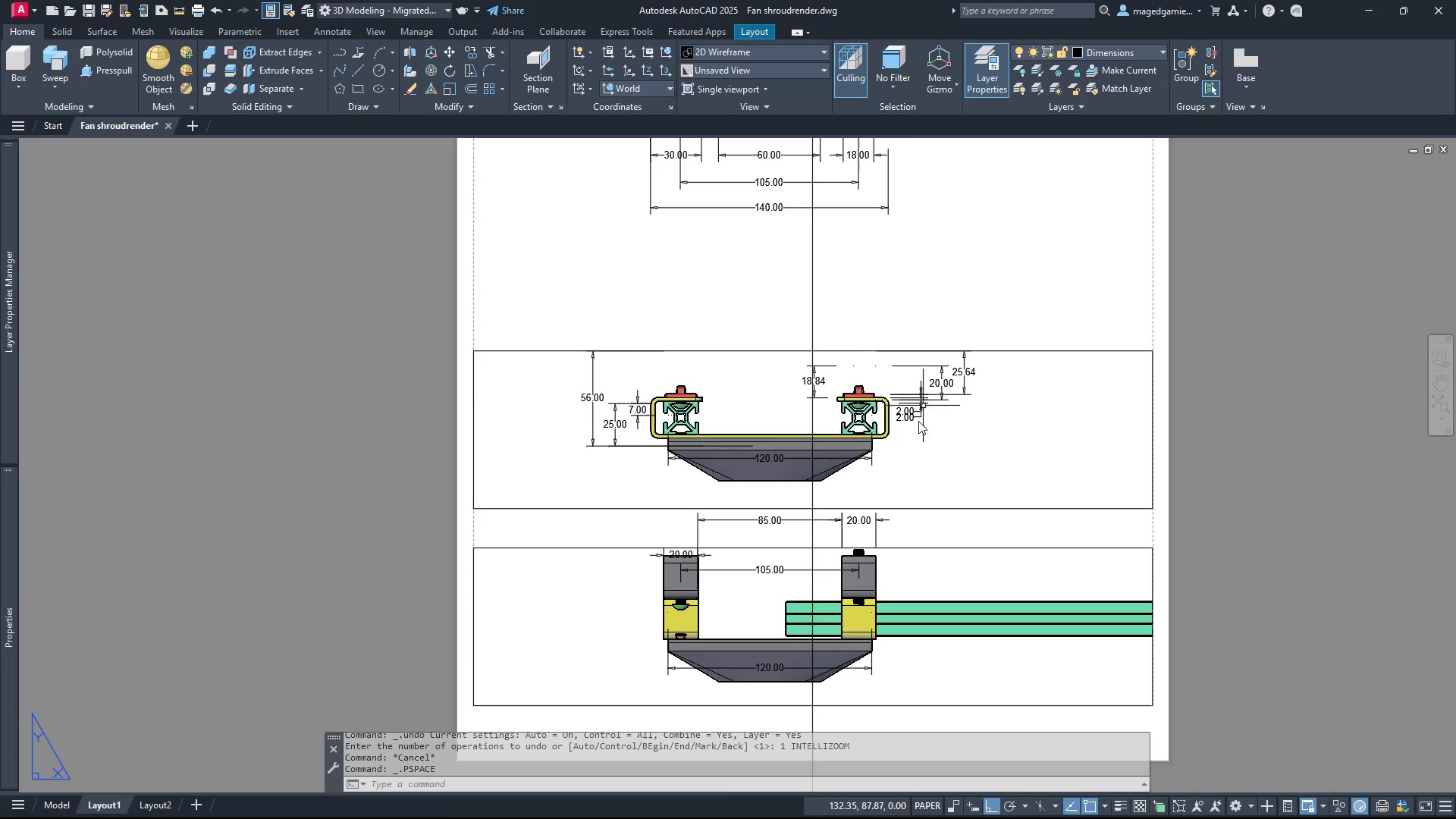 
scroll: coordinate [916, 426], scroll_direction: up, amount: 3.0
 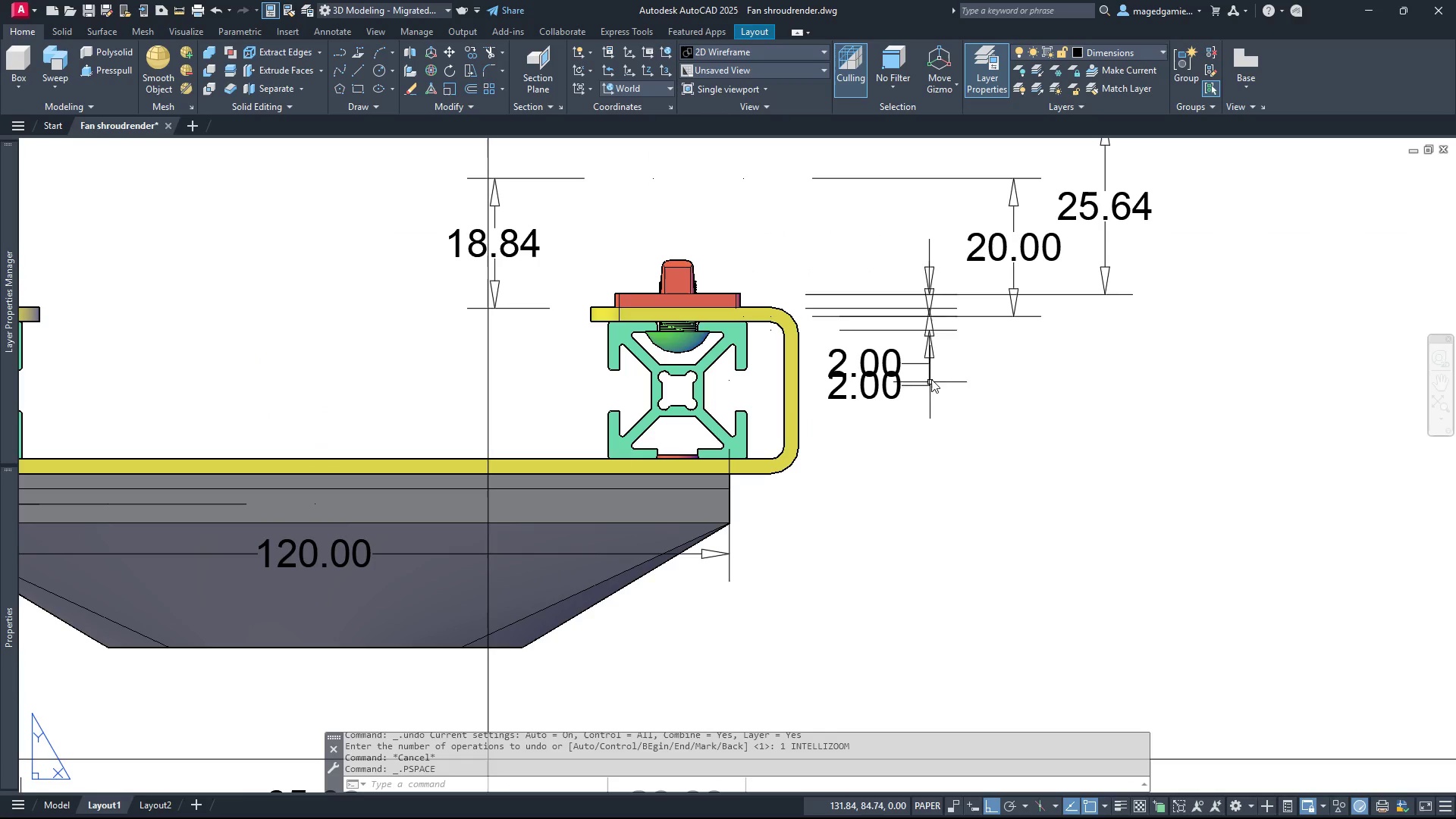 
mouse_move([923, 387])
 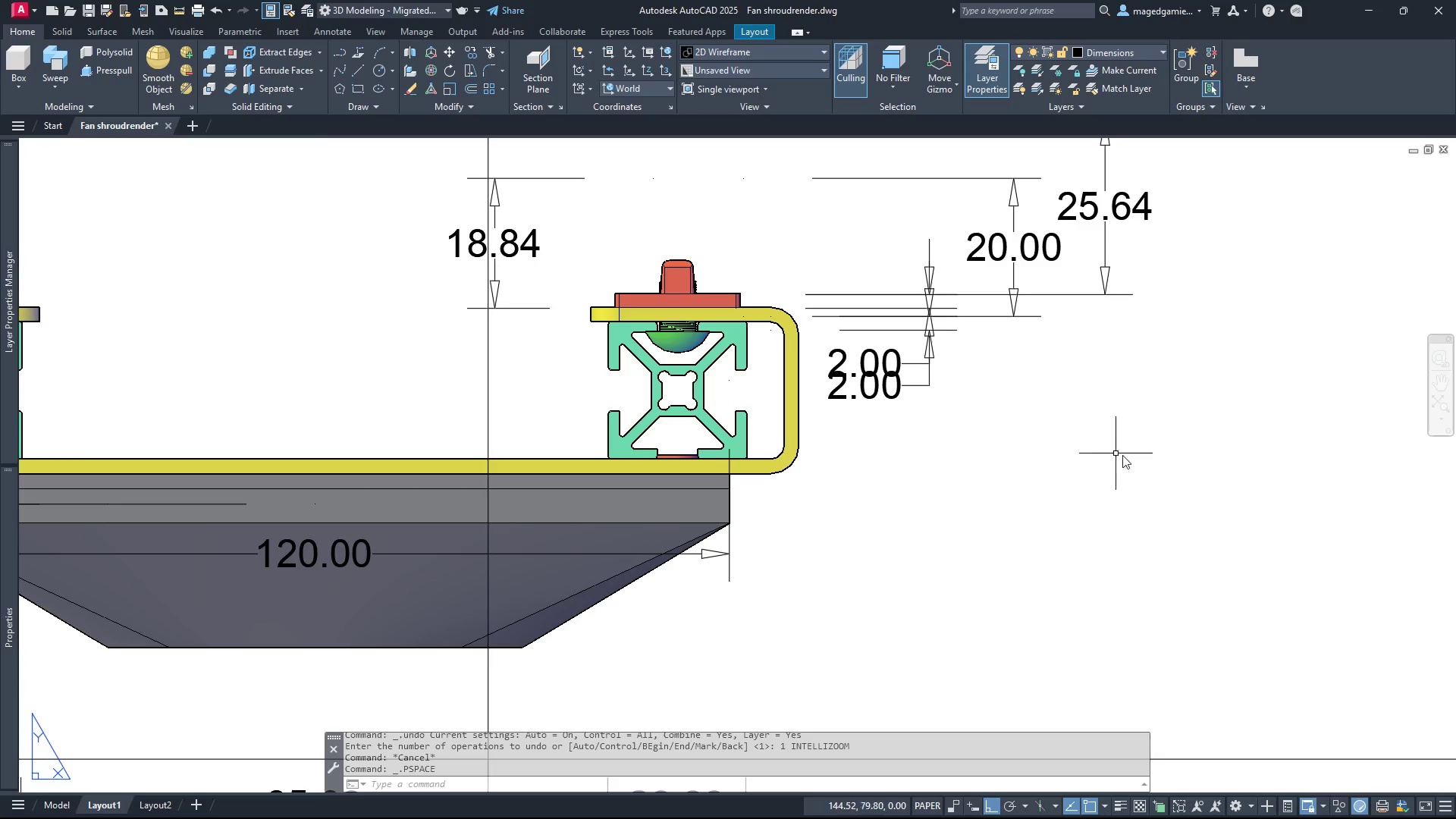 
scroll: coordinate [1192, 467], scroll_direction: down, amount: 2.0
 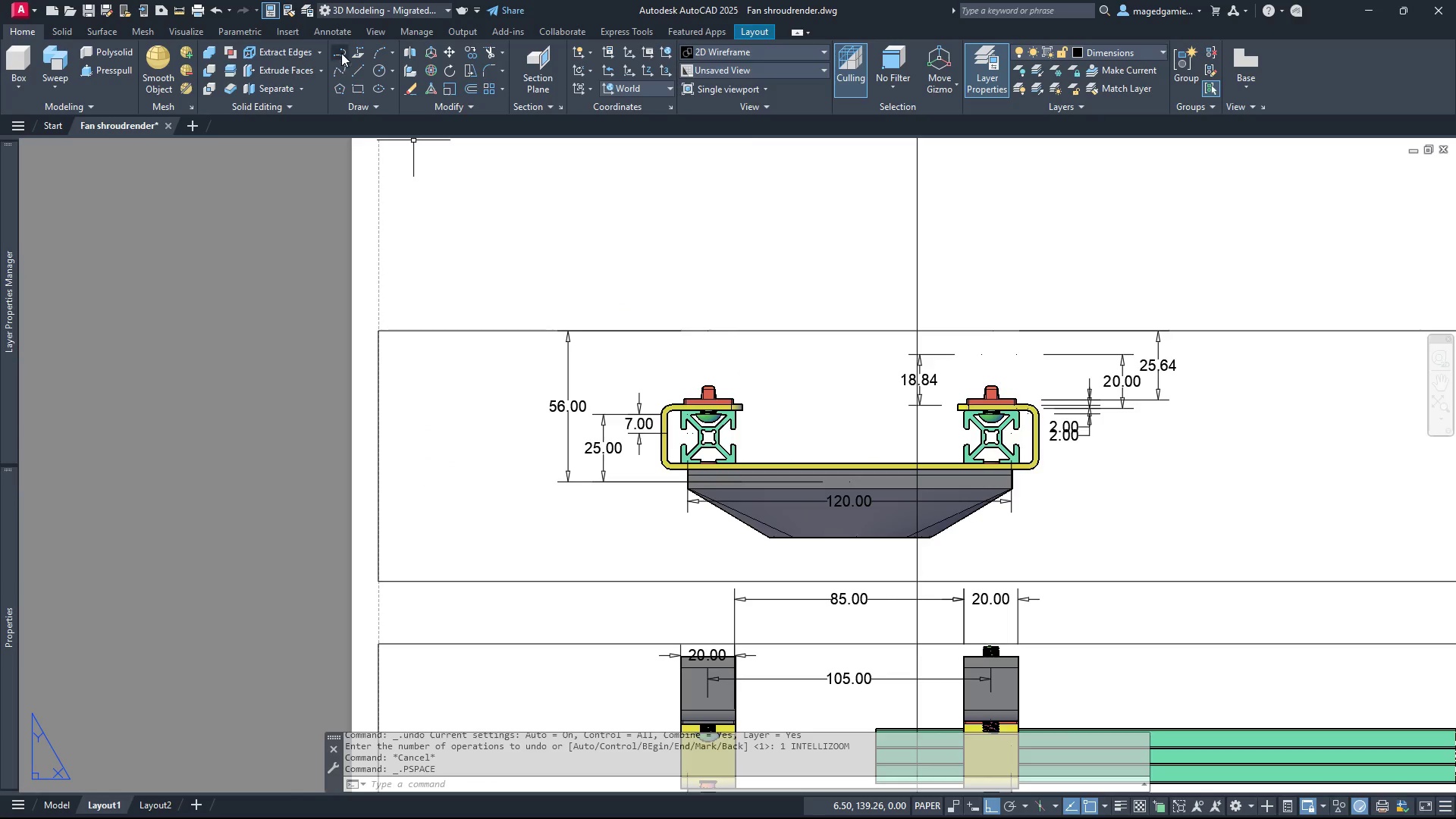 
left_click([212, 7])
 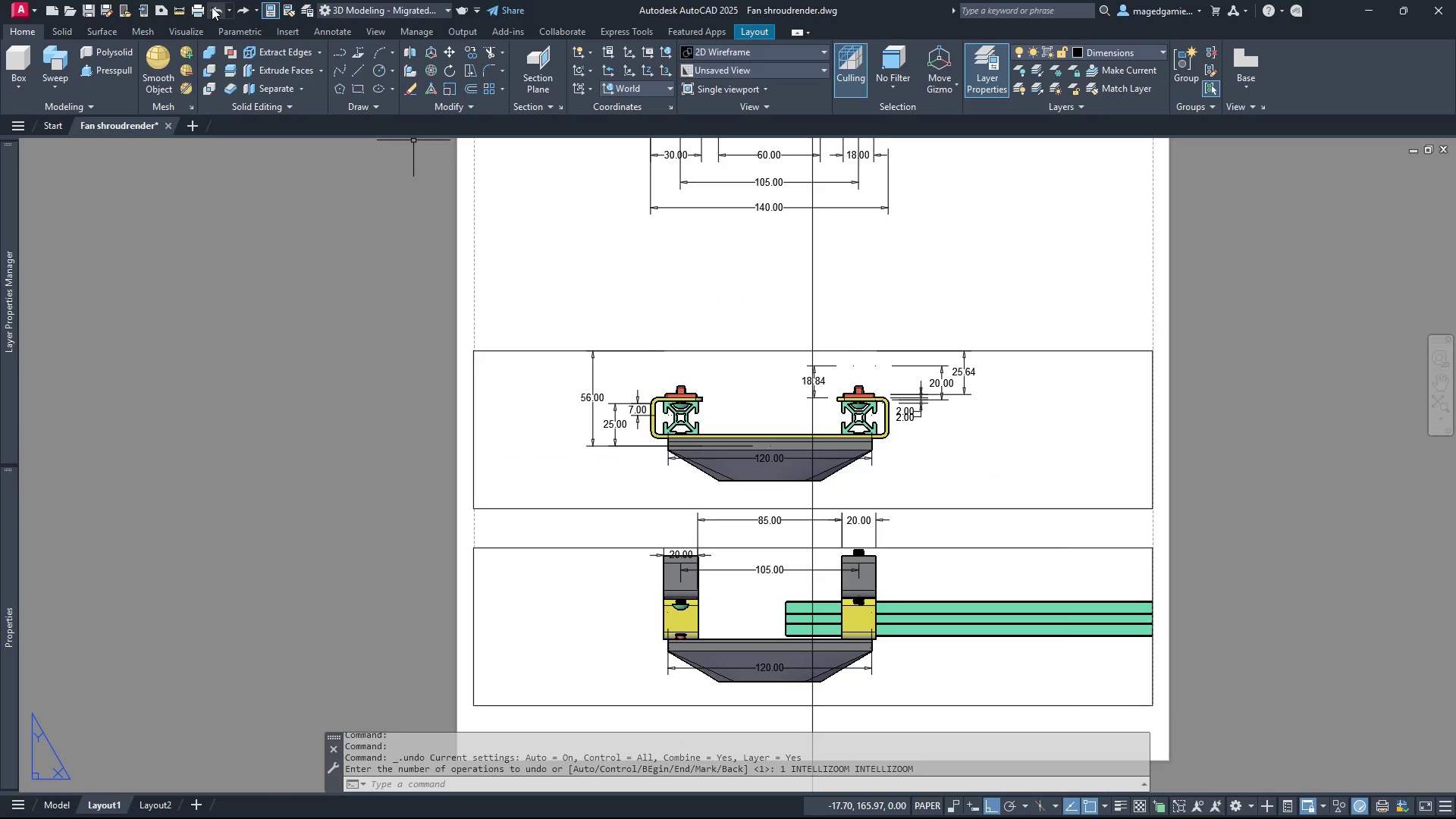 
left_click([212, 7])
 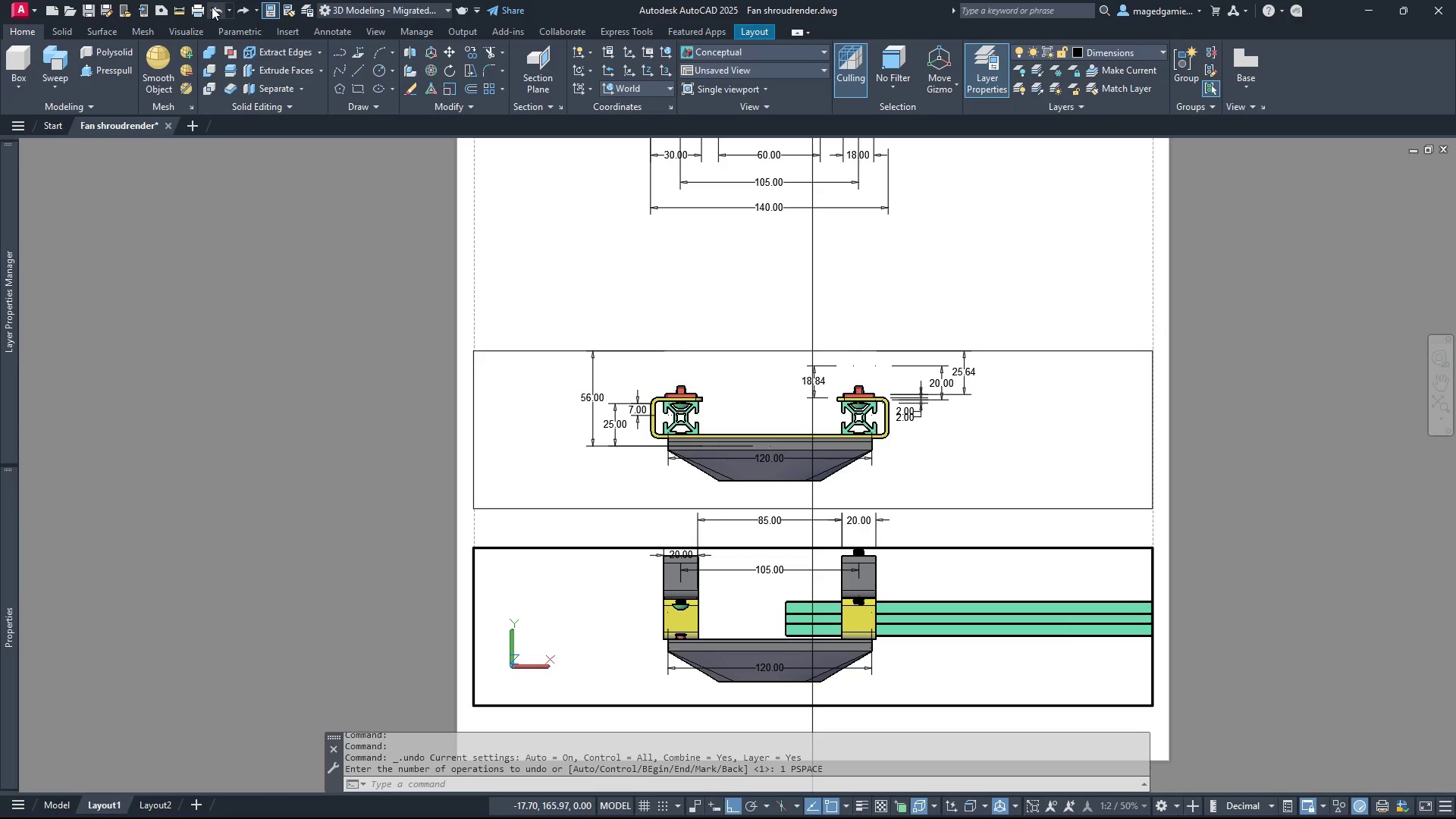 
left_click([212, 7])
 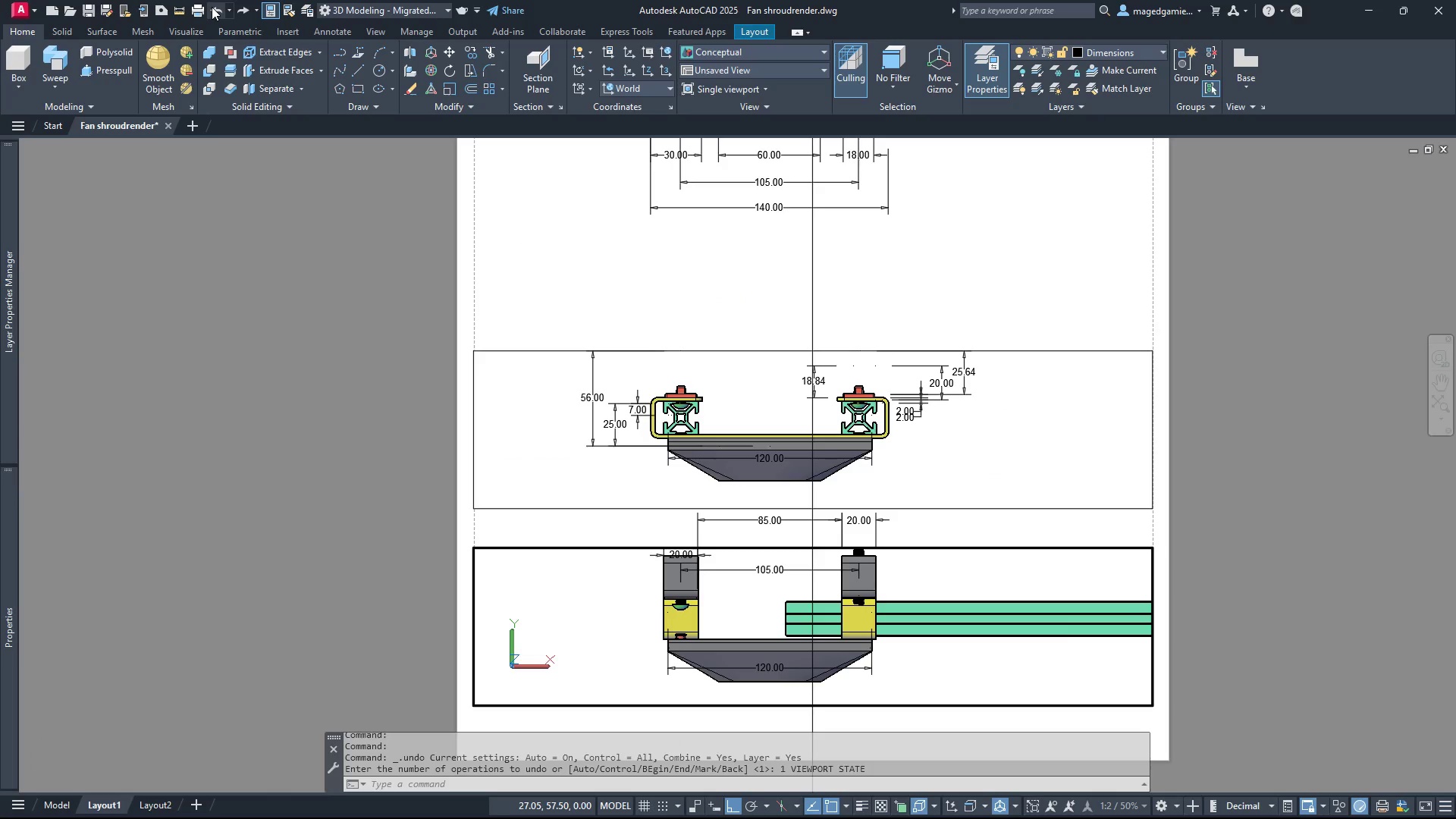 
left_click([212, 7])
 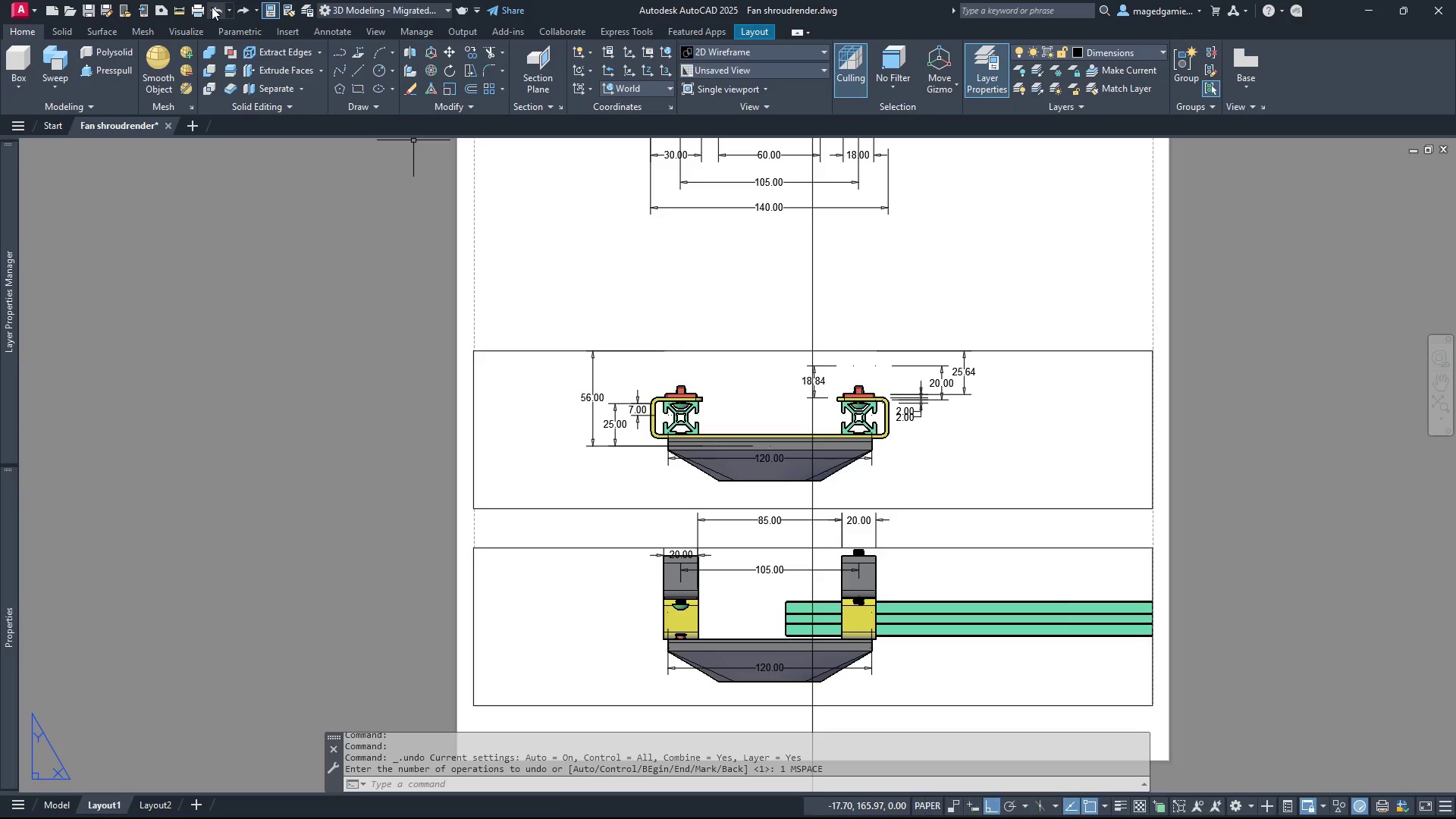 
left_click([212, 7])
 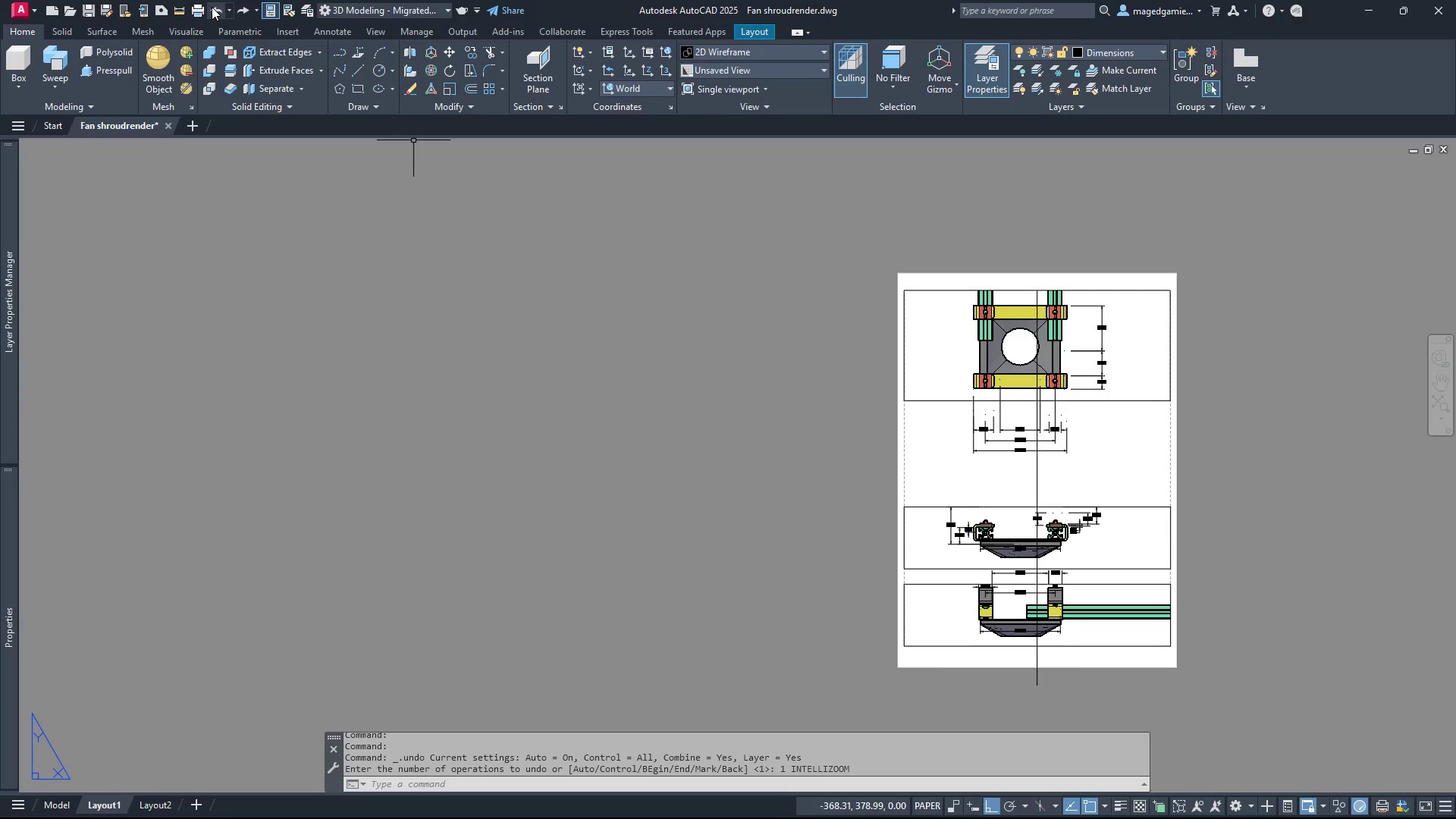 
left_click([212, 7])
 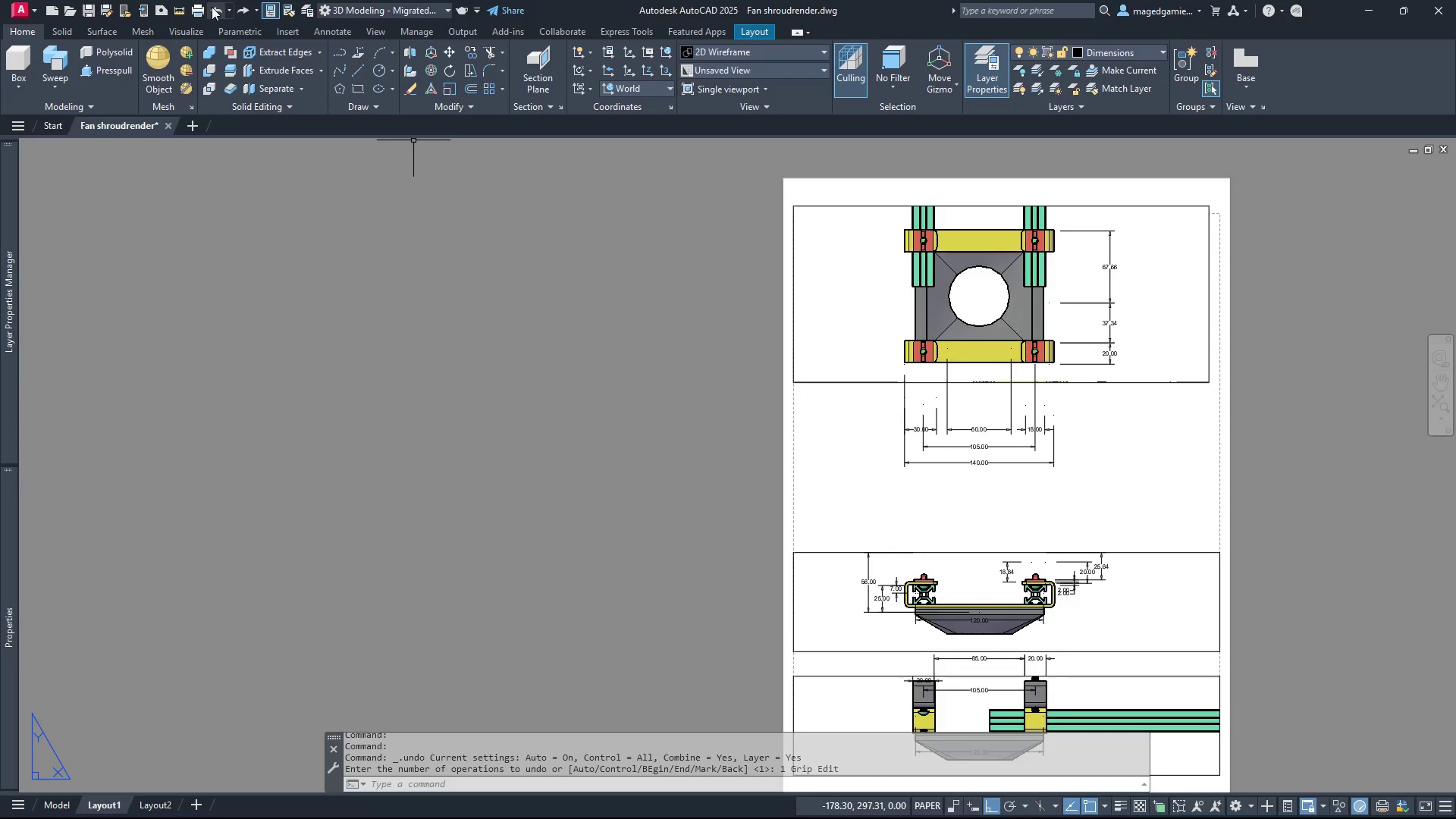 
double_click([212, 7])
 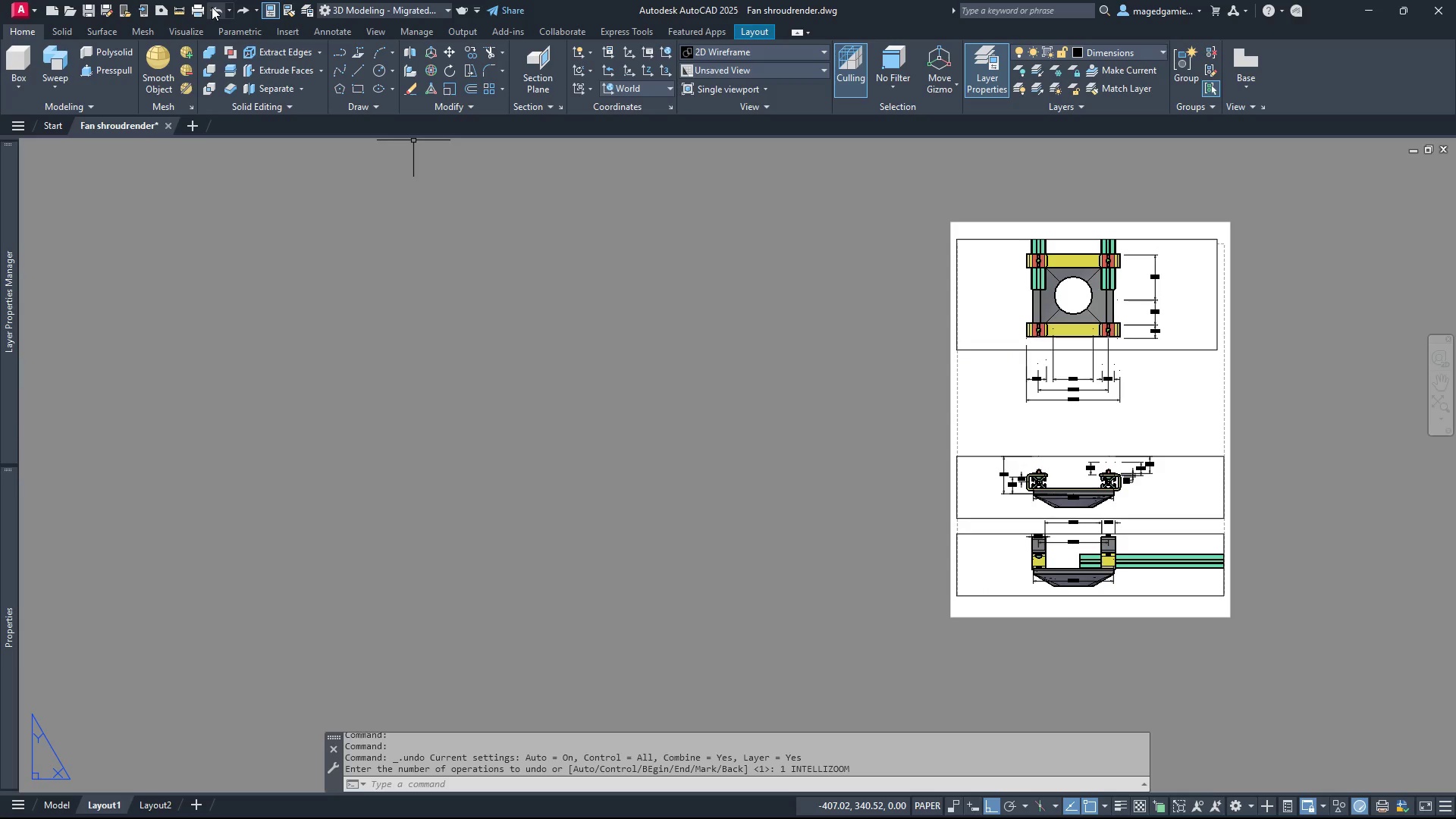 
left_click([212, 7])
 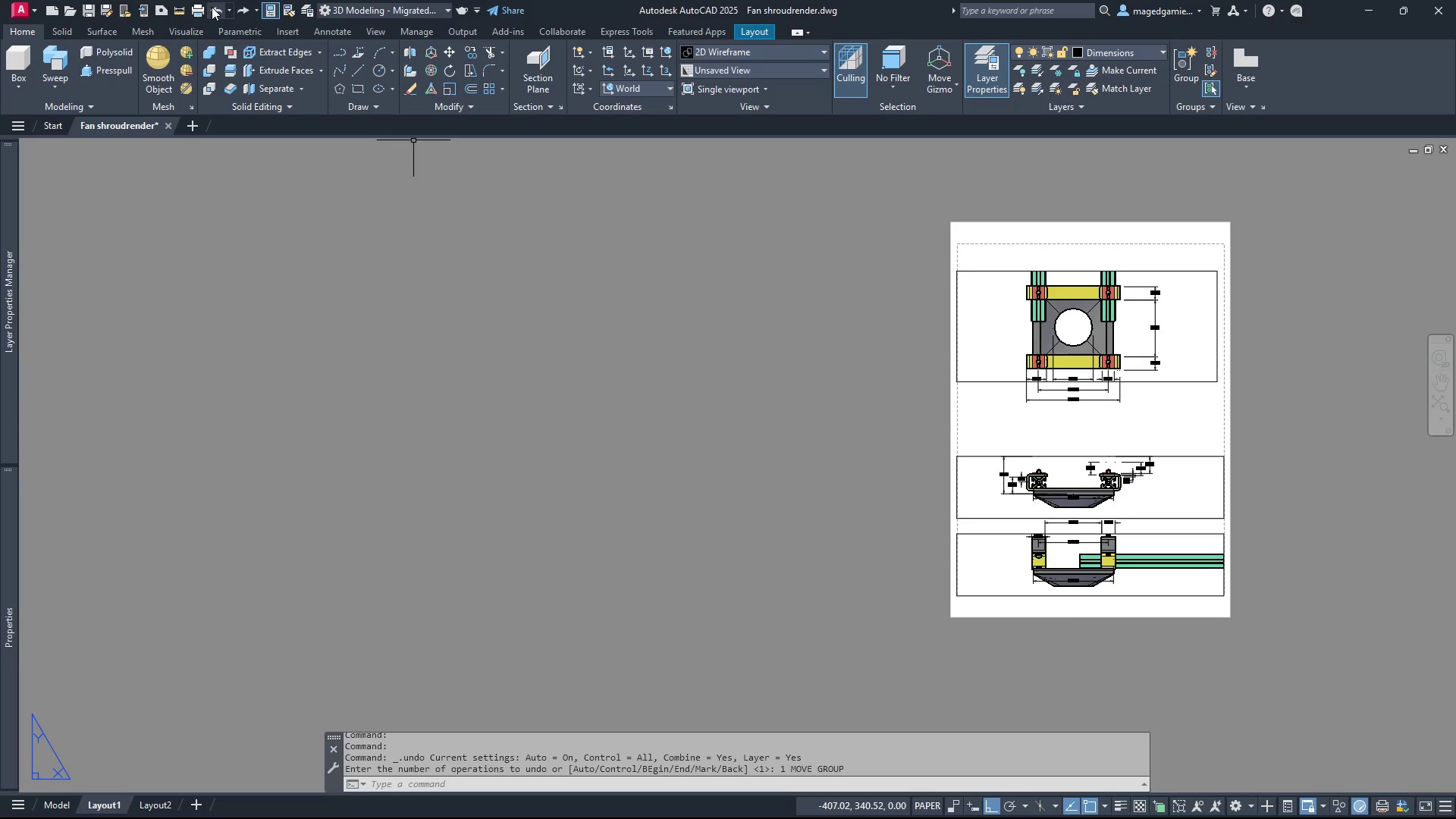 
left_click([212, 7])
 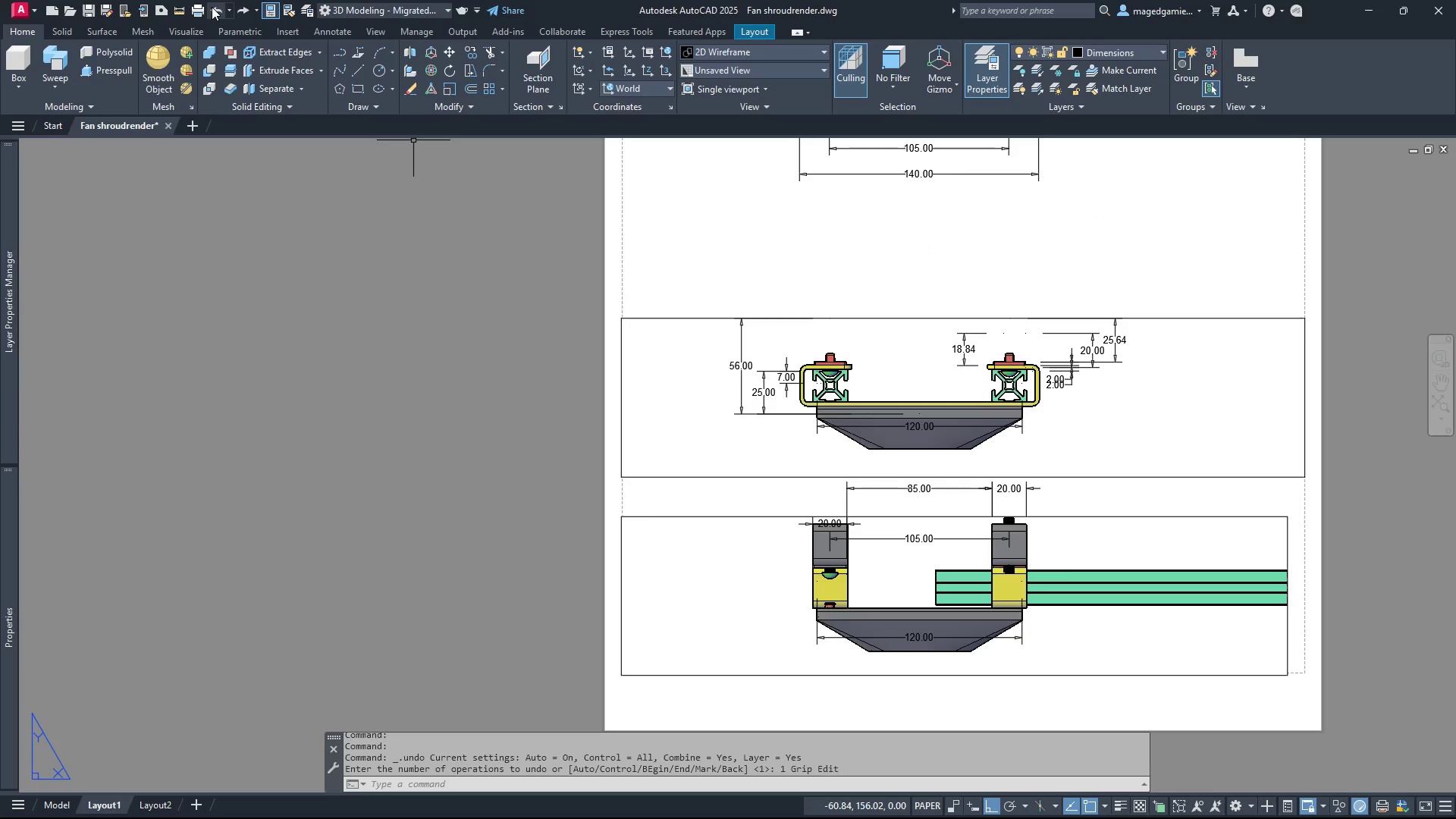 
double_click([212, 7])
 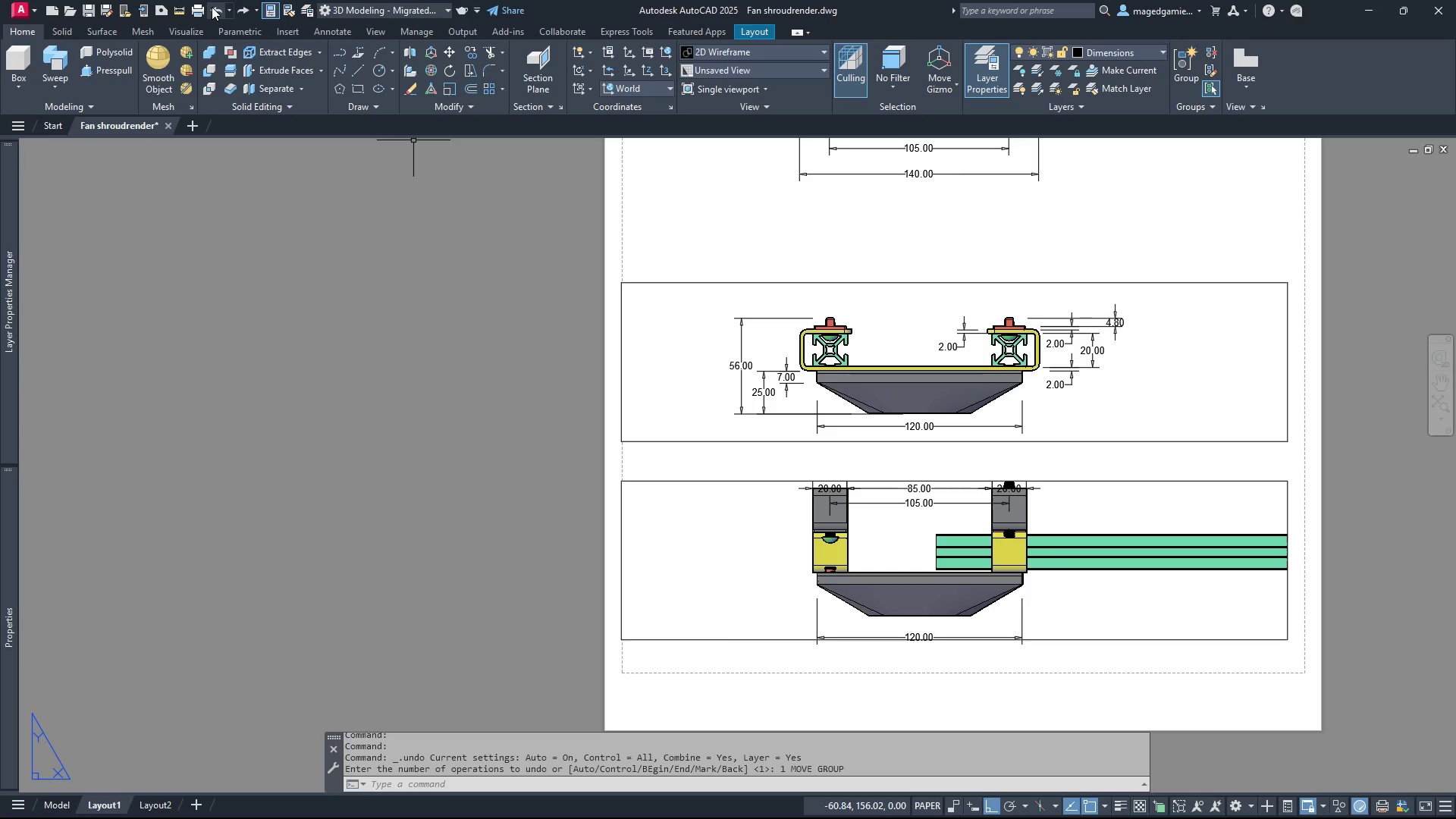 
double_click([212, 7])
 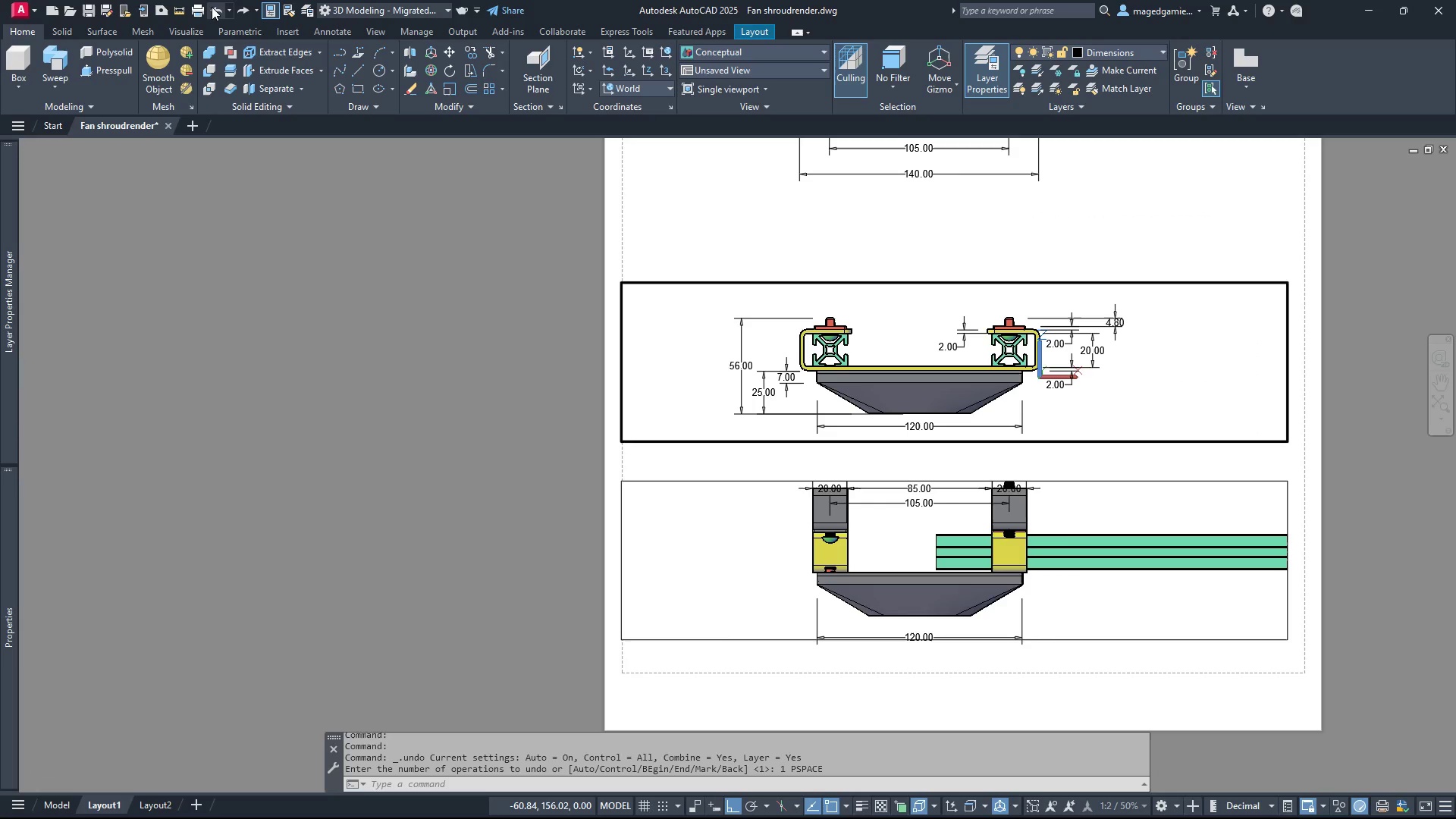 
left_click([212, 7])
 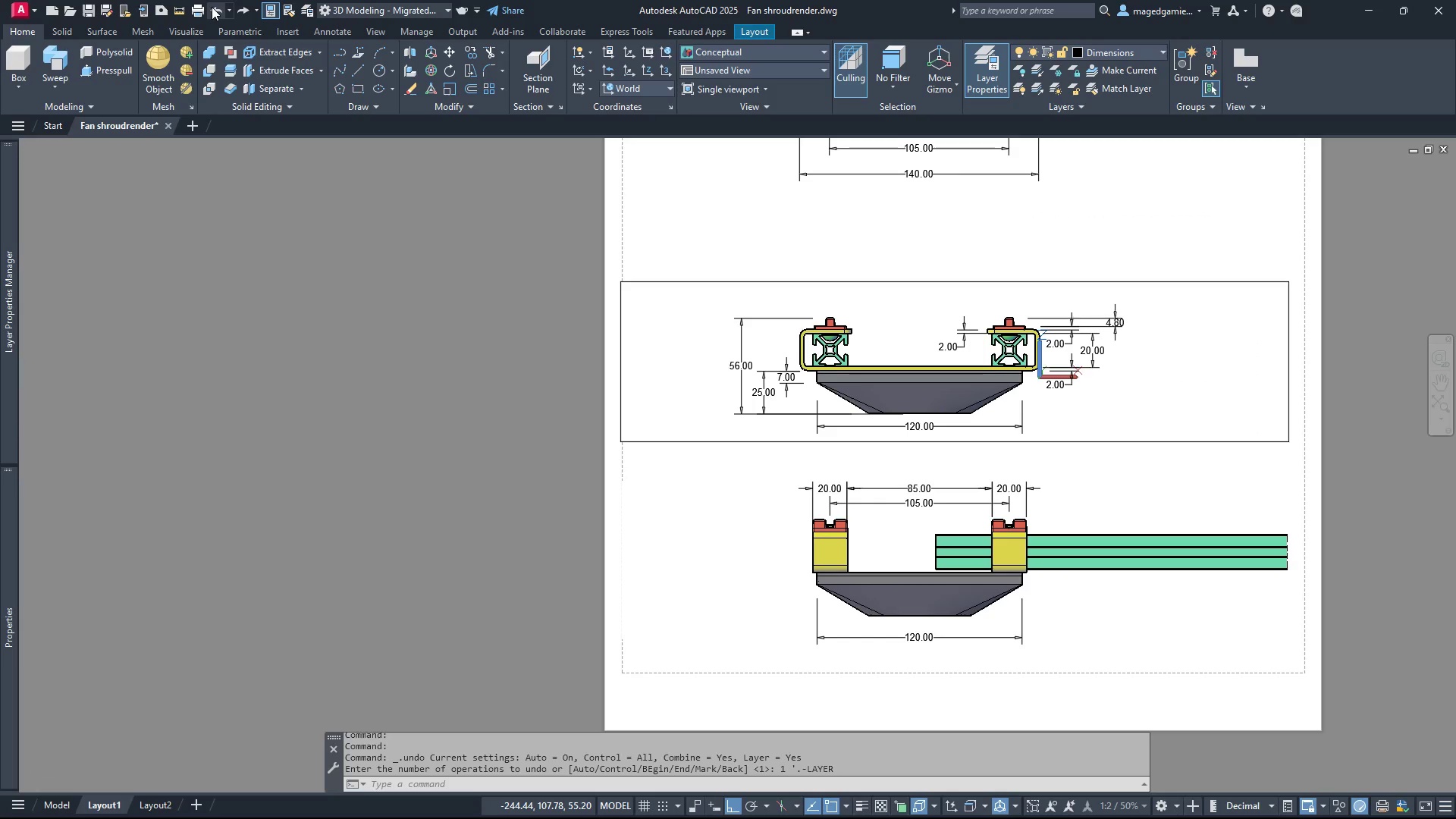 
left_click([212, 7])
 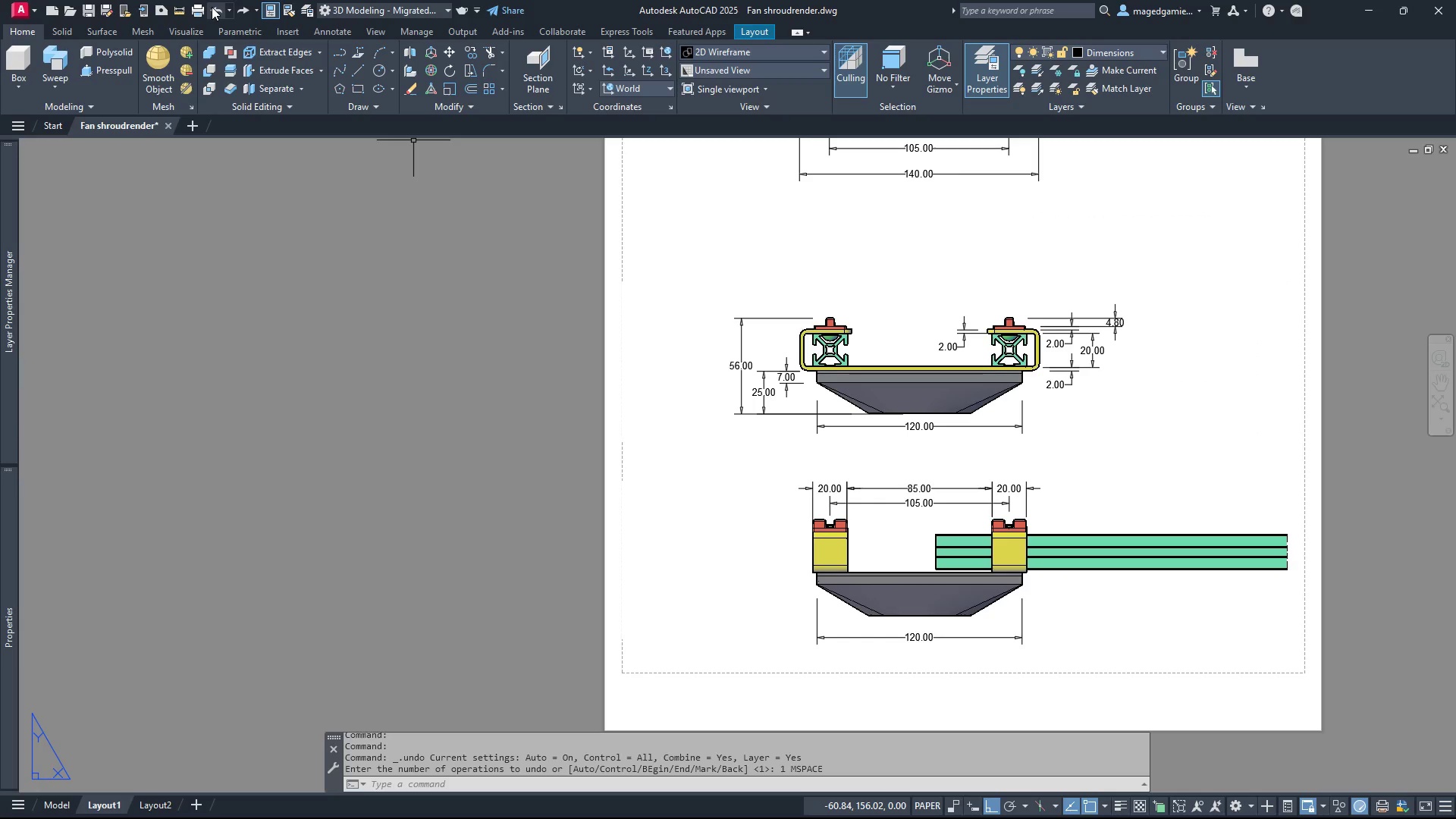 
left_click([212, 7])
 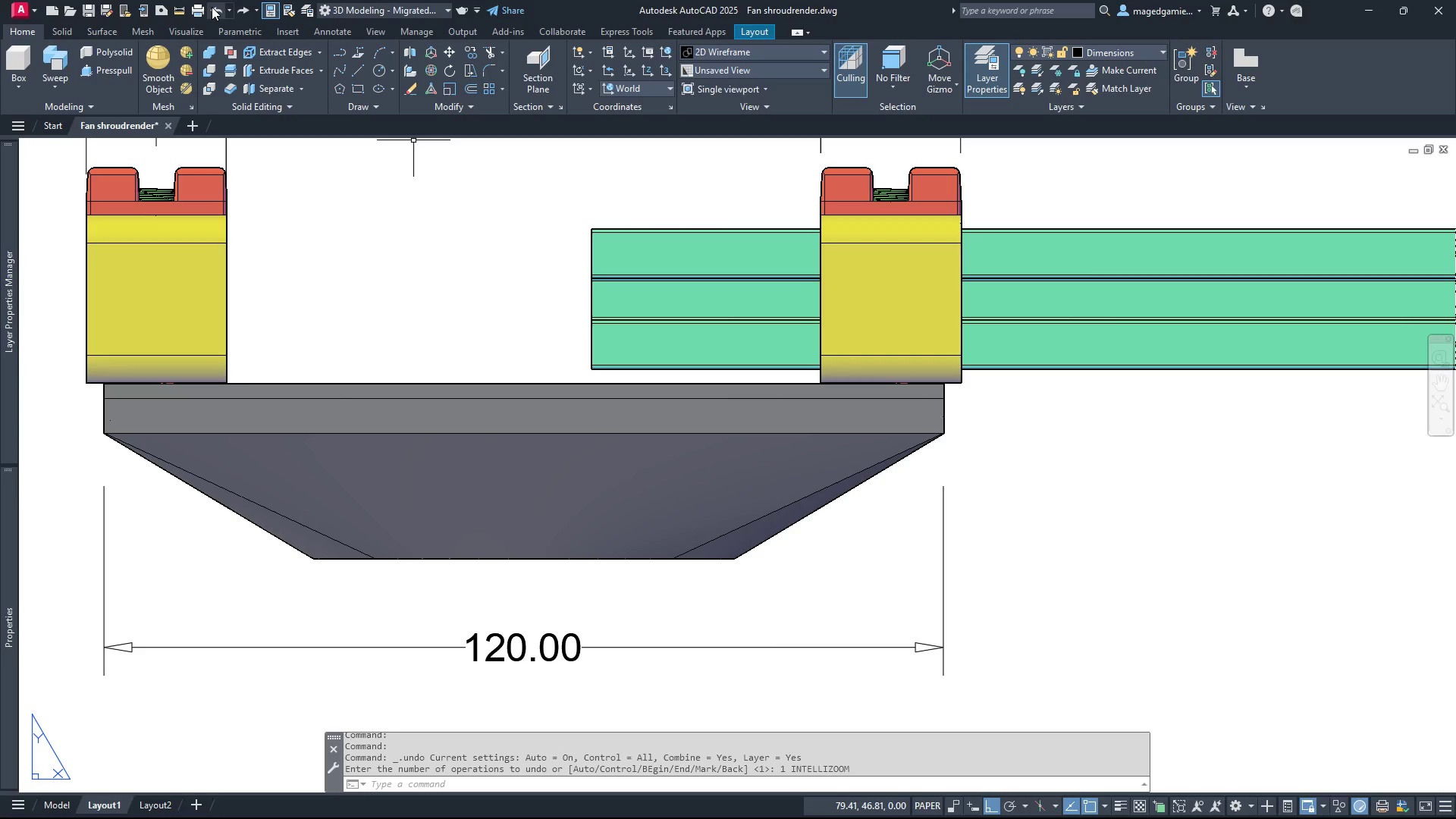 
left_click([212, 7])
 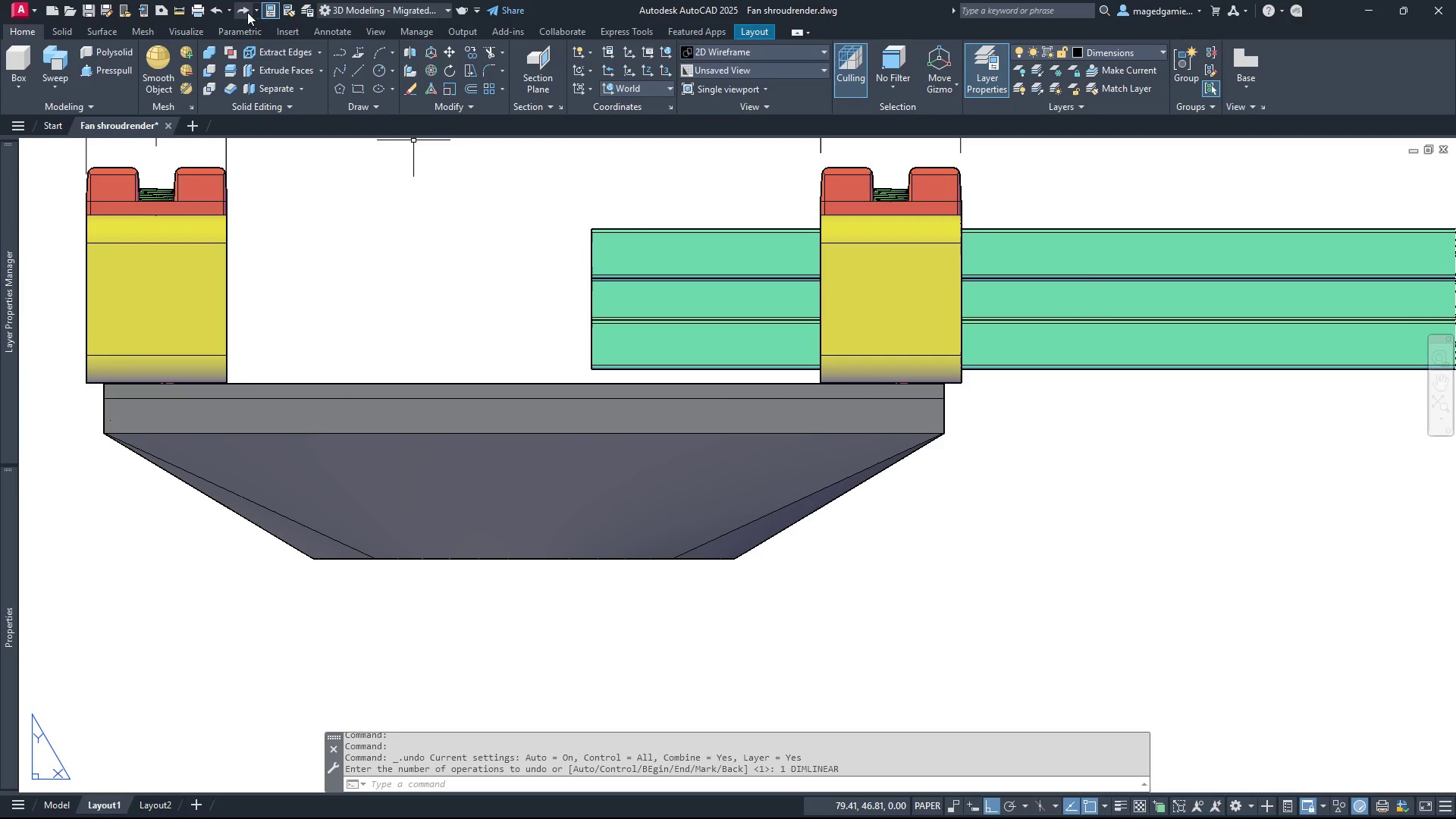 
left_click([246, 11])
 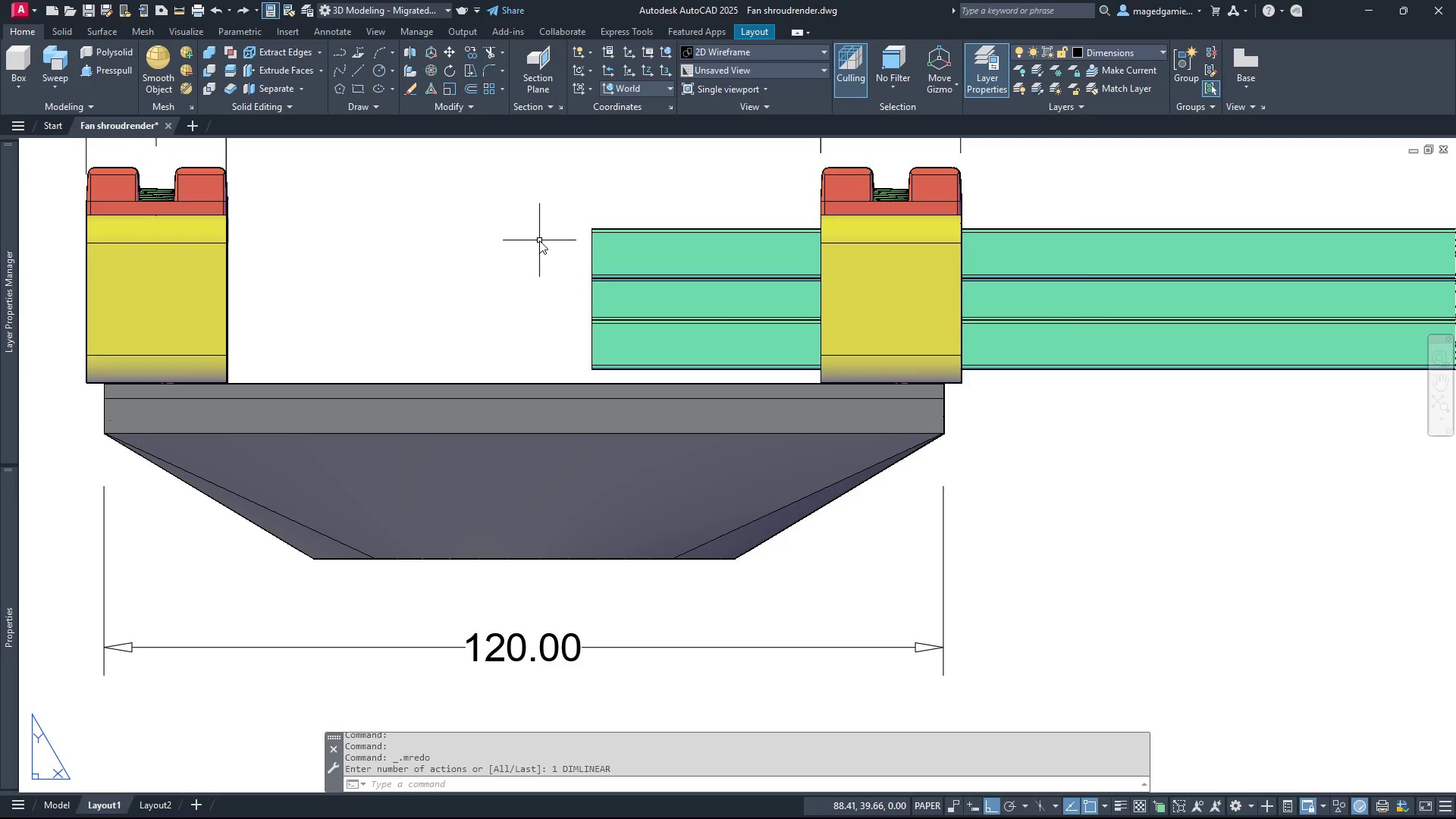 
key(Escape)
 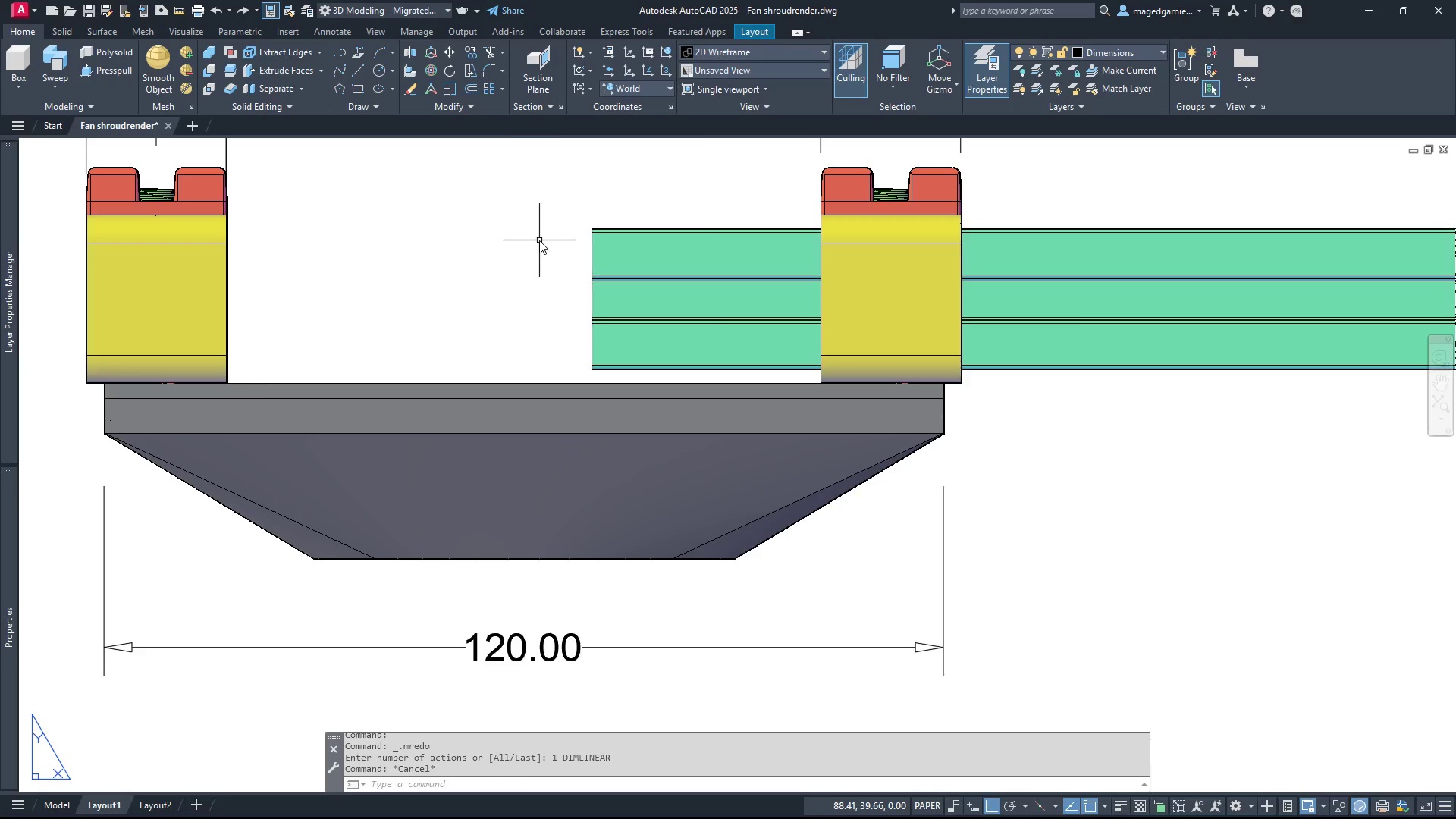 
scroll: coordinate [950, 522], scroll_direction: down, amount: 4.0
 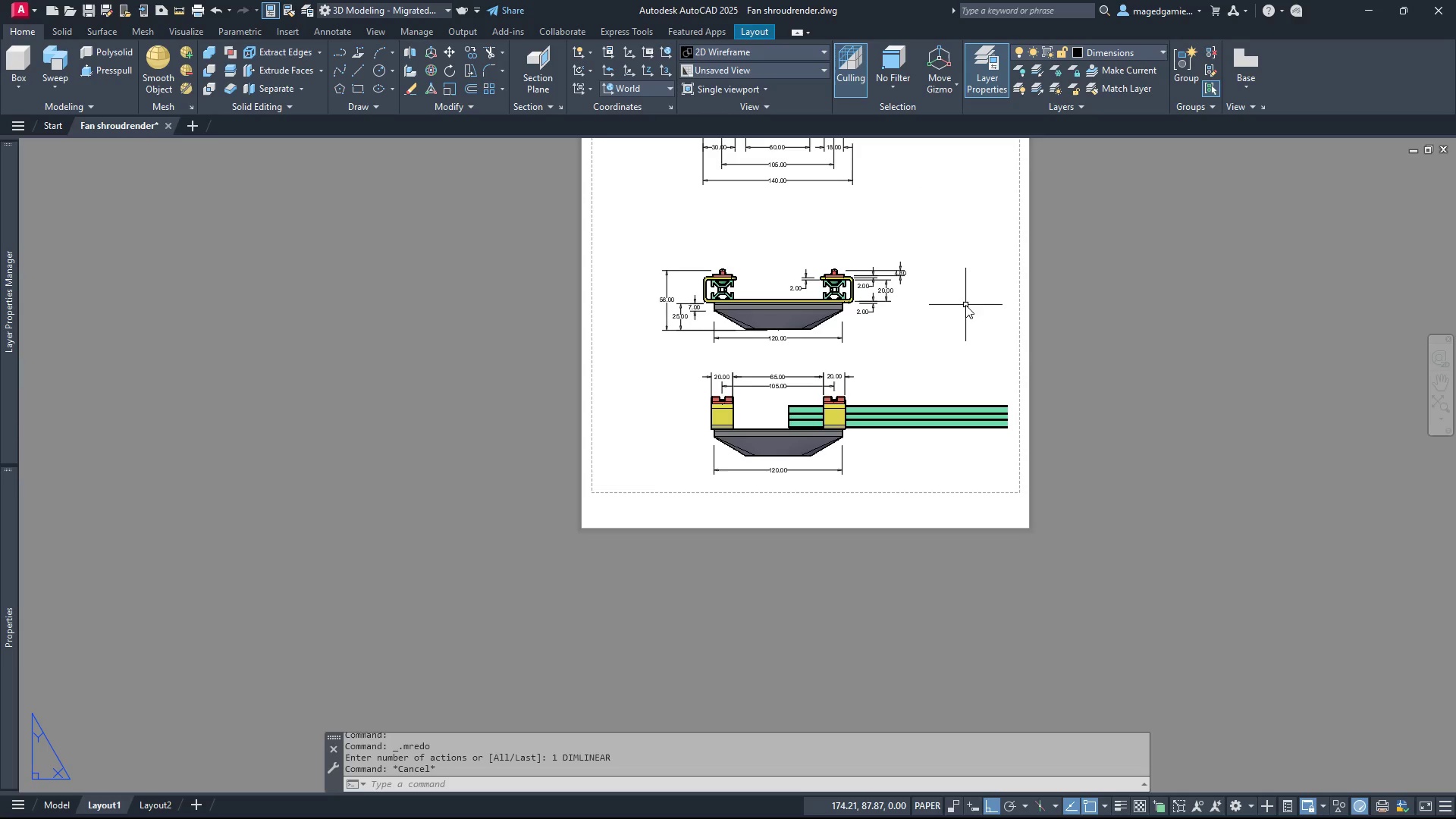 
wait(6.08)
 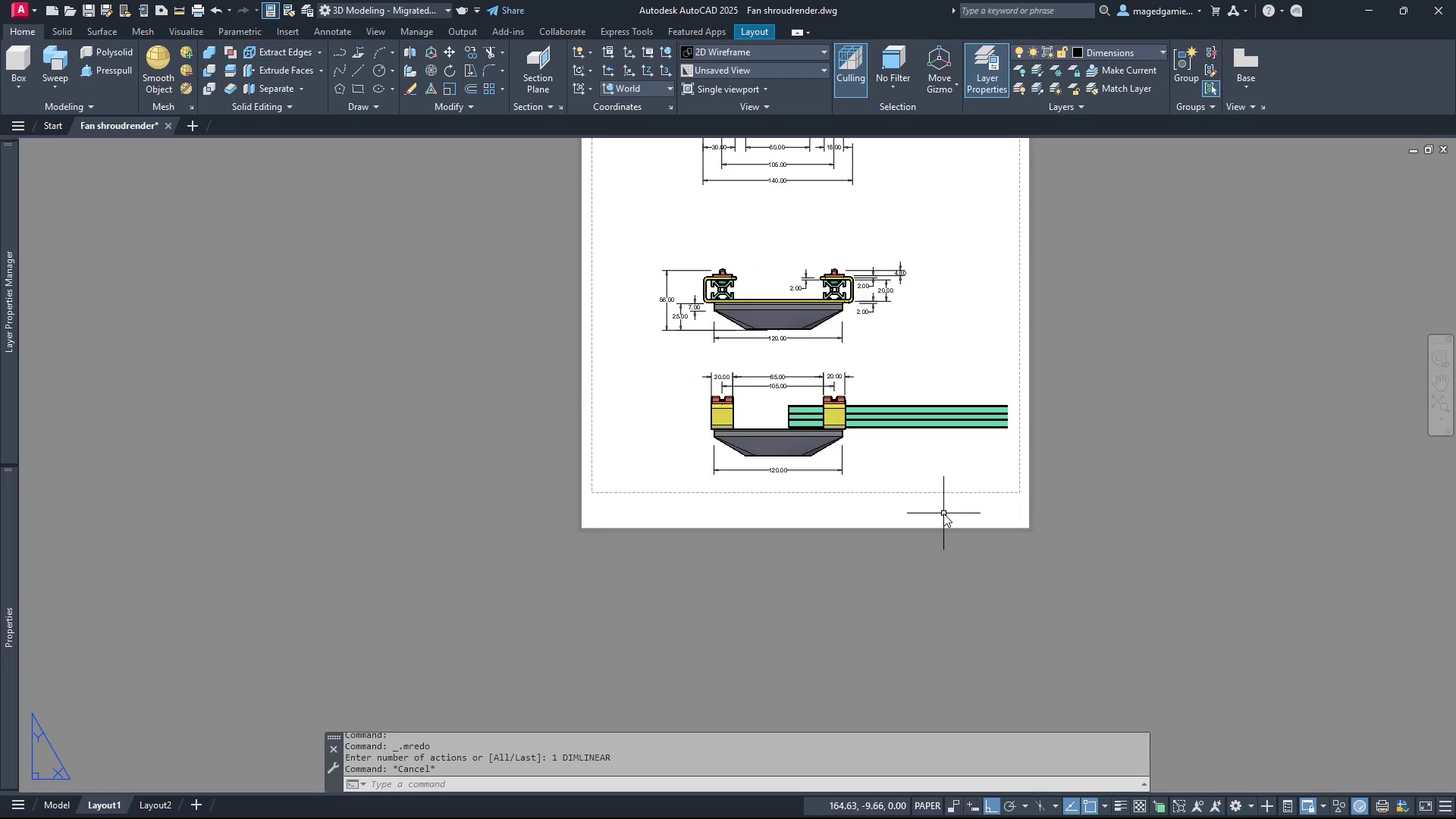 
scroll: coordinate [836, 481], scroll_direction: down, amount: 1.0
 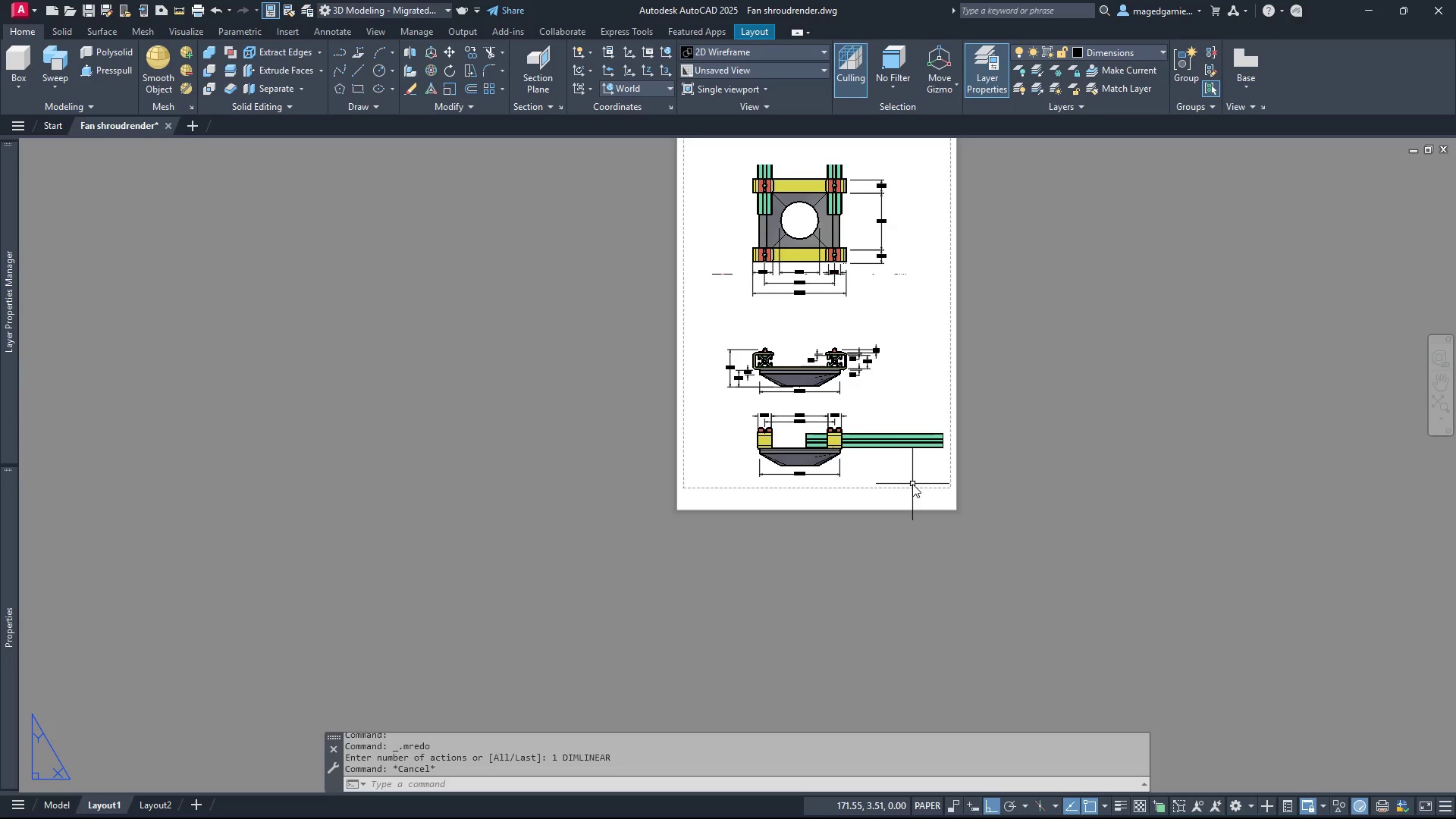 
left_click([1121, 47])
 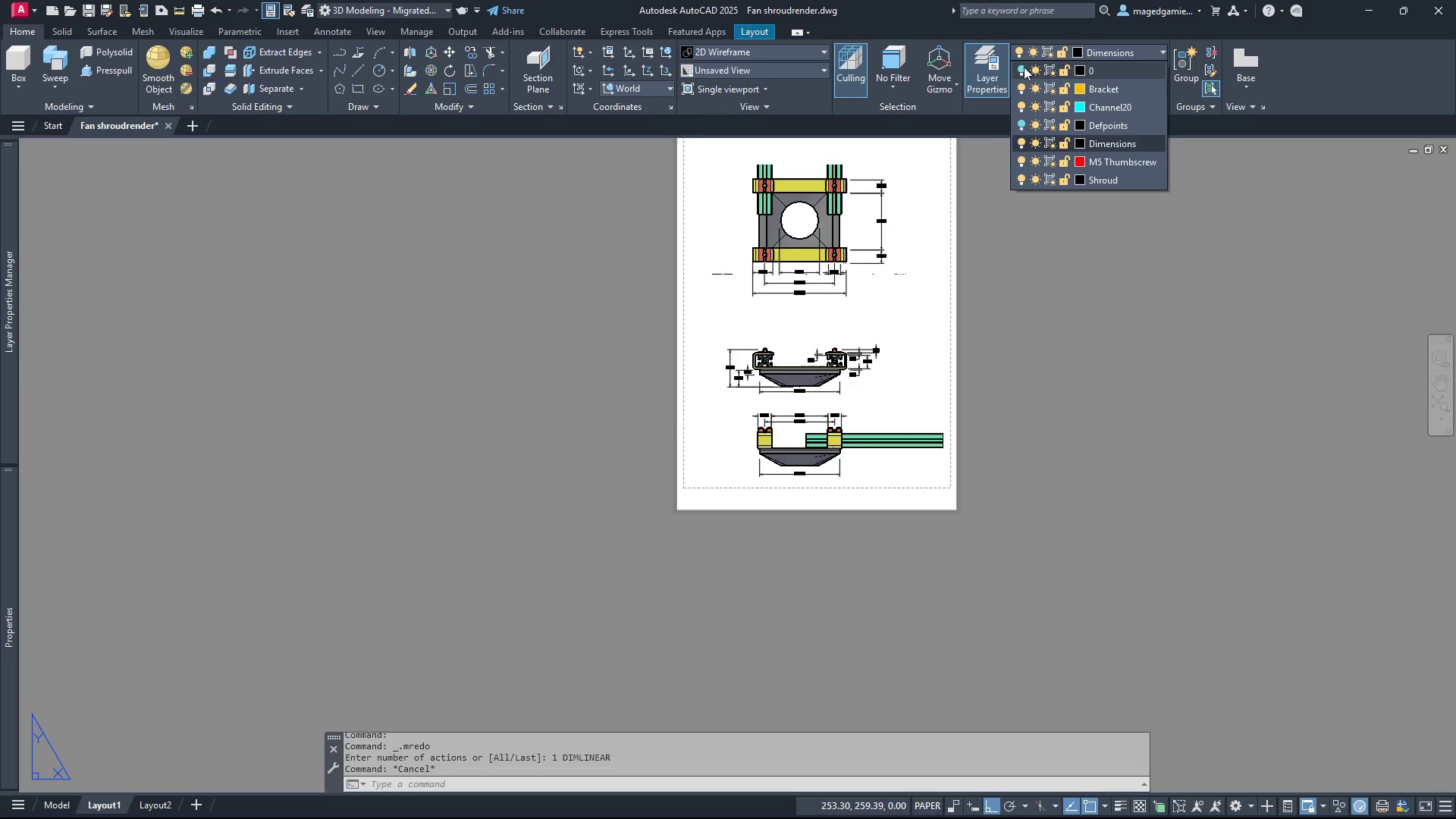 
left_click([1024, 67])
 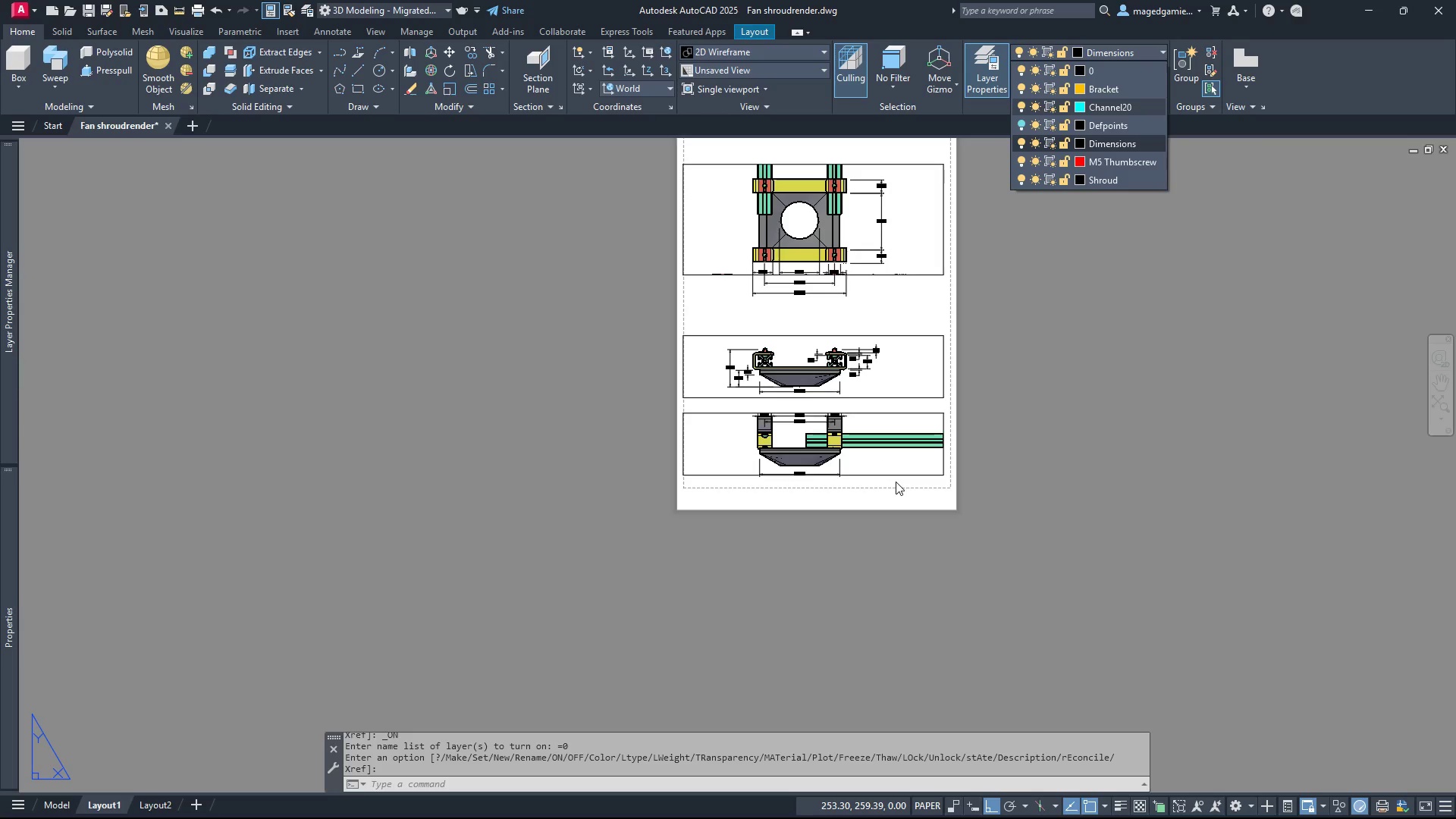 
left_click([896, 482])
 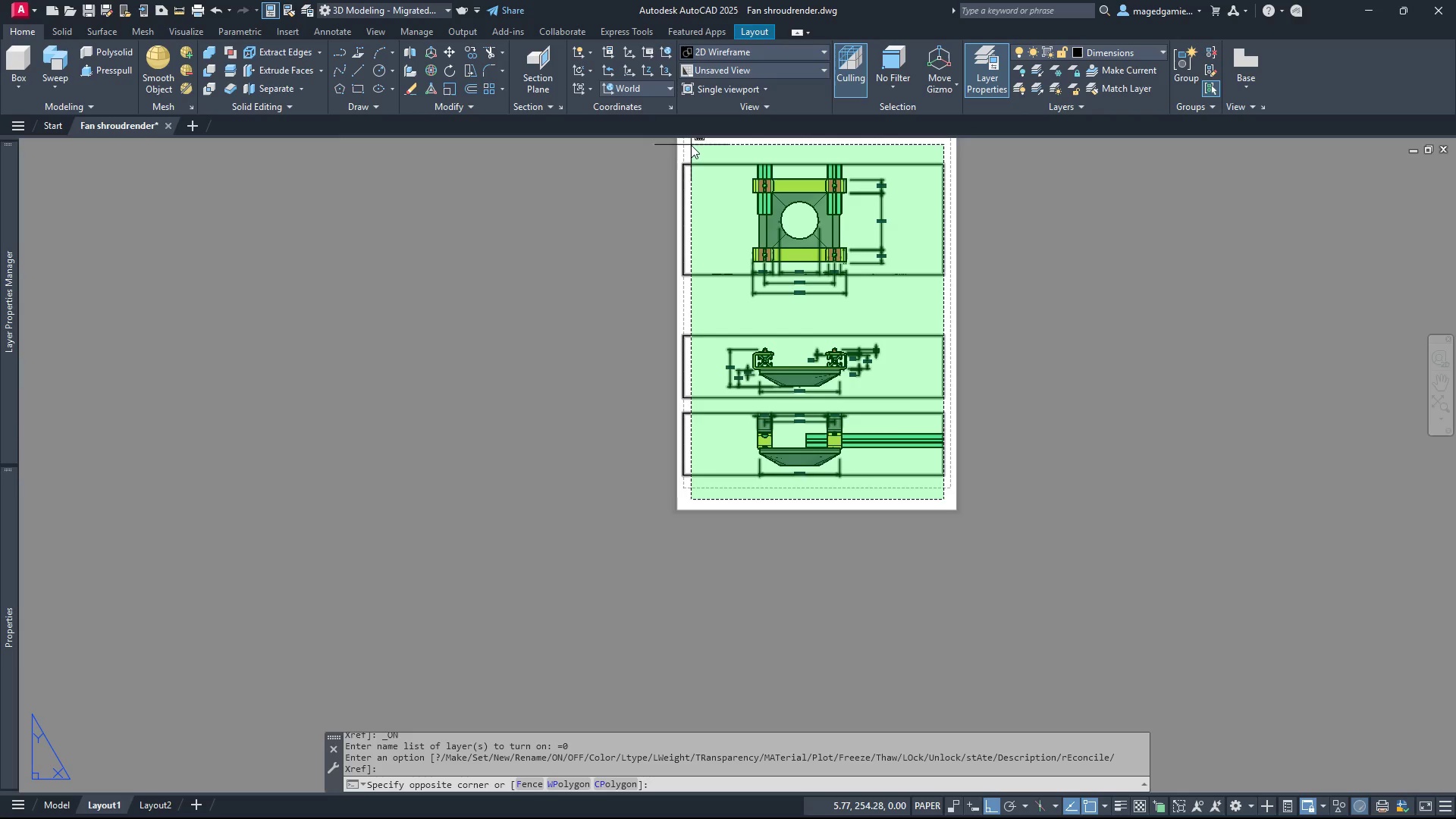 
left_click([691, 146])
 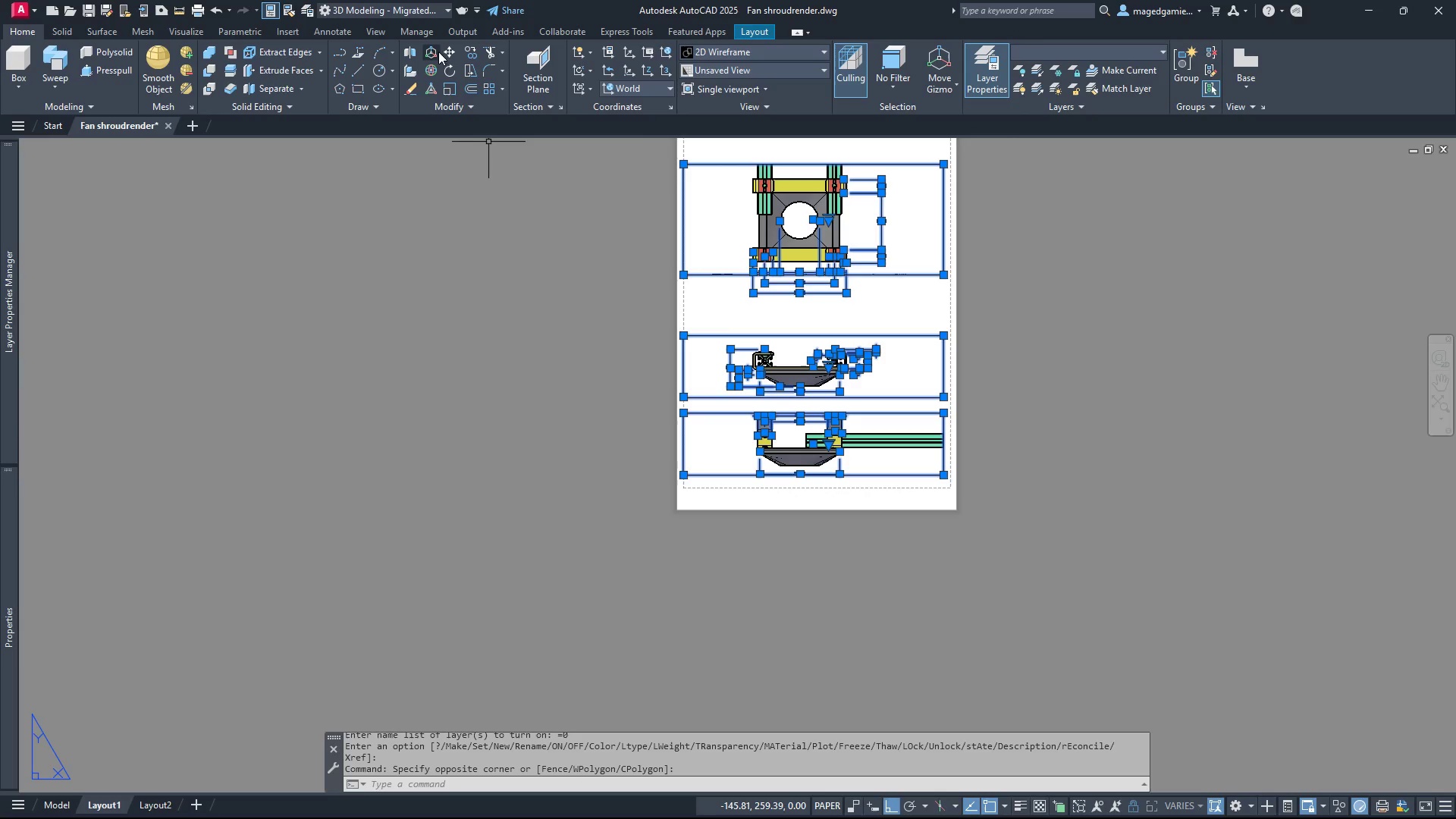 
left_click([448, 52])
 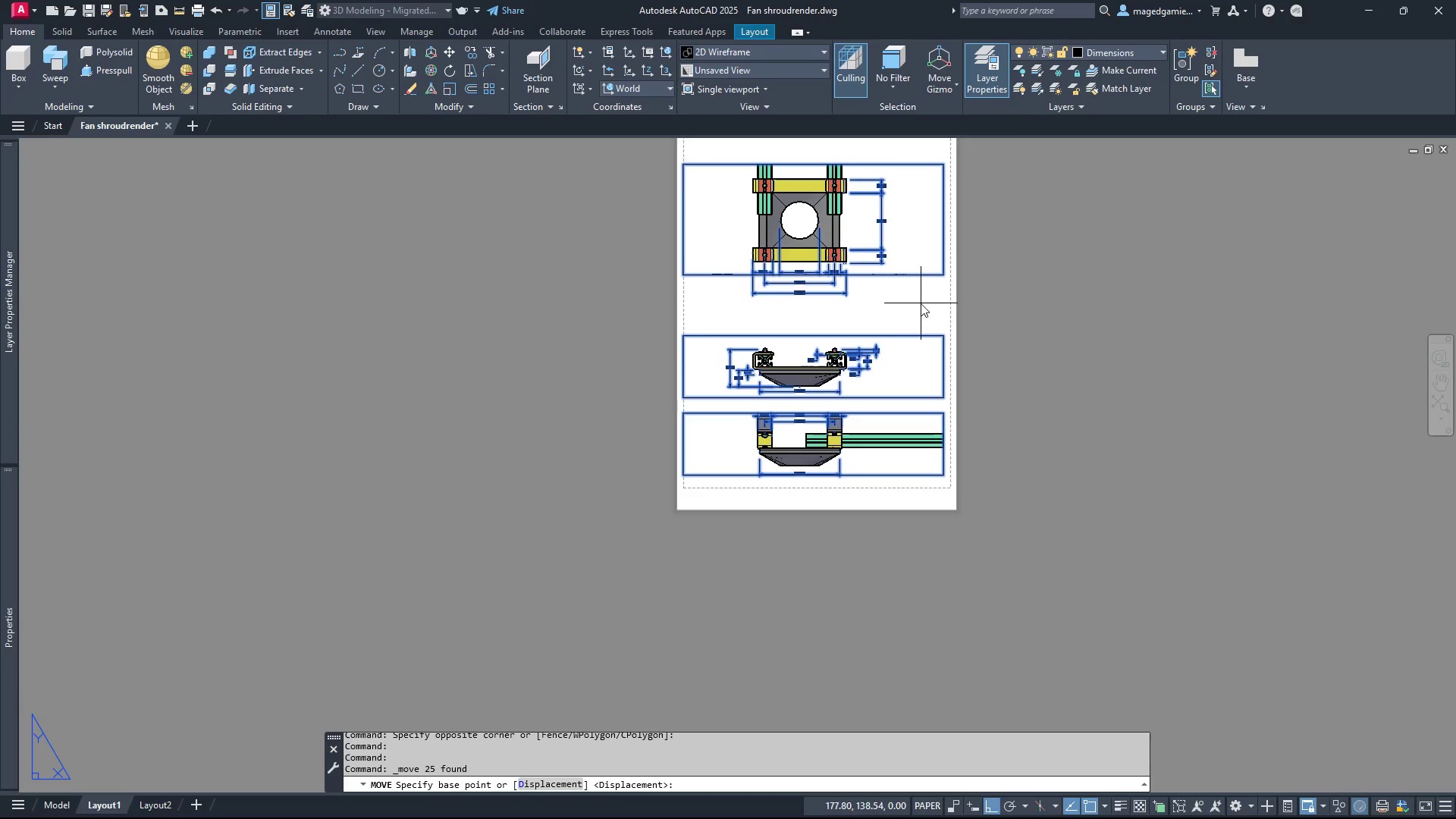 
left_click([921, 303])
 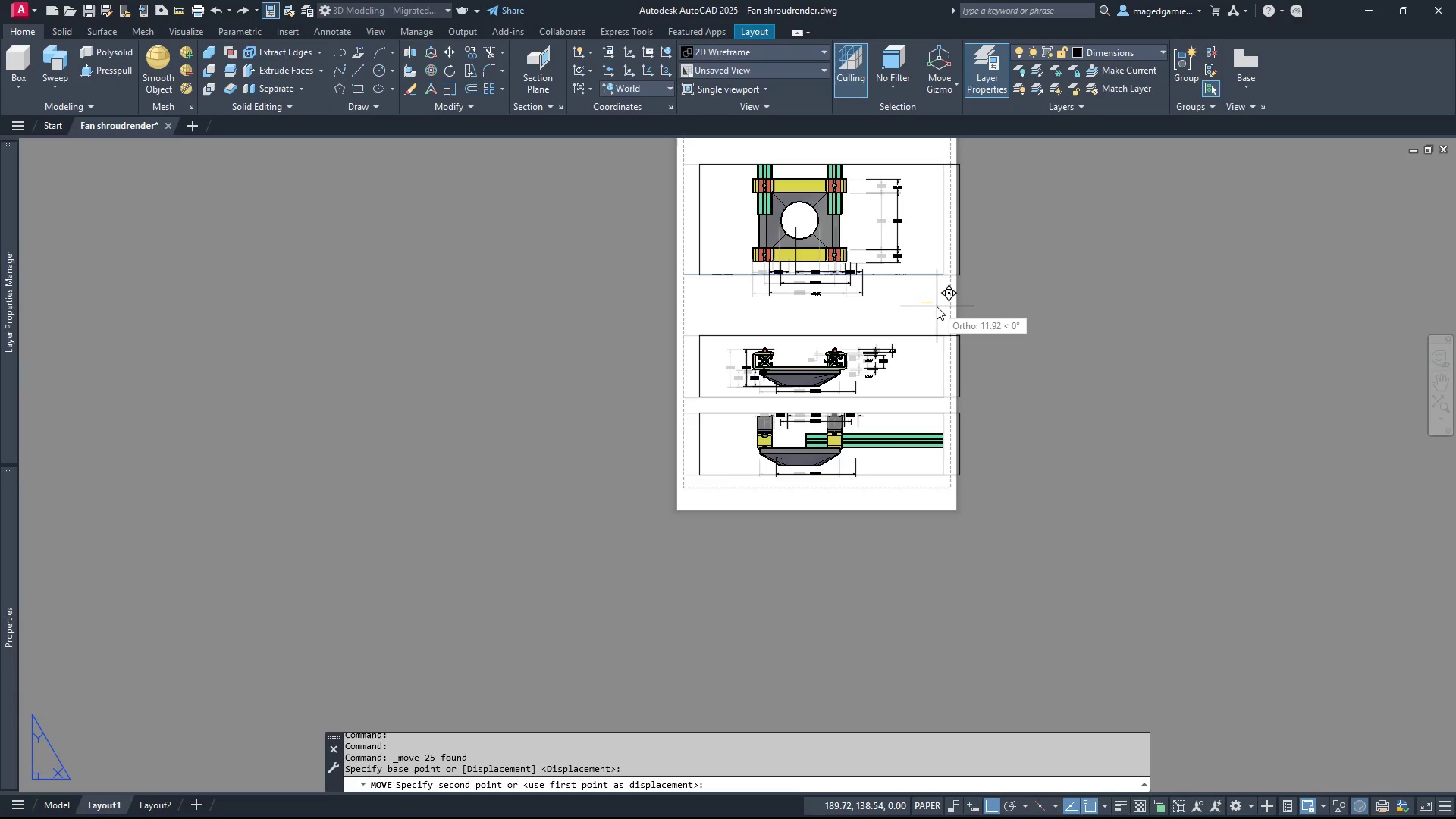 
left_click([937, 306])
 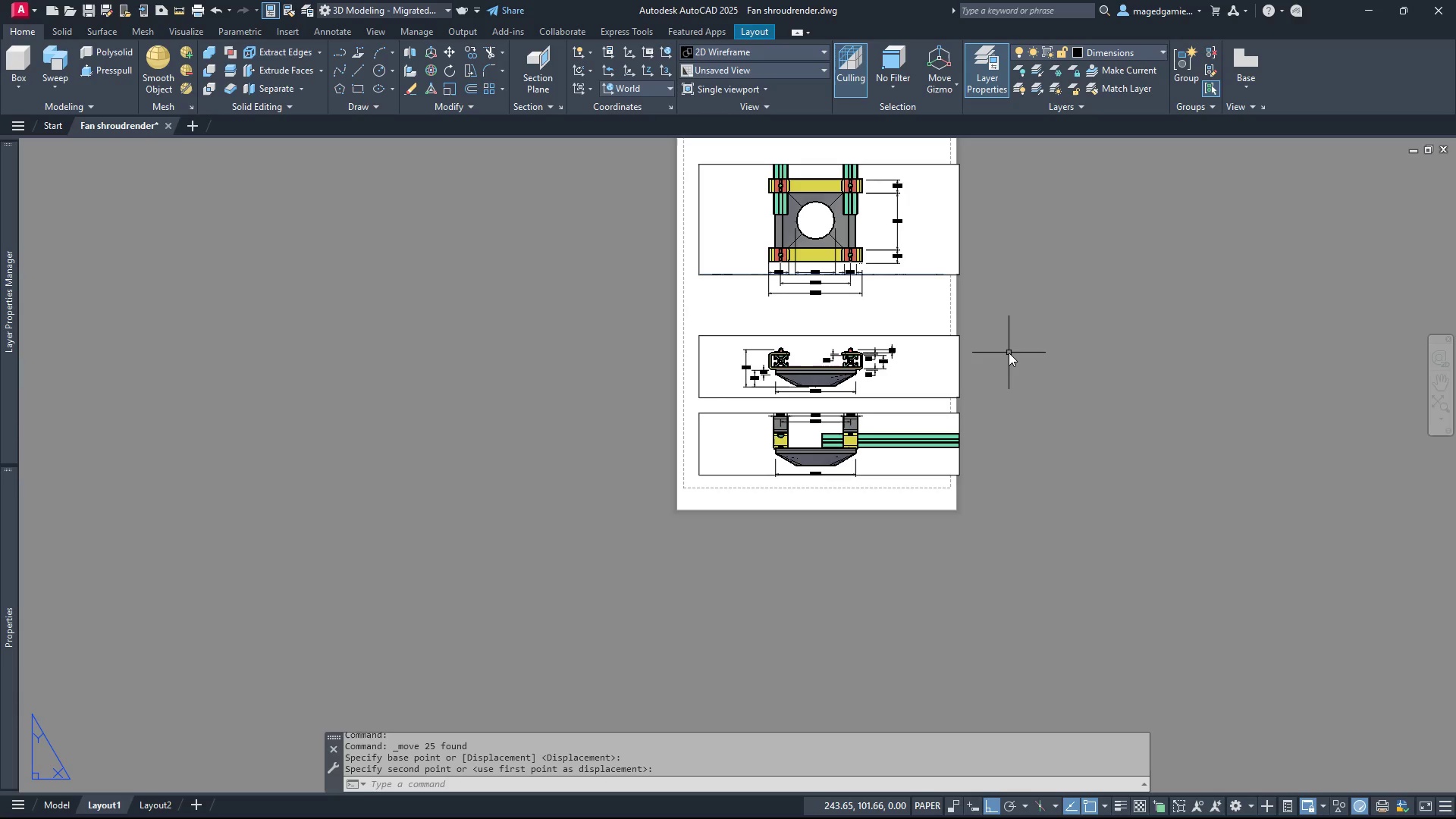 
wait(6.05)
 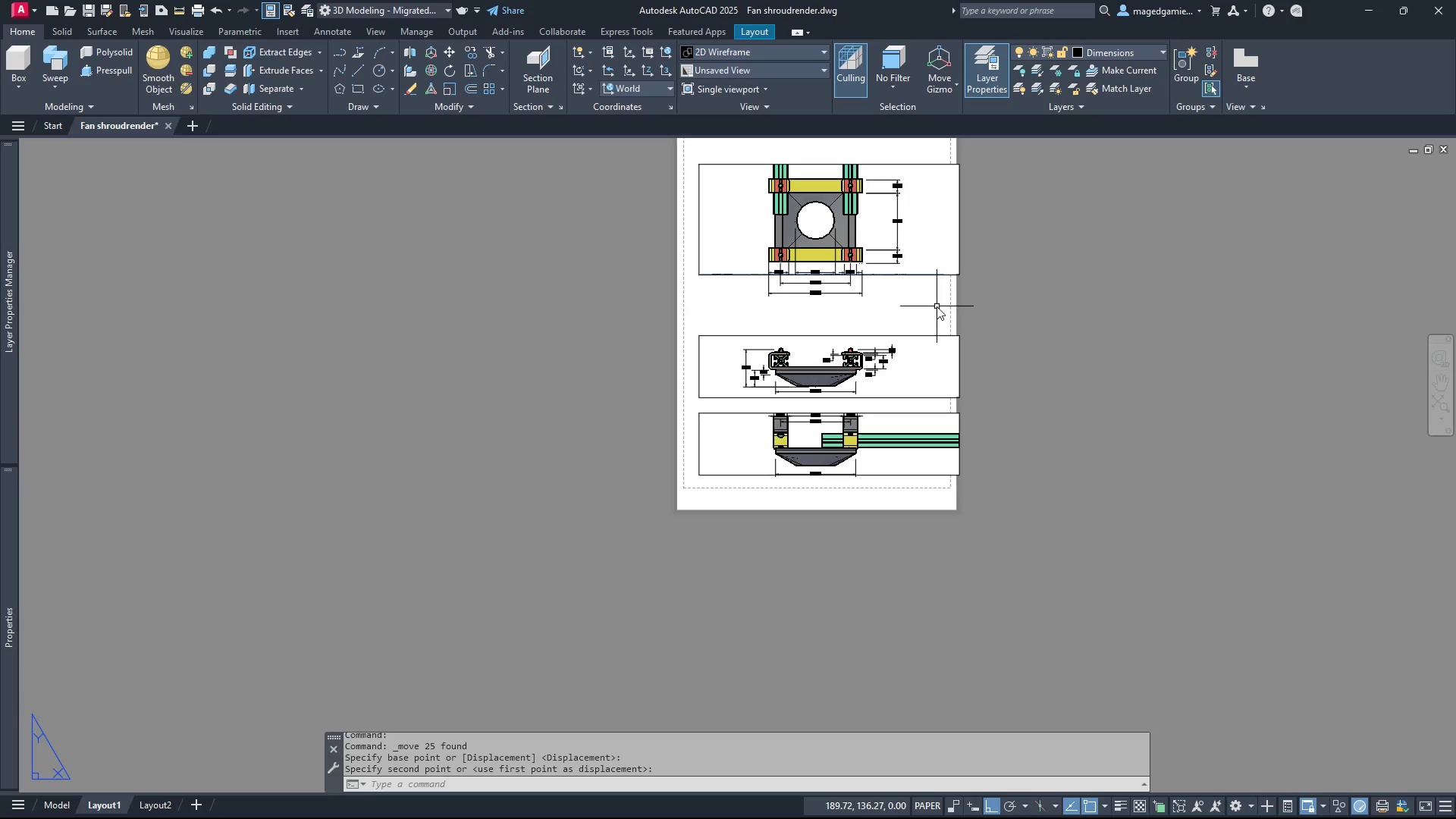 
scroll: coordinate [763, 607], scroll_direction: down, amount: 2.0
 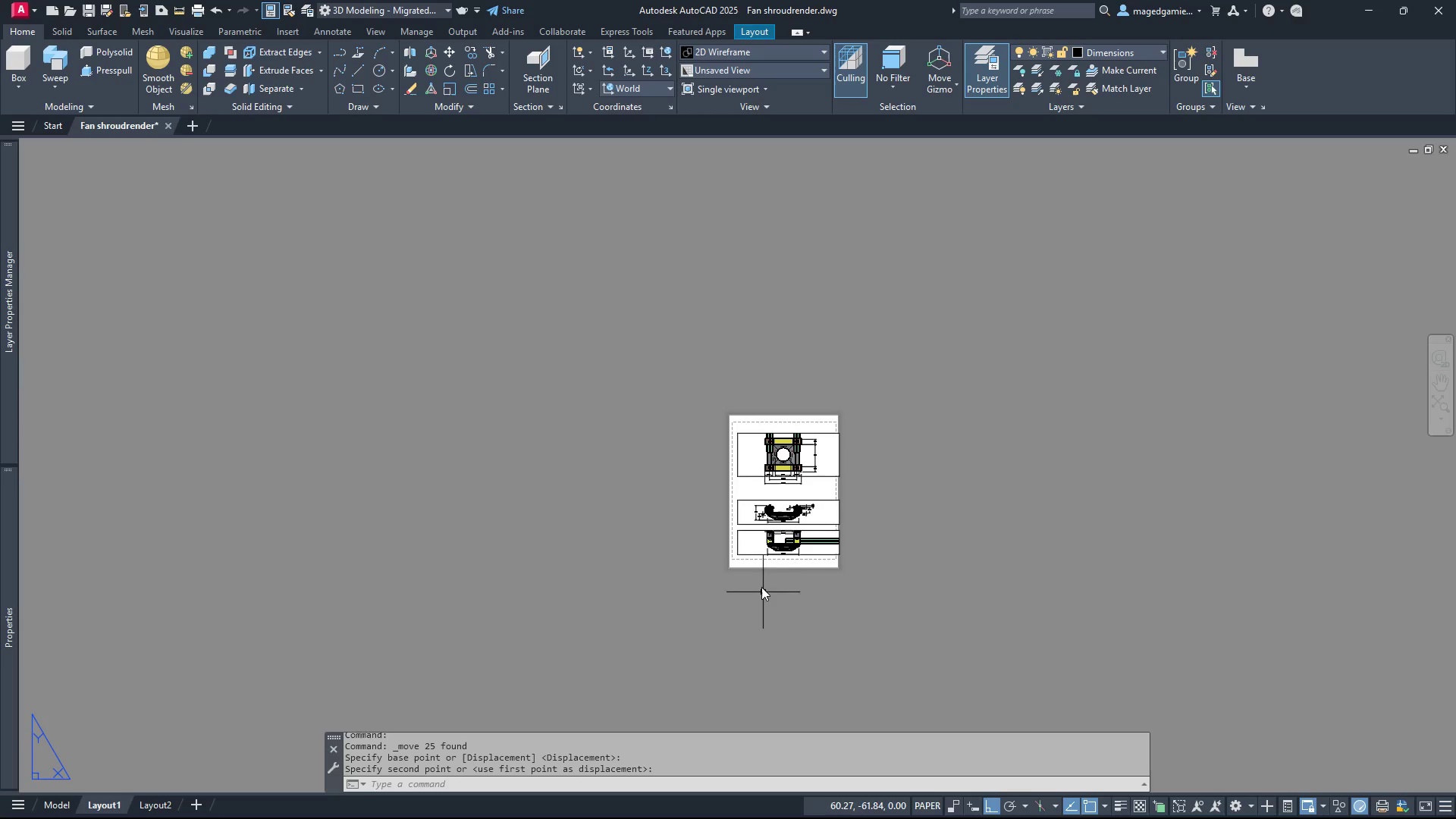 
scroll: coordinate [758, 580], scroll_direction: up, amount: 2.0
 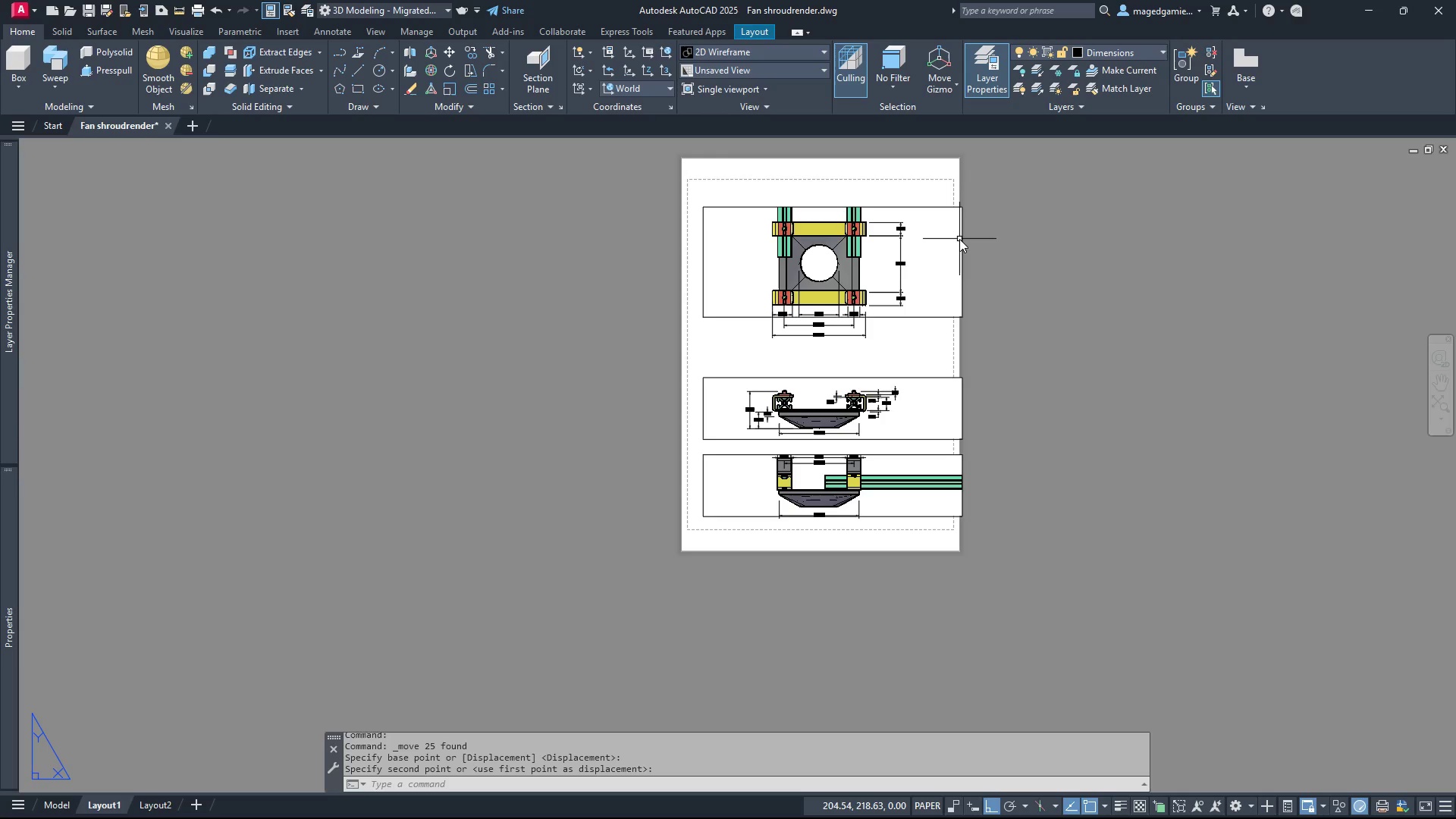 
left_click([962, 242])
 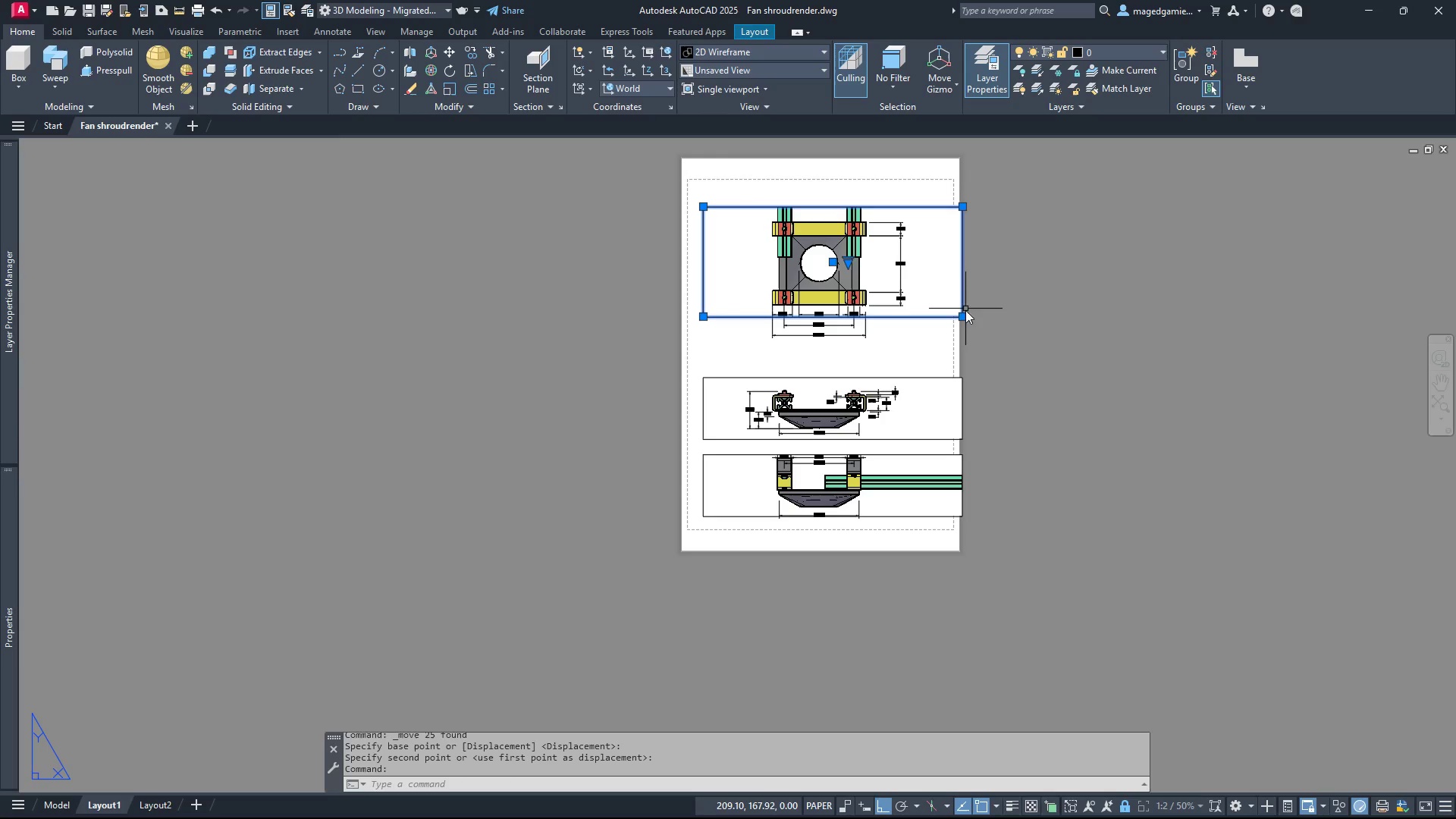 
left_click([965, 318])
 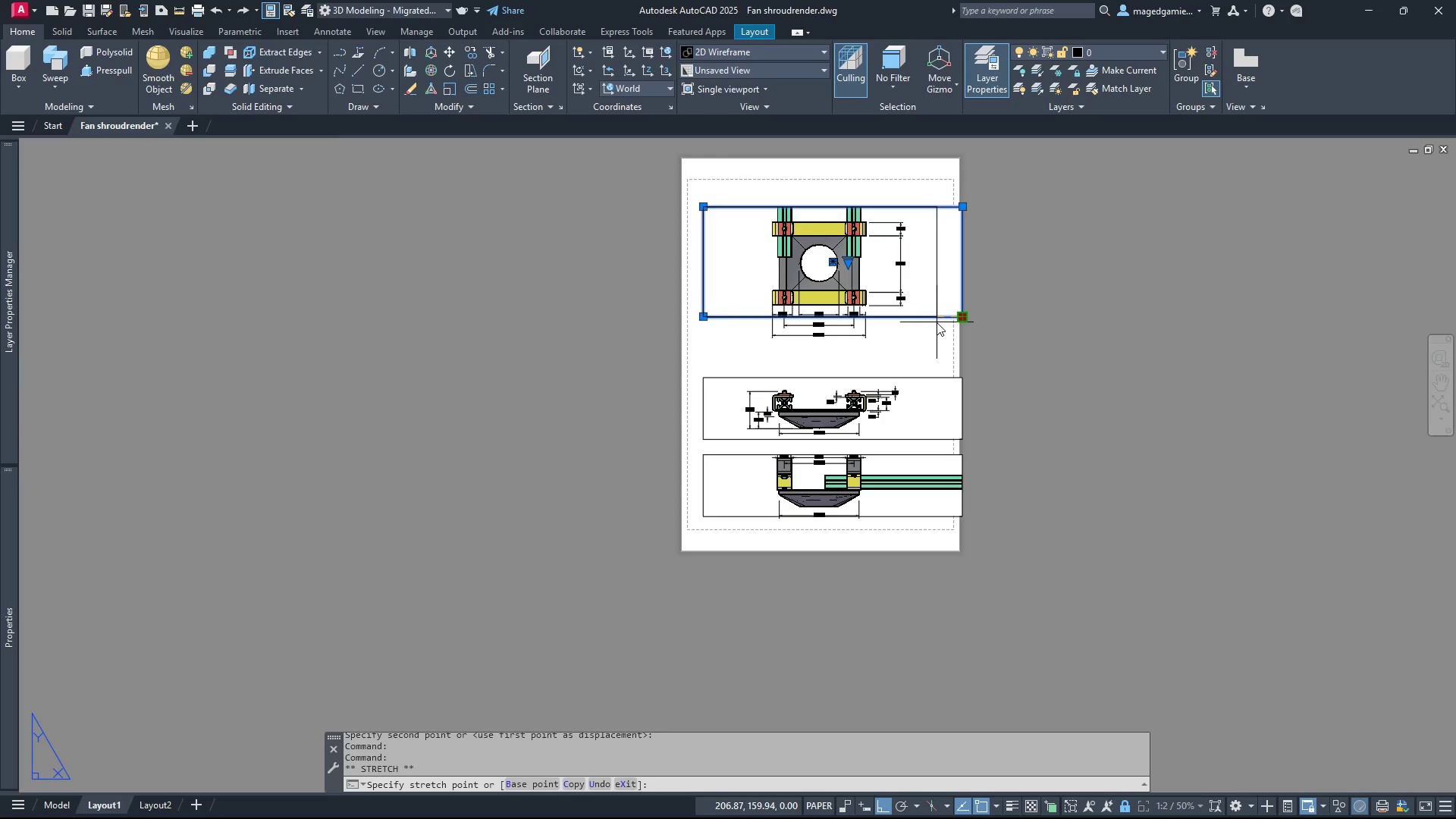 
left_click([937, 322])
 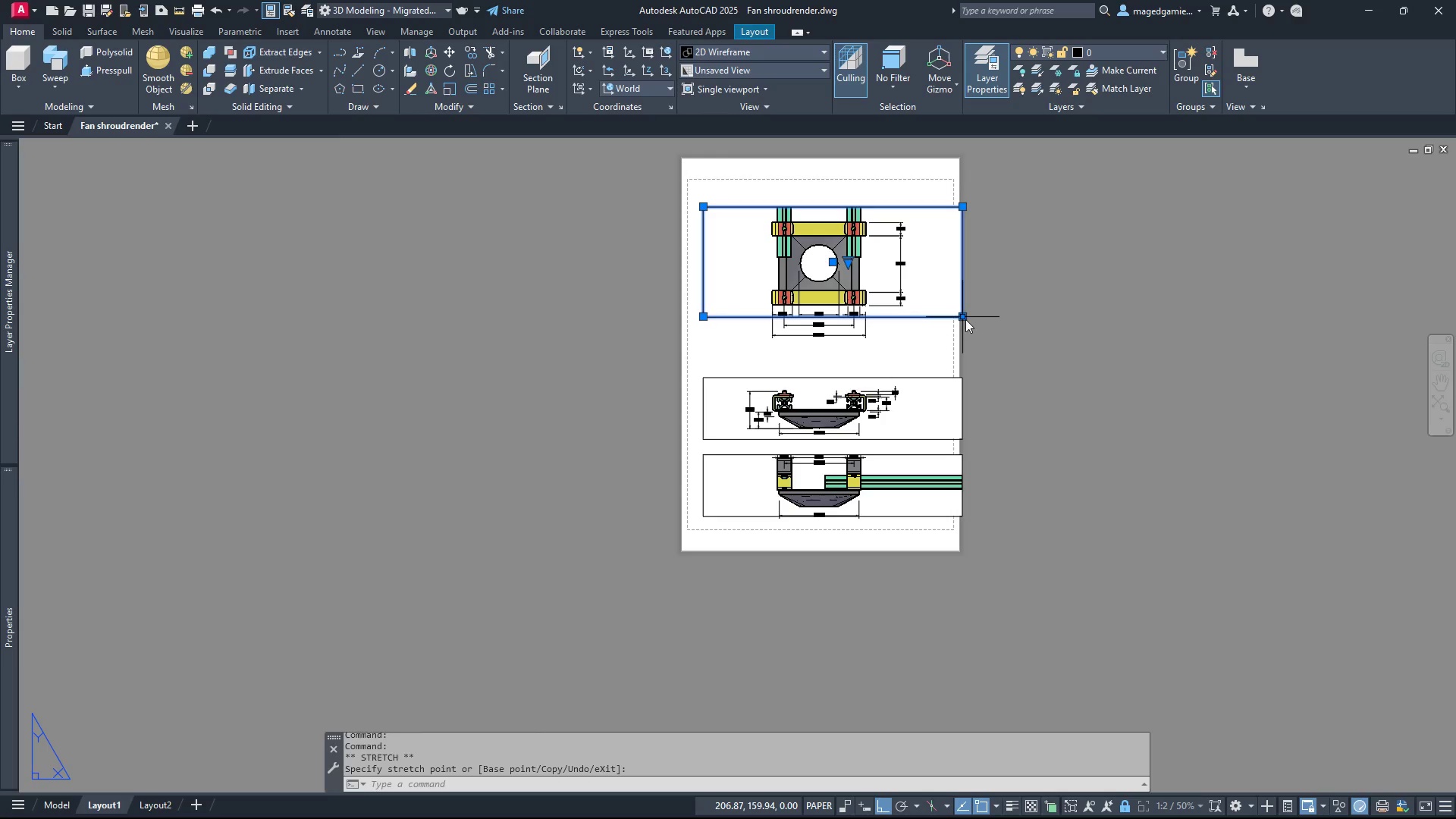 
left_click([965, 319])
 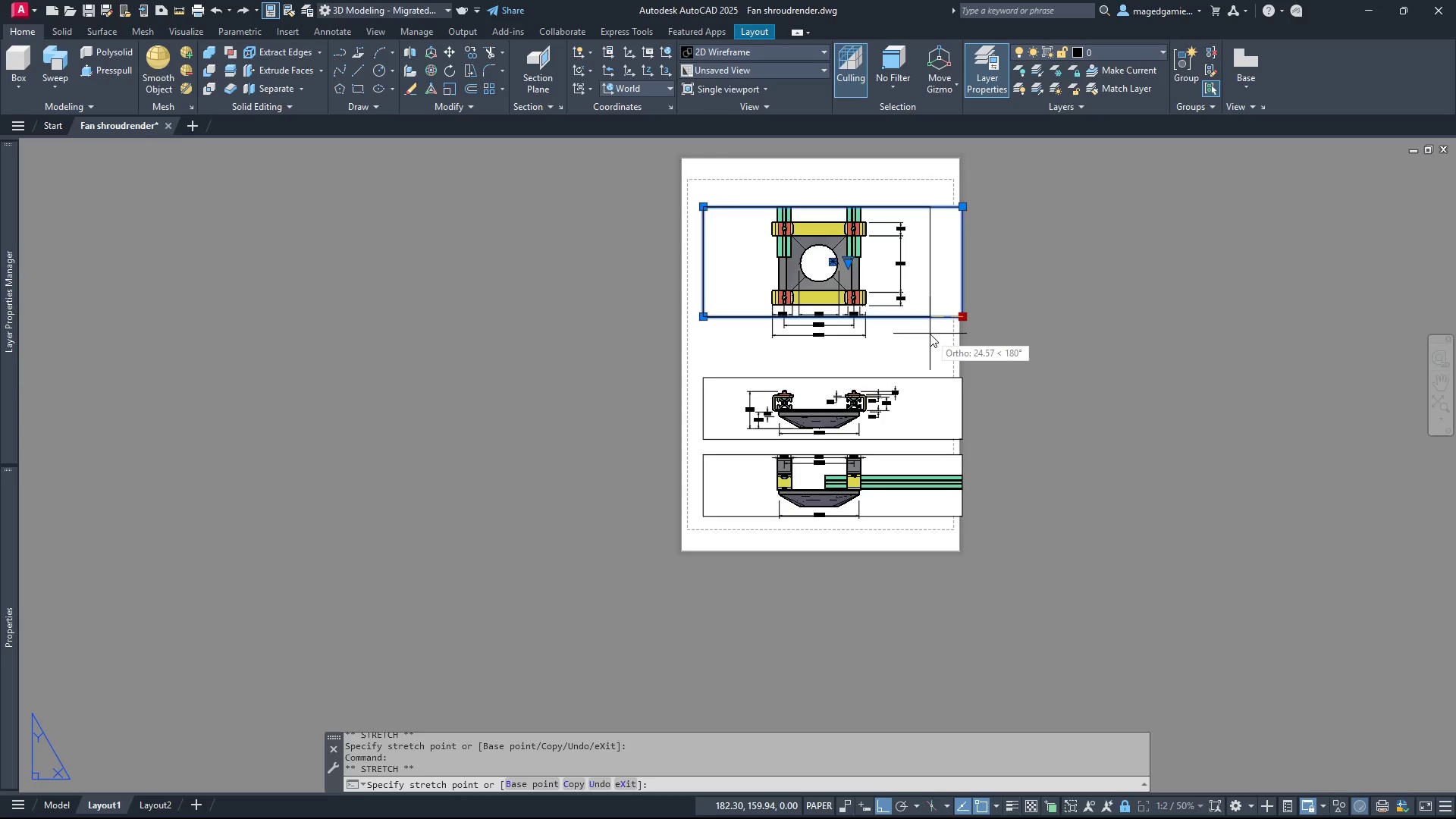 
left_click([930, 334])
 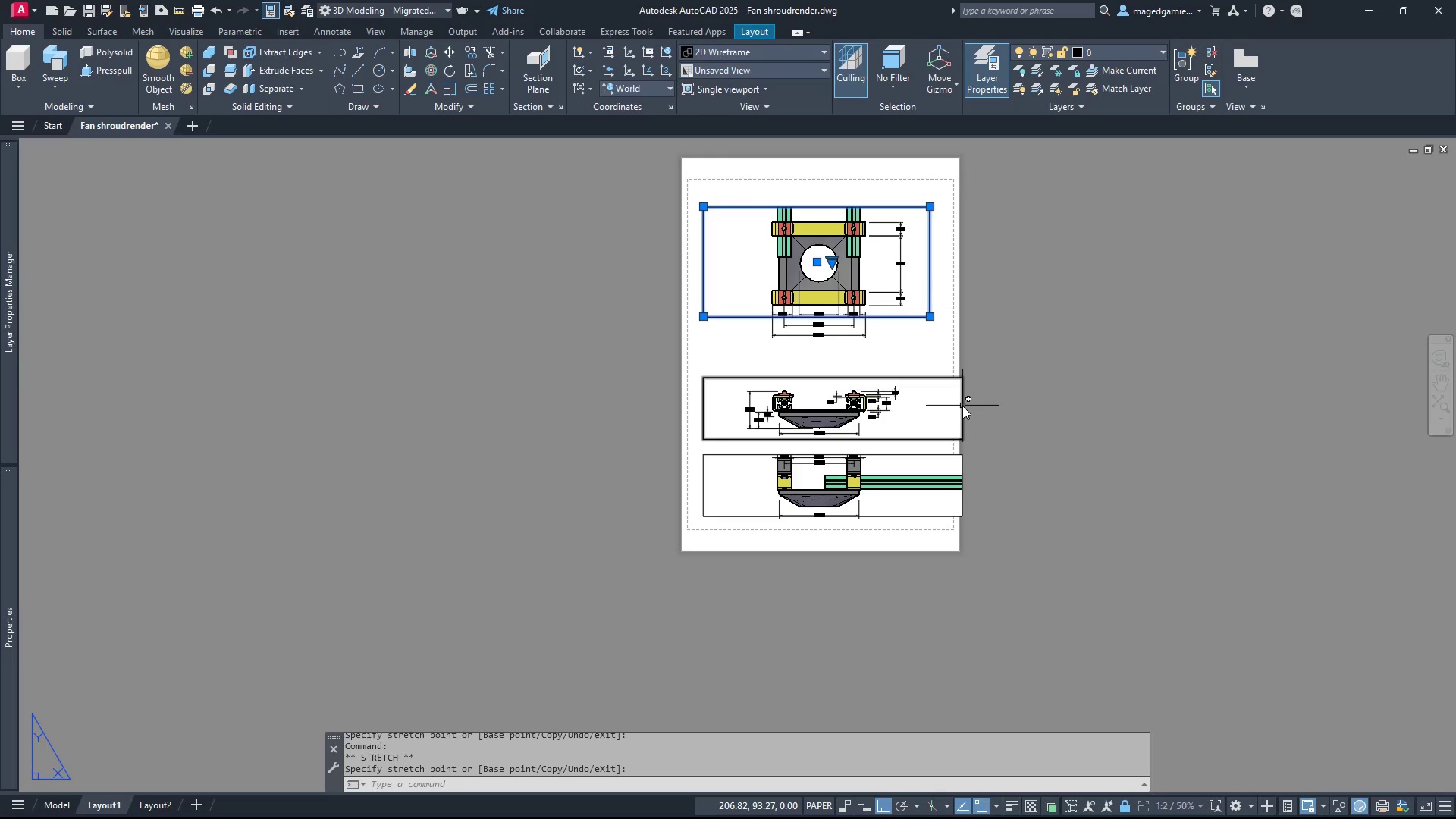 
left_click([962, 406])
 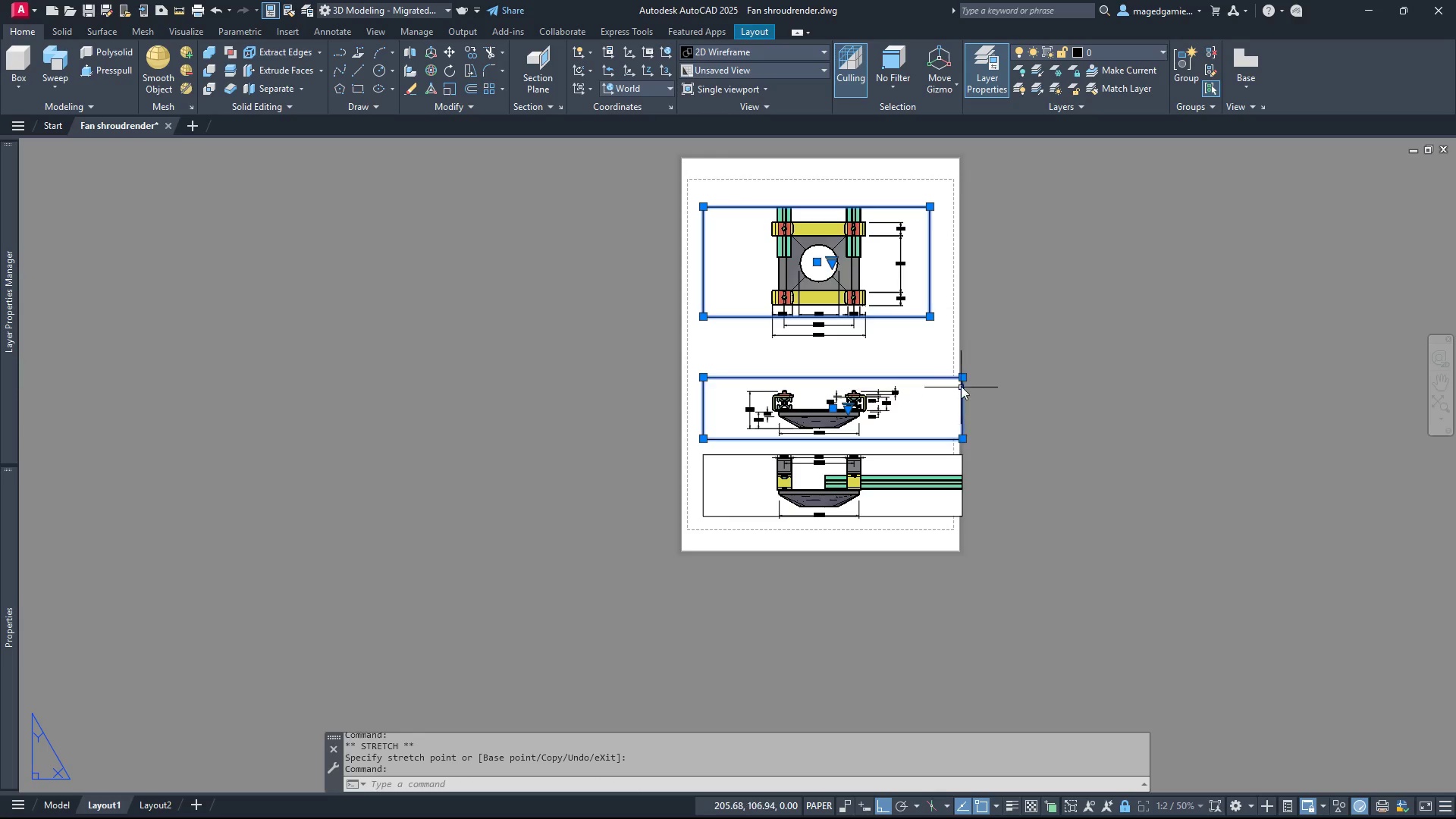 
left_click([962, 379])
 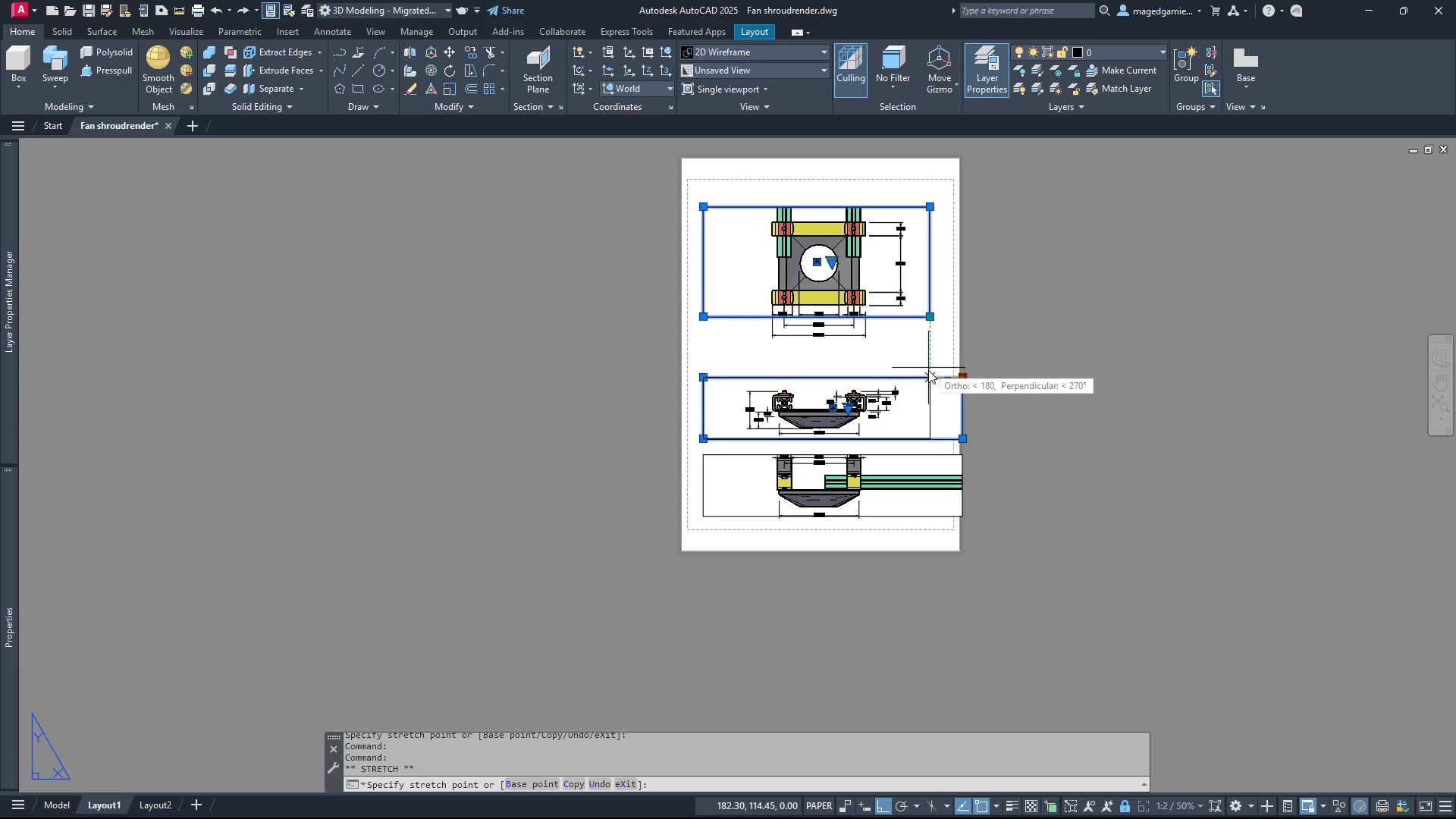 
left_click([927, 372])
 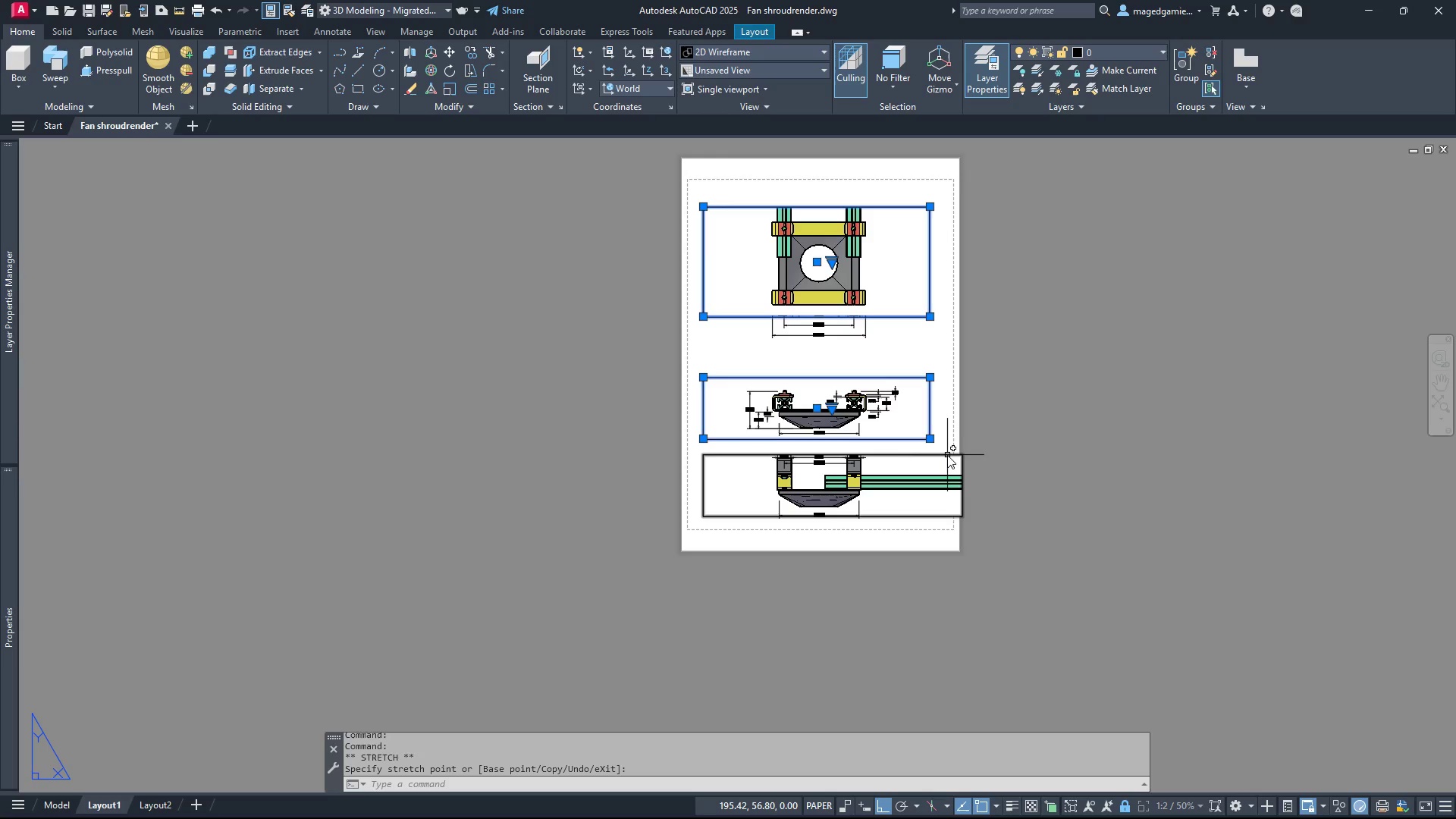 
left_click([947, 457])
 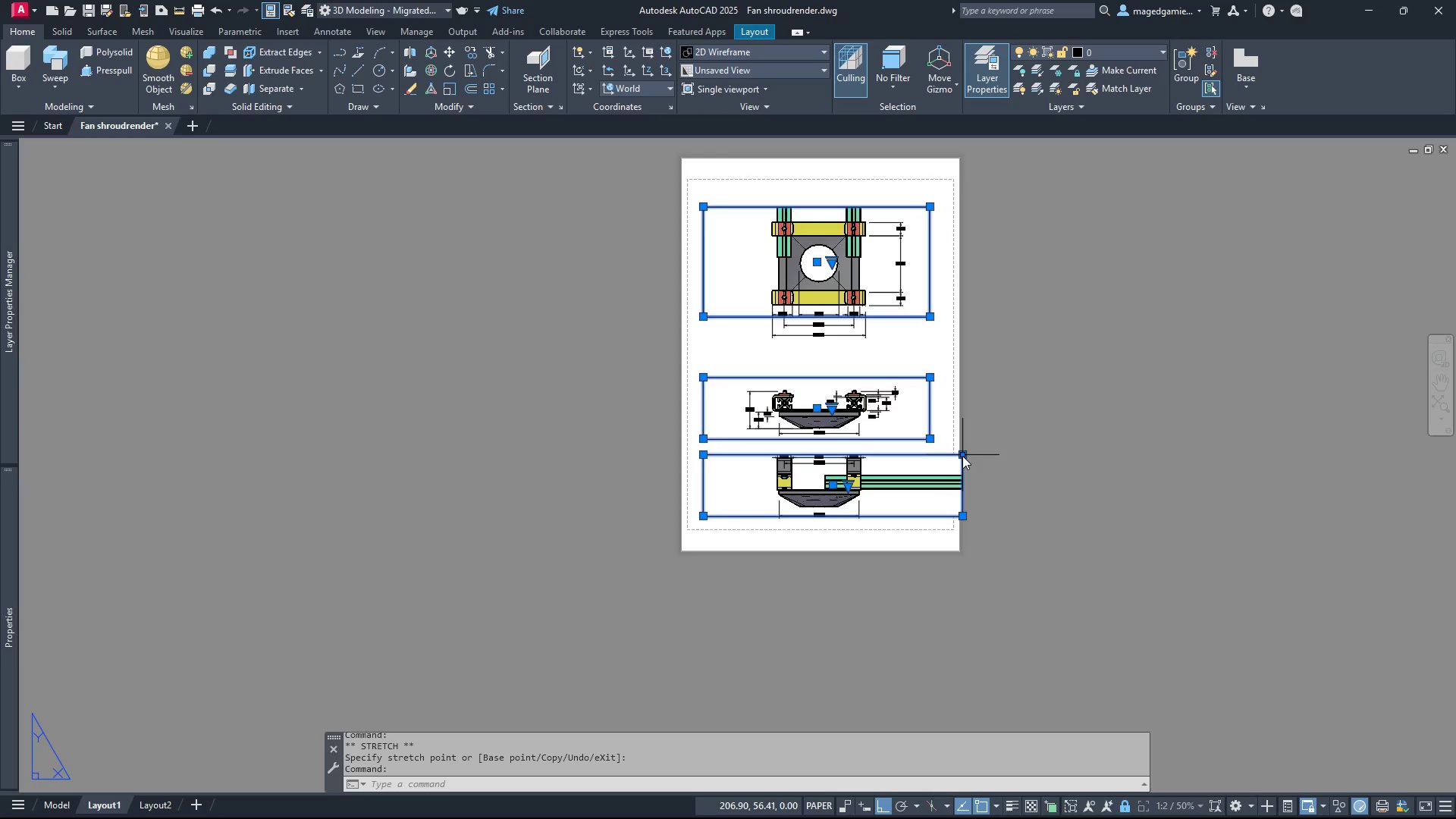 
left_click([962, 459])
 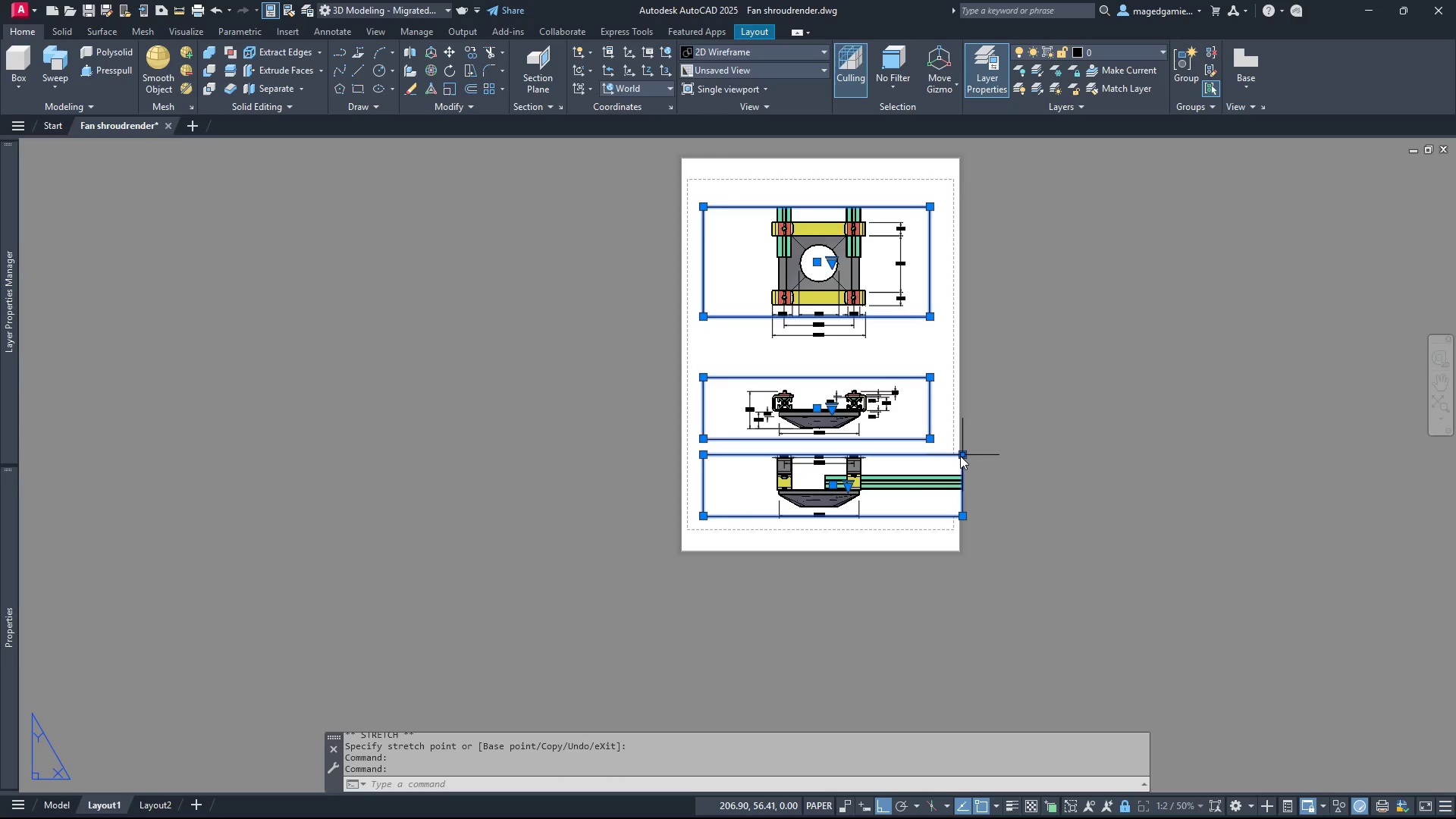 
left_click([960, 456])
 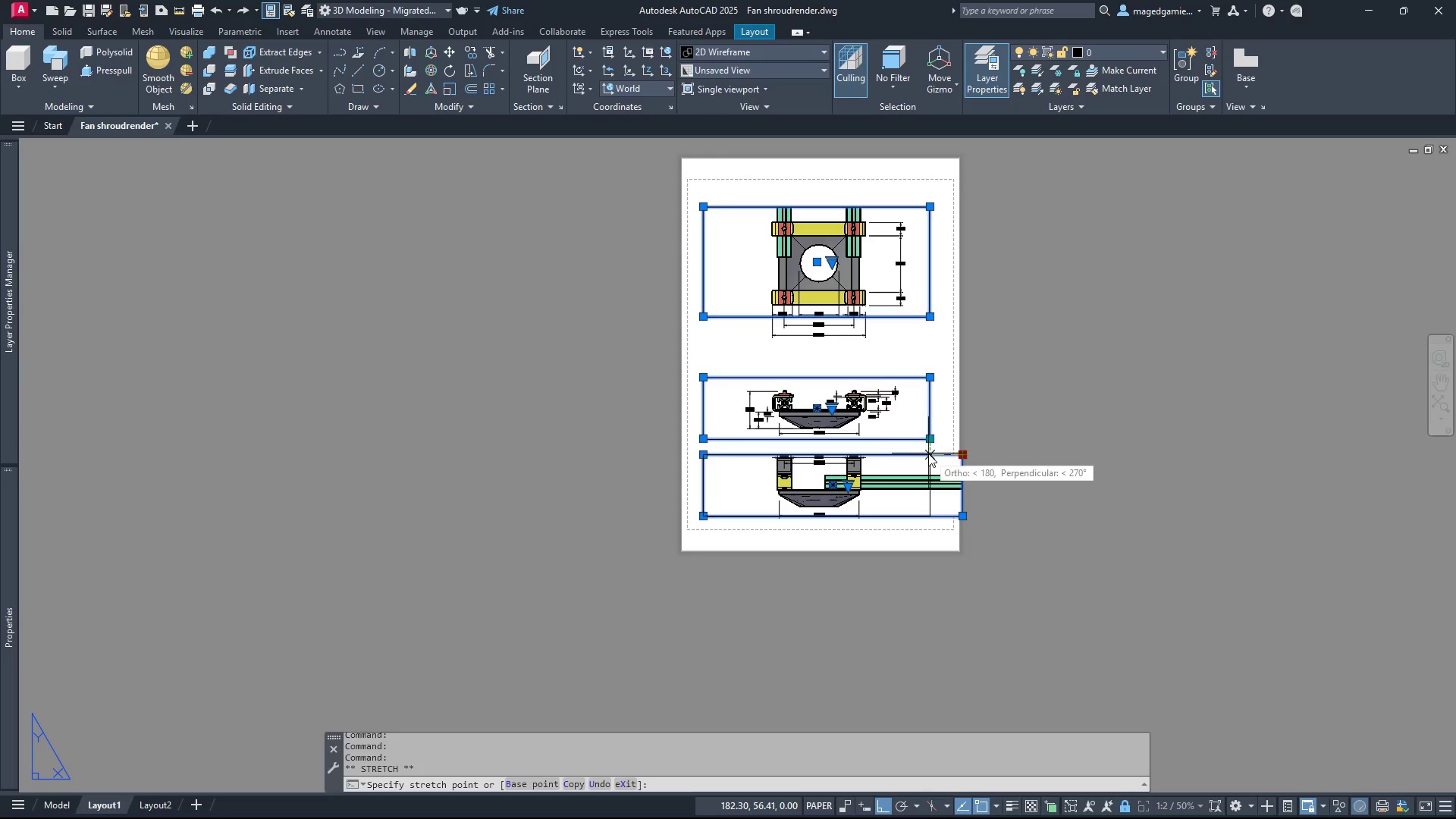 
left_click([931, 455])
 